 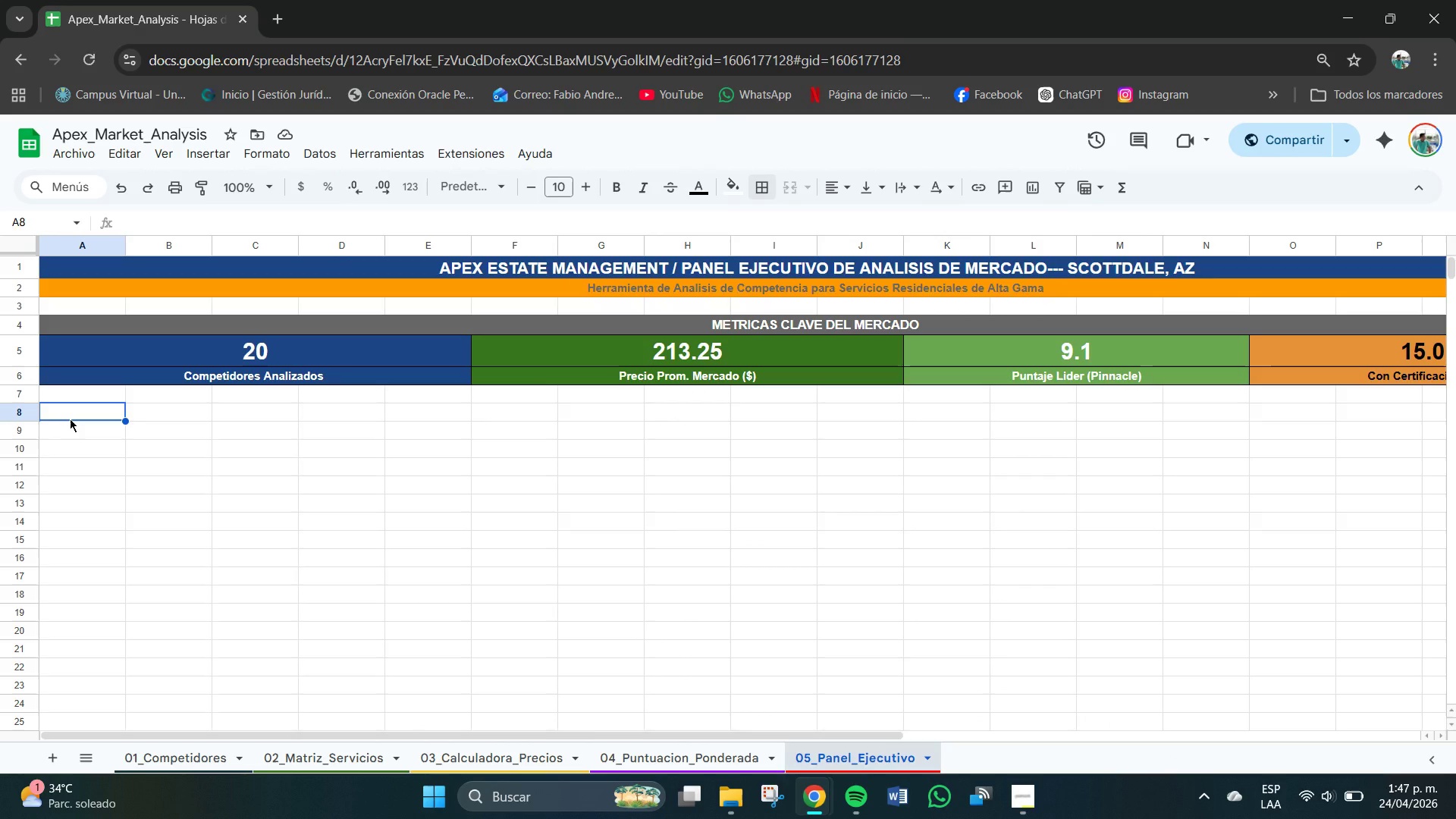 
left_click_drag(start_coordinate=[72, 415], to_coordinate=[567, 413])
 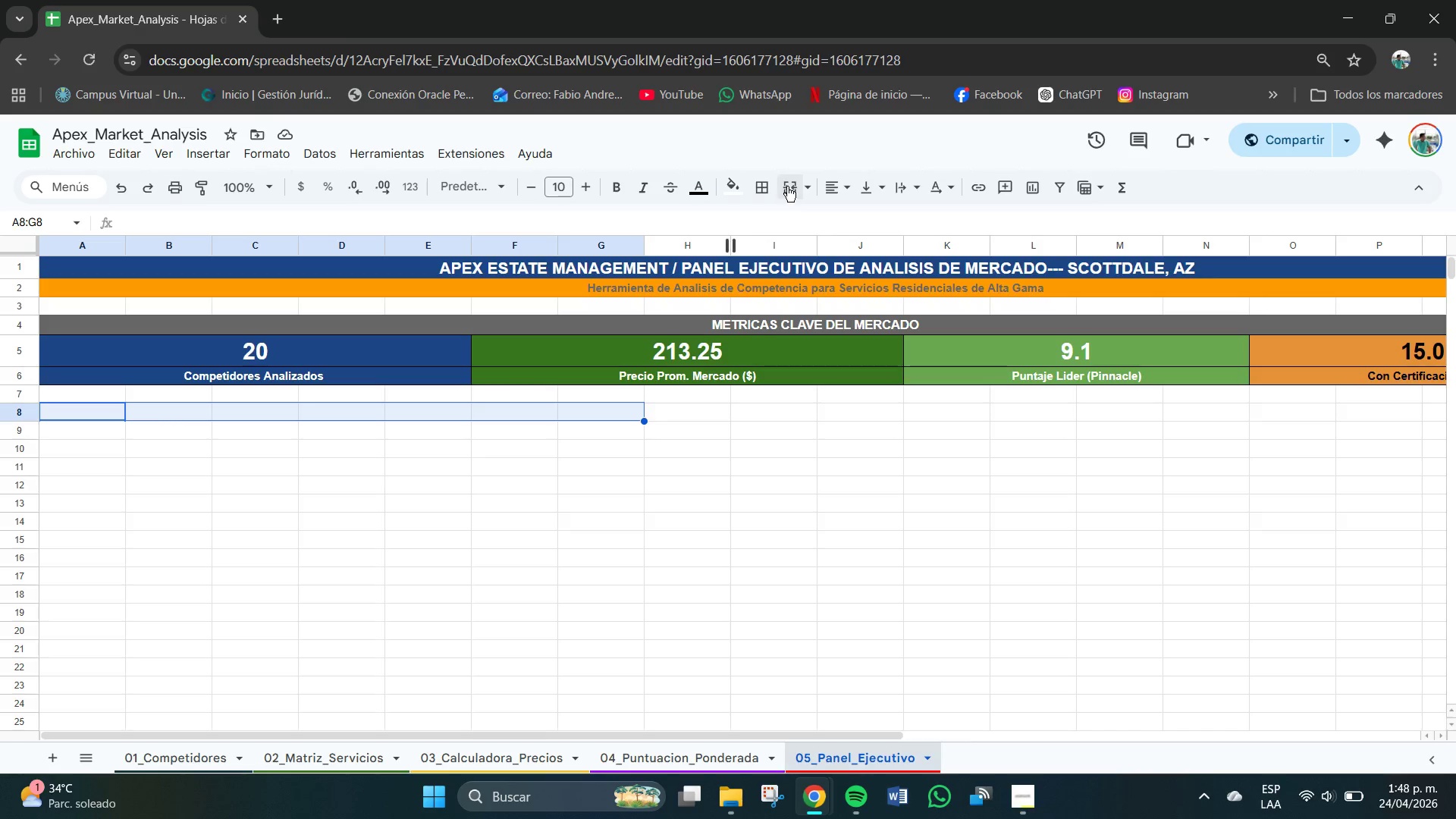 
left_click([807, 189])
 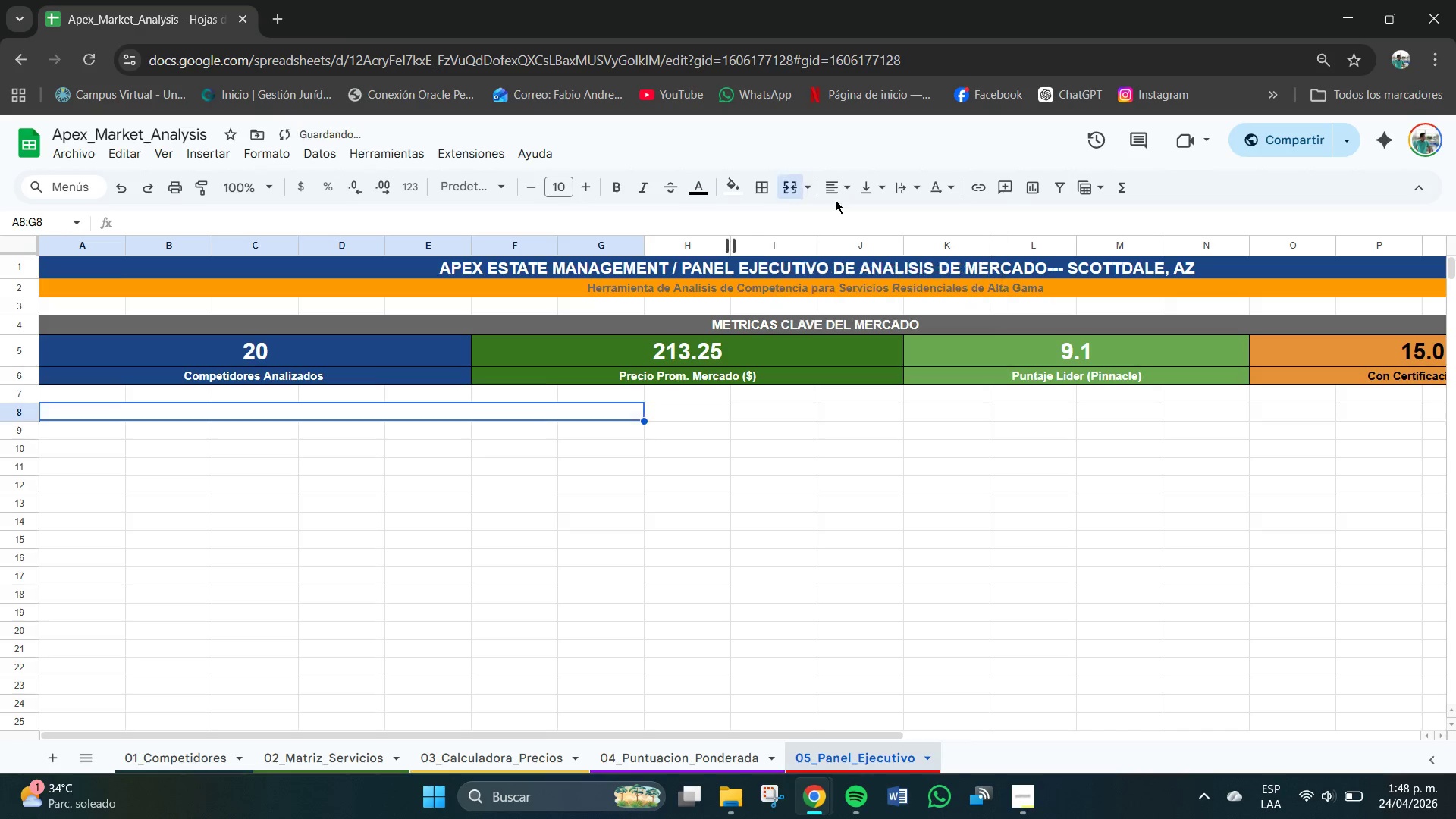 
triple_click([838, 190])
 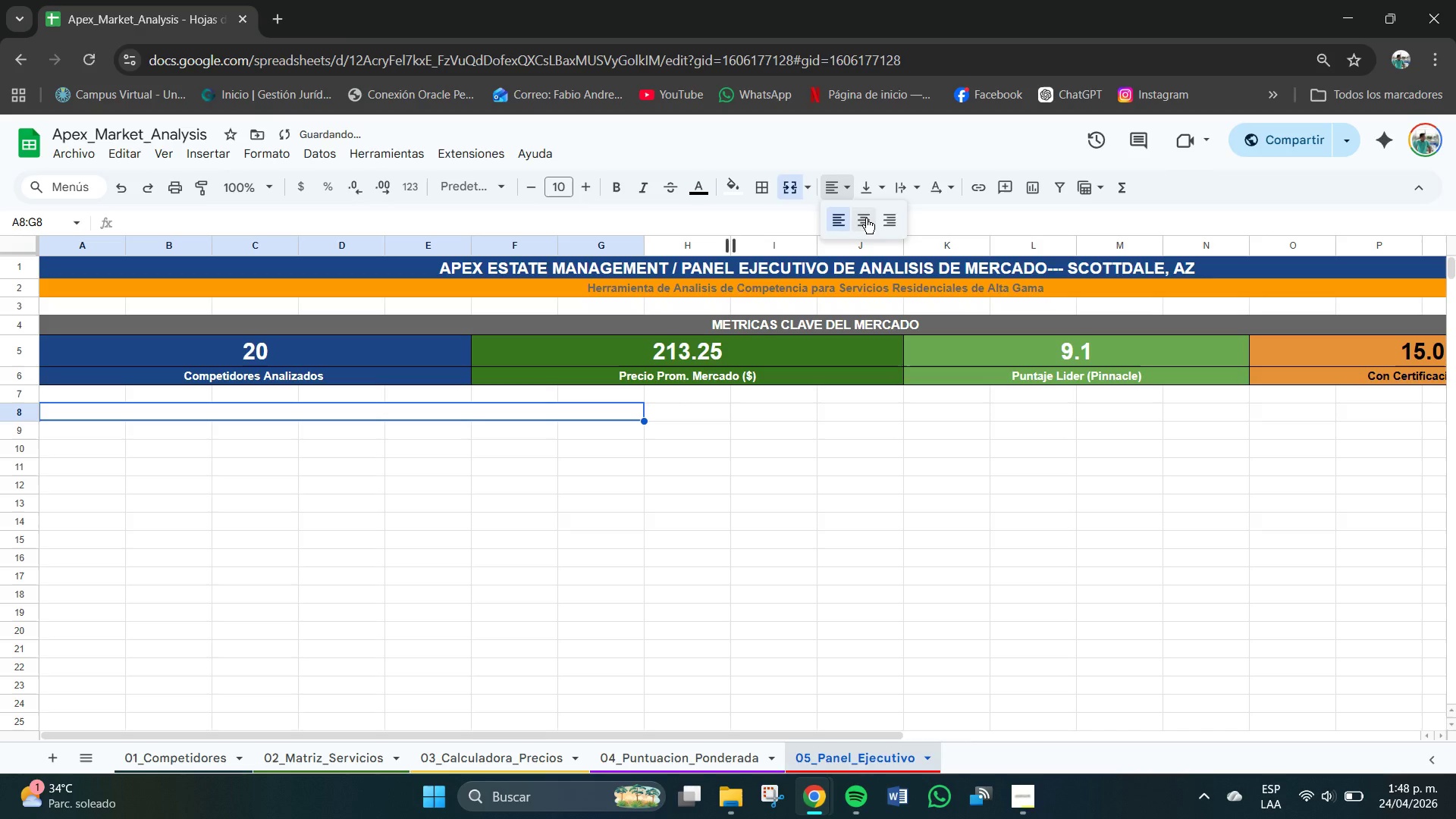 
triple_click([868, 218])
 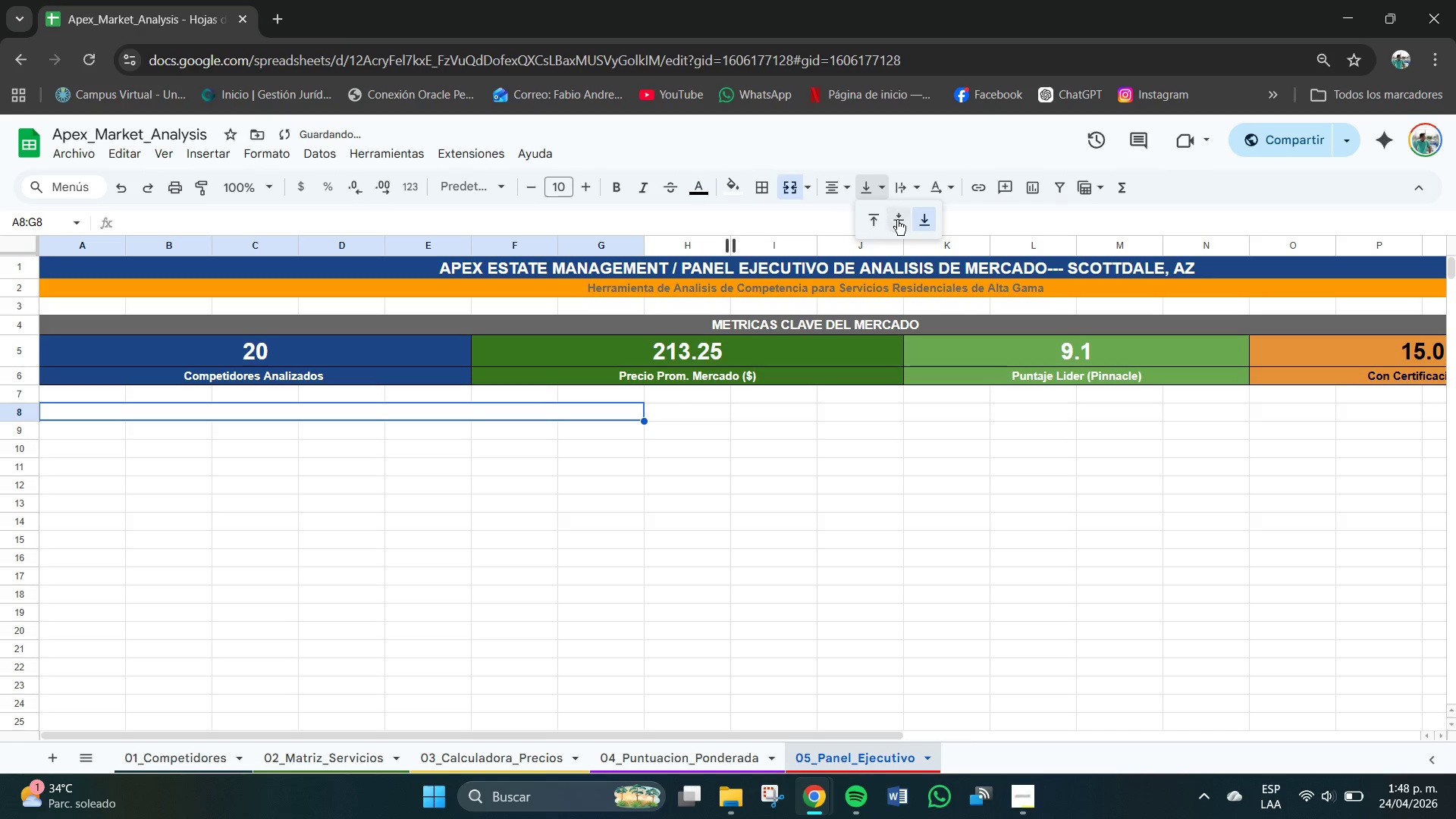 
triple_click([899, 221])
 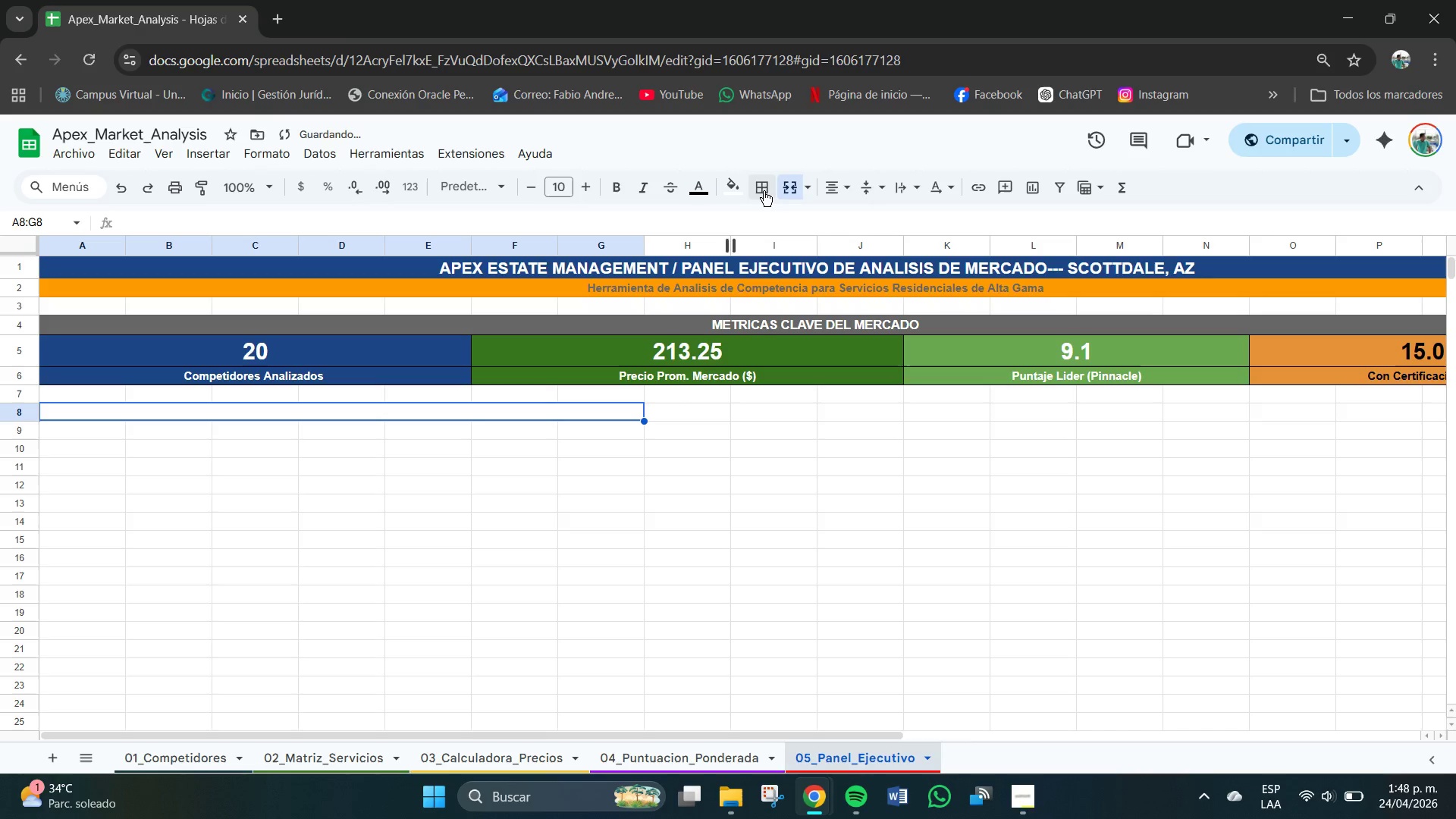 
left_click([744, 187])
 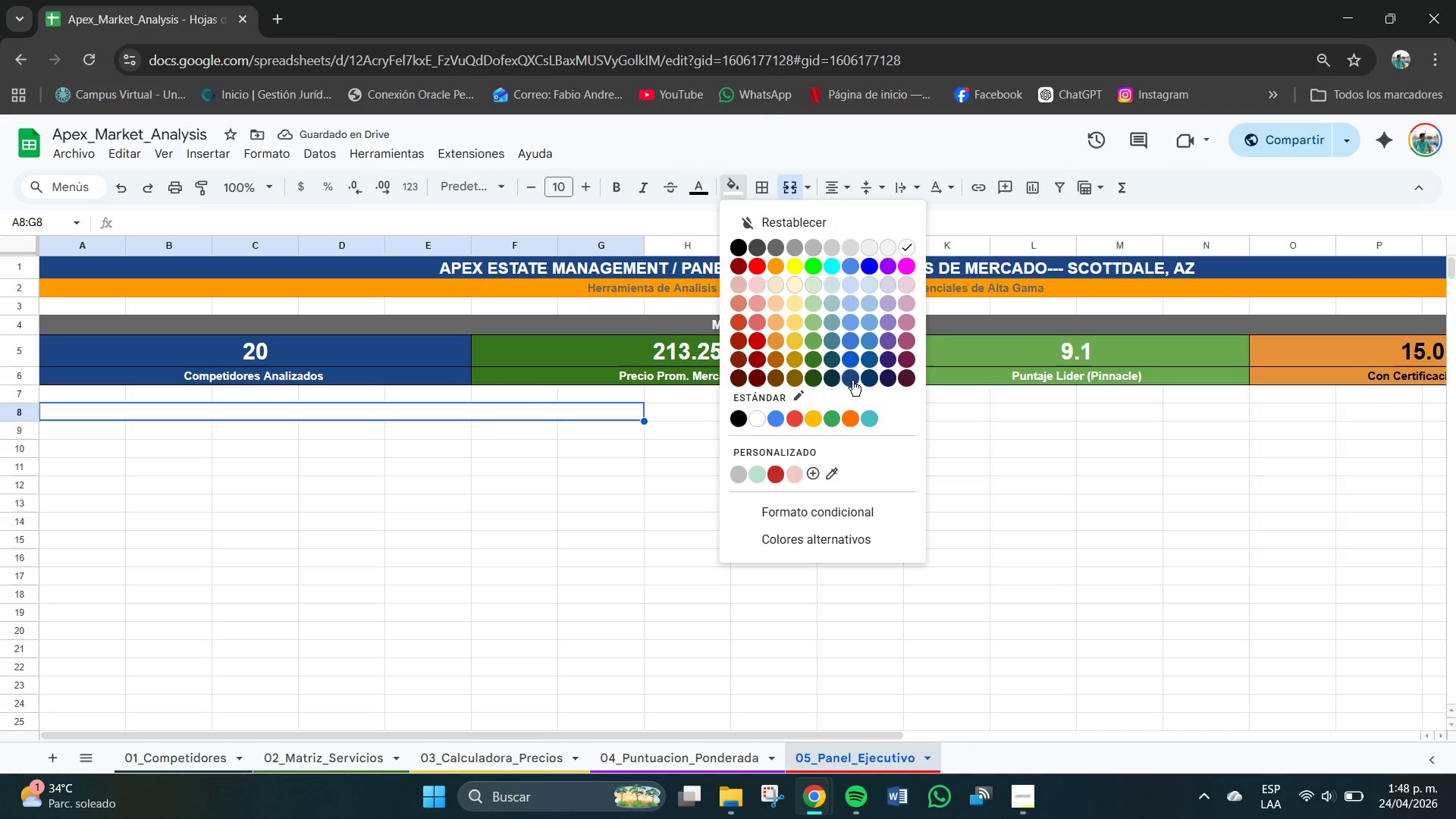 
left_click([851, 374])
 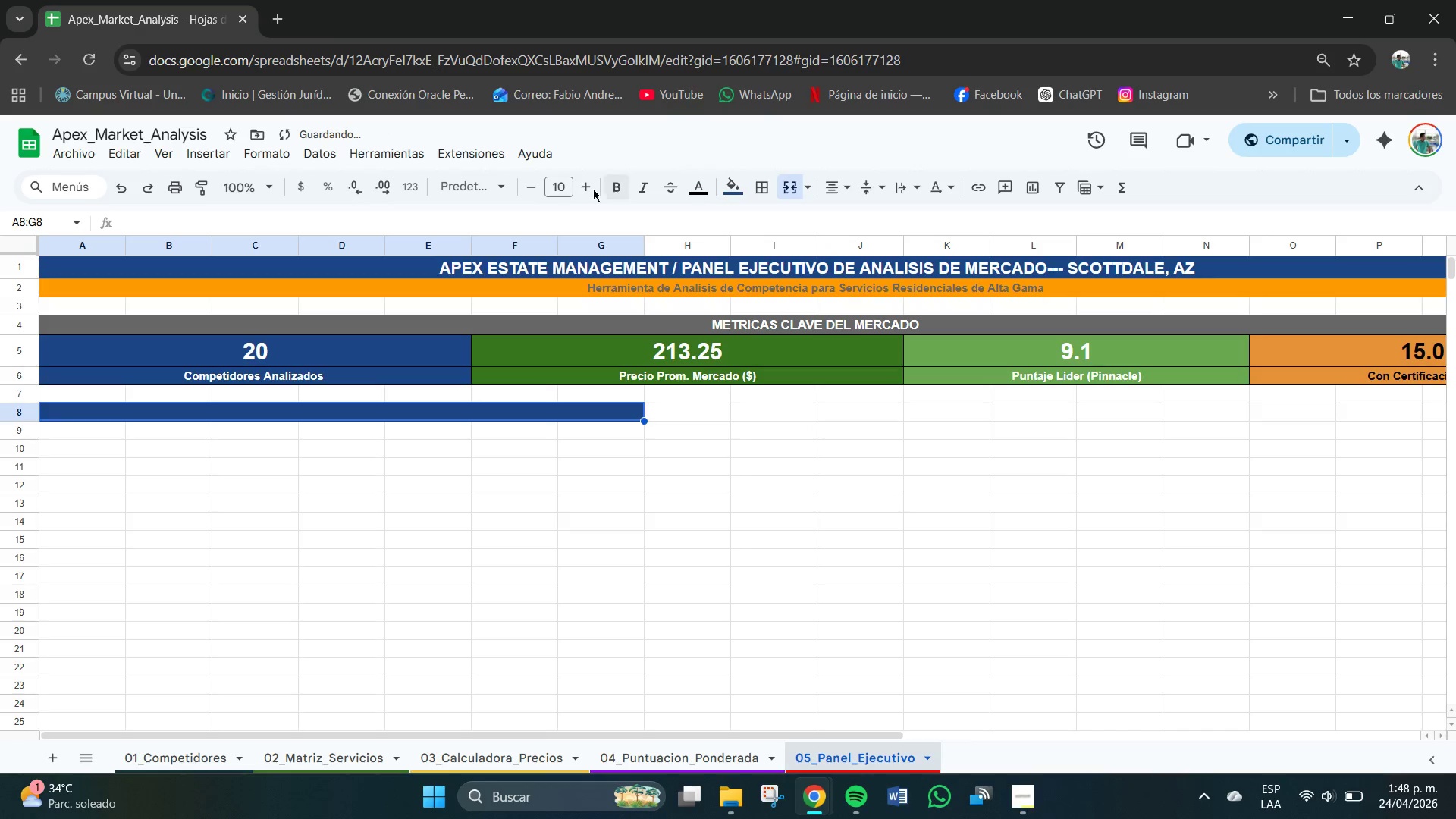 
left_click([608, 187])
 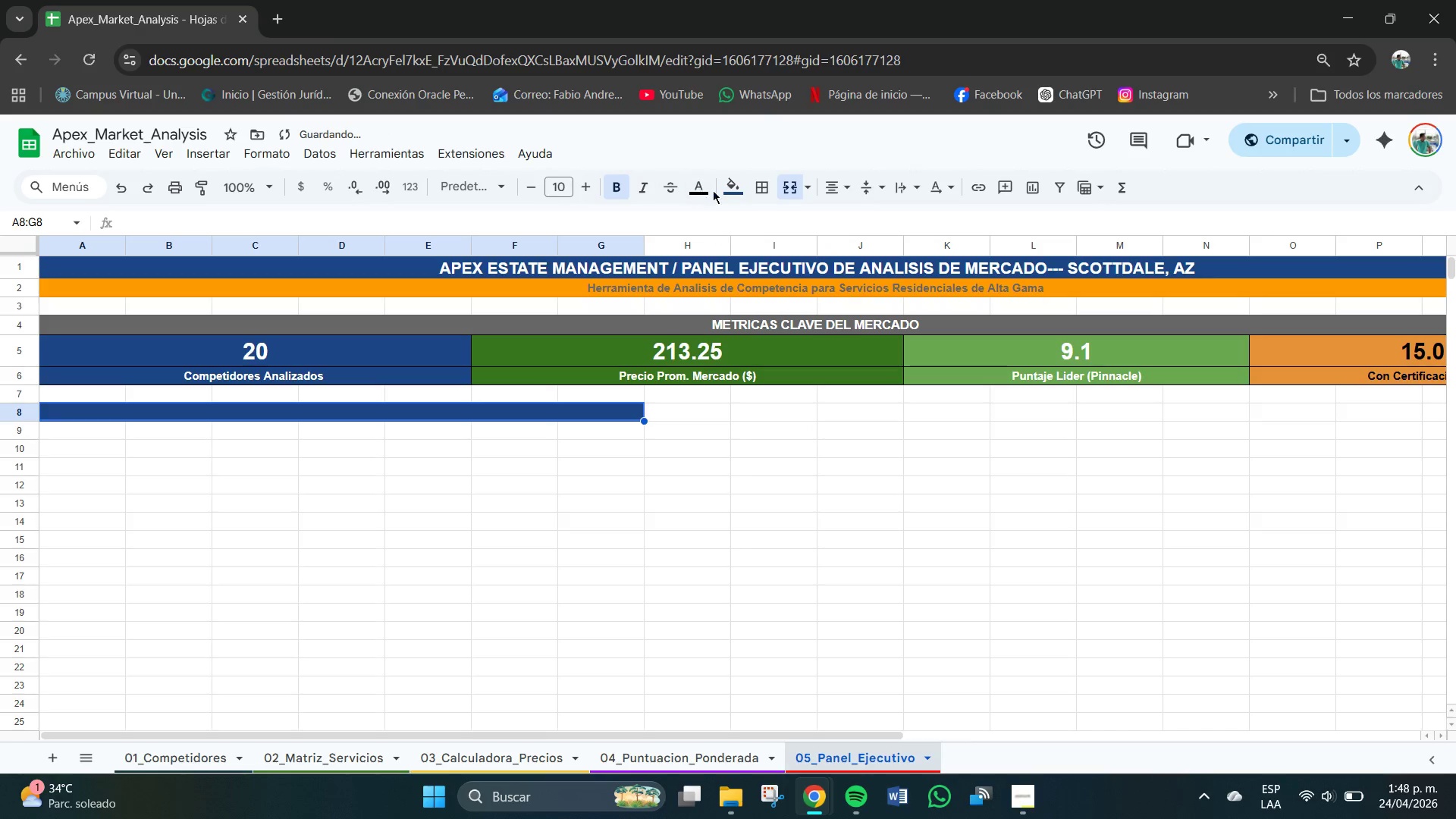 
left_click([714, 189])
 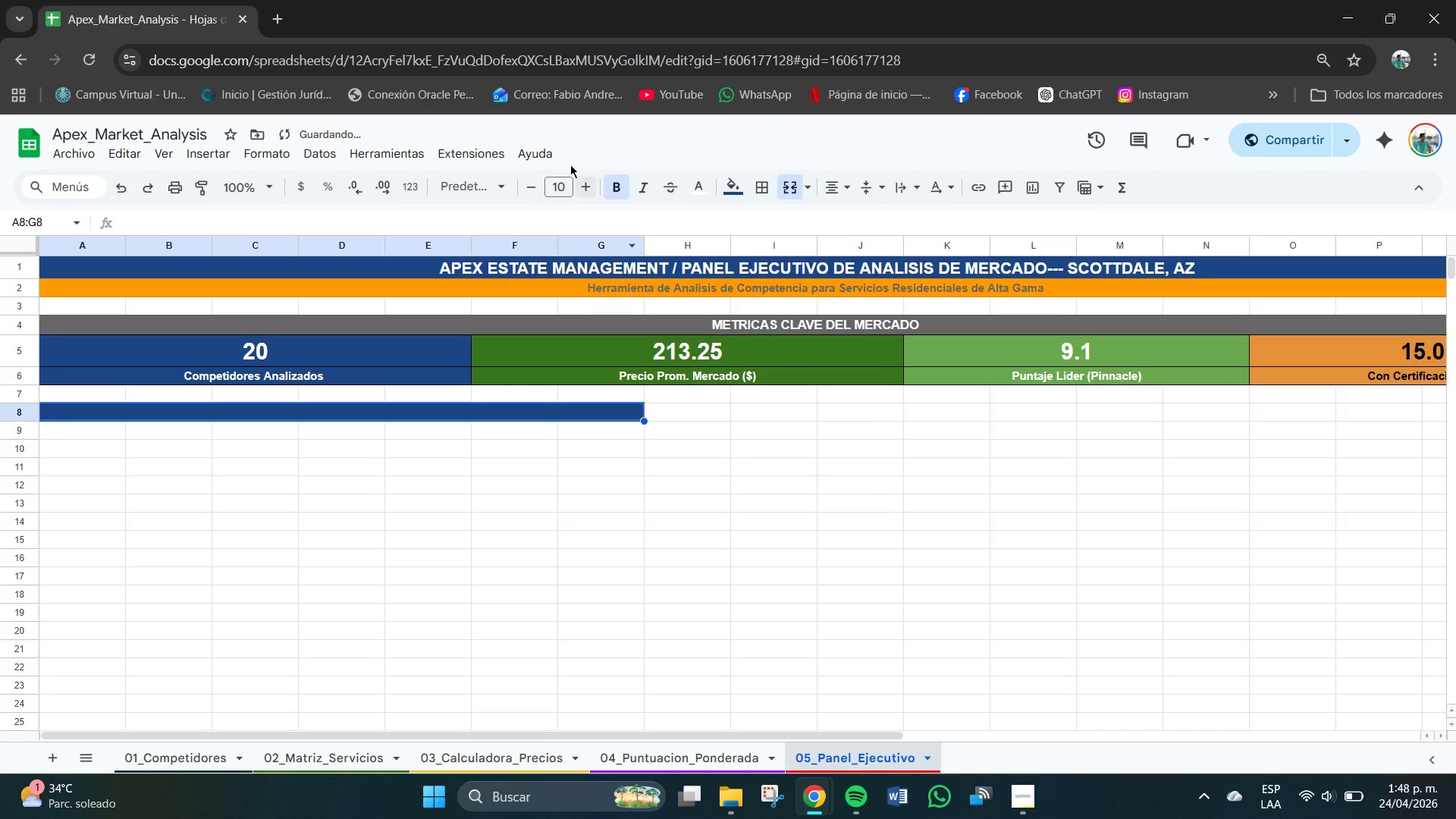 
left_click([570, 193])
 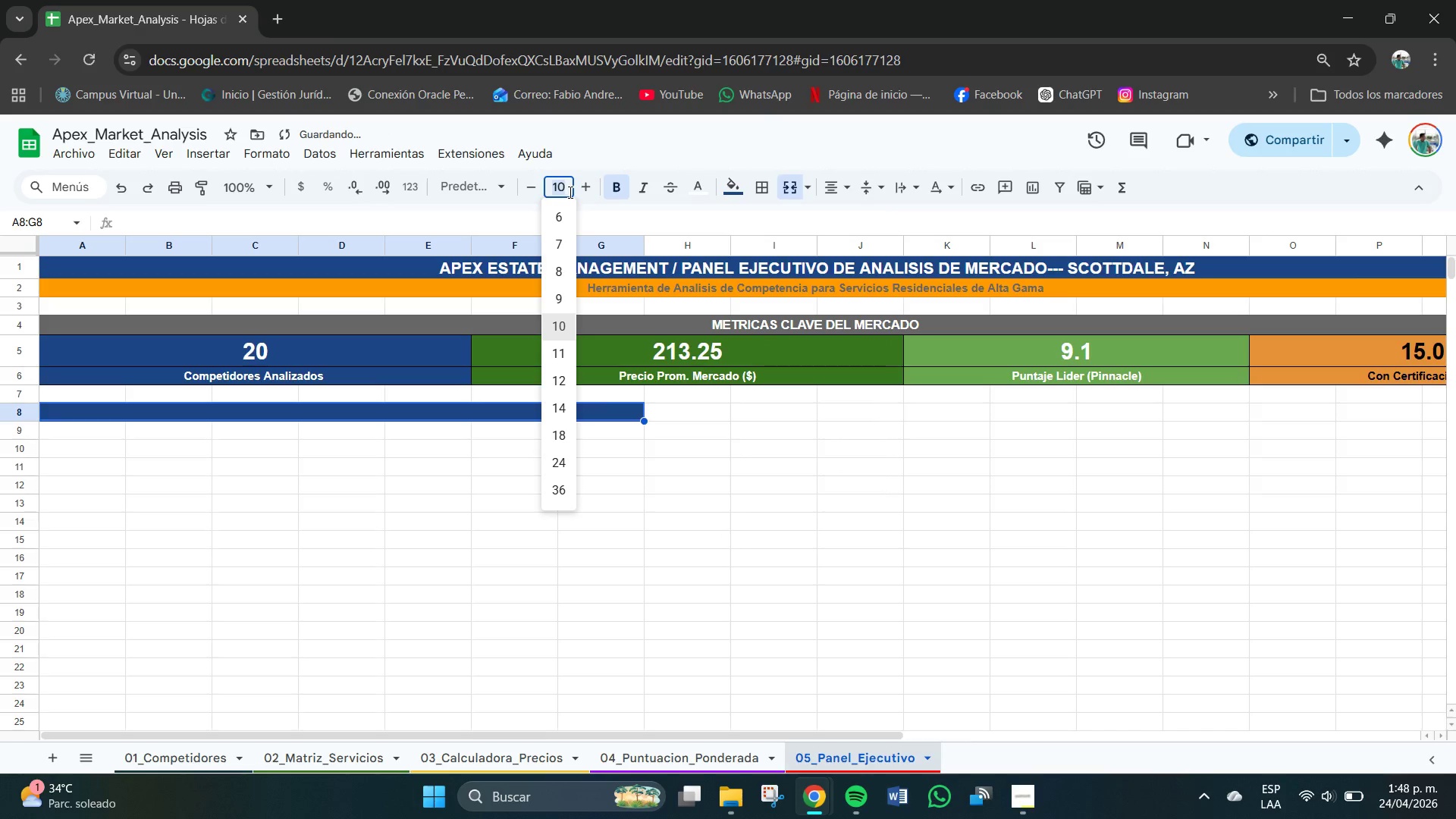 
key(Numpad1)
 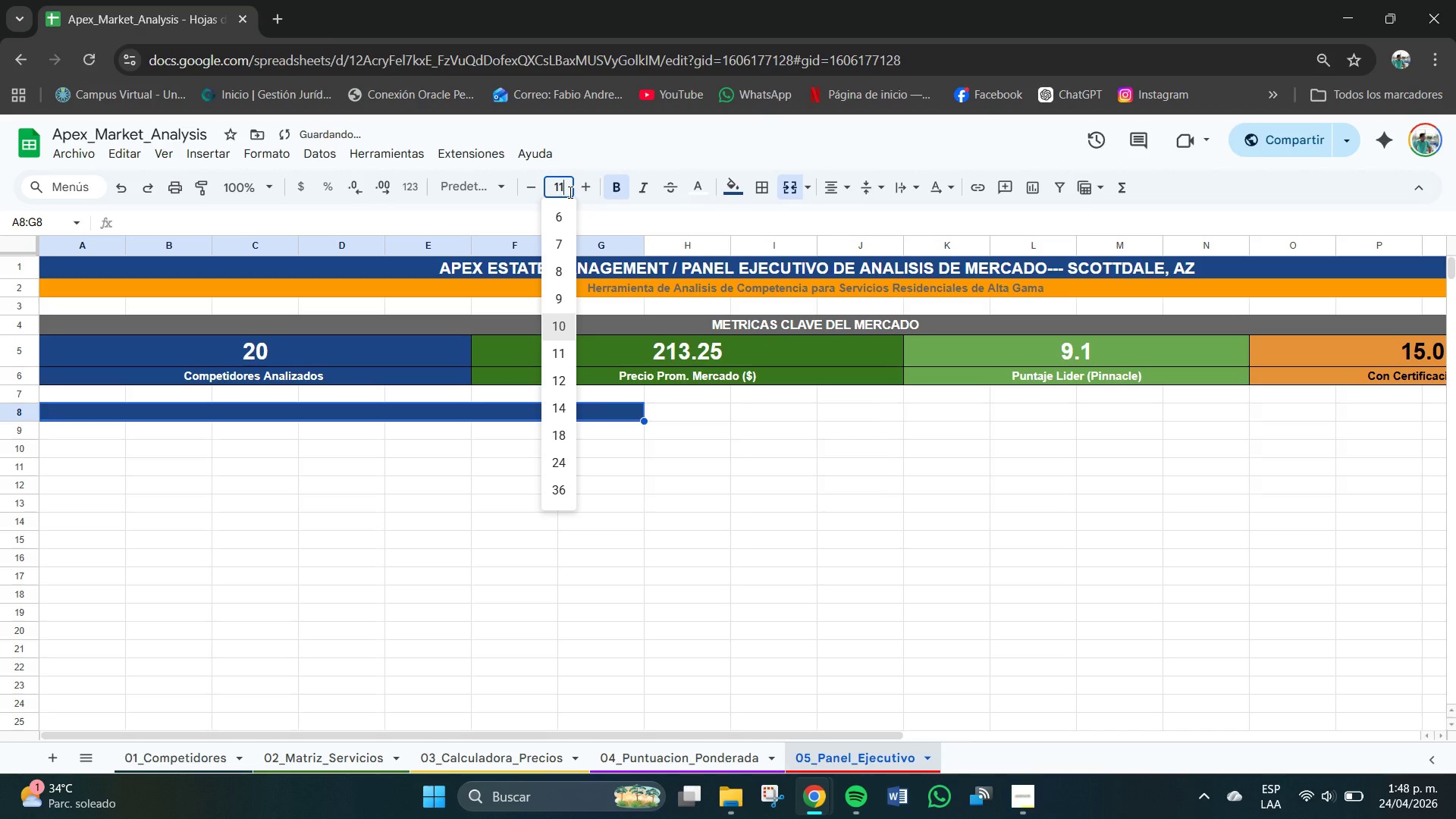 
key(Numpad1)
 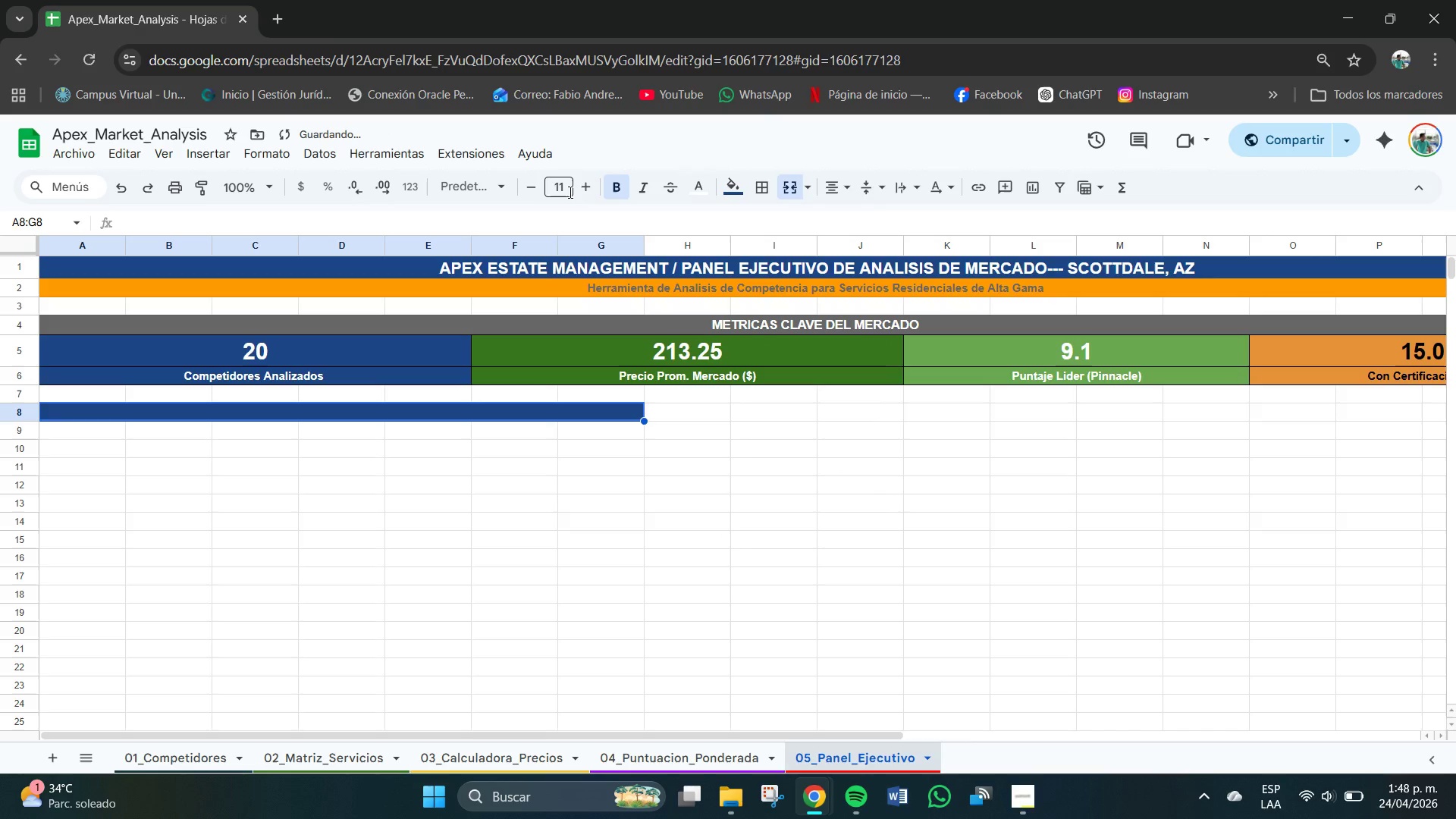 
key(NumpadEnter)
 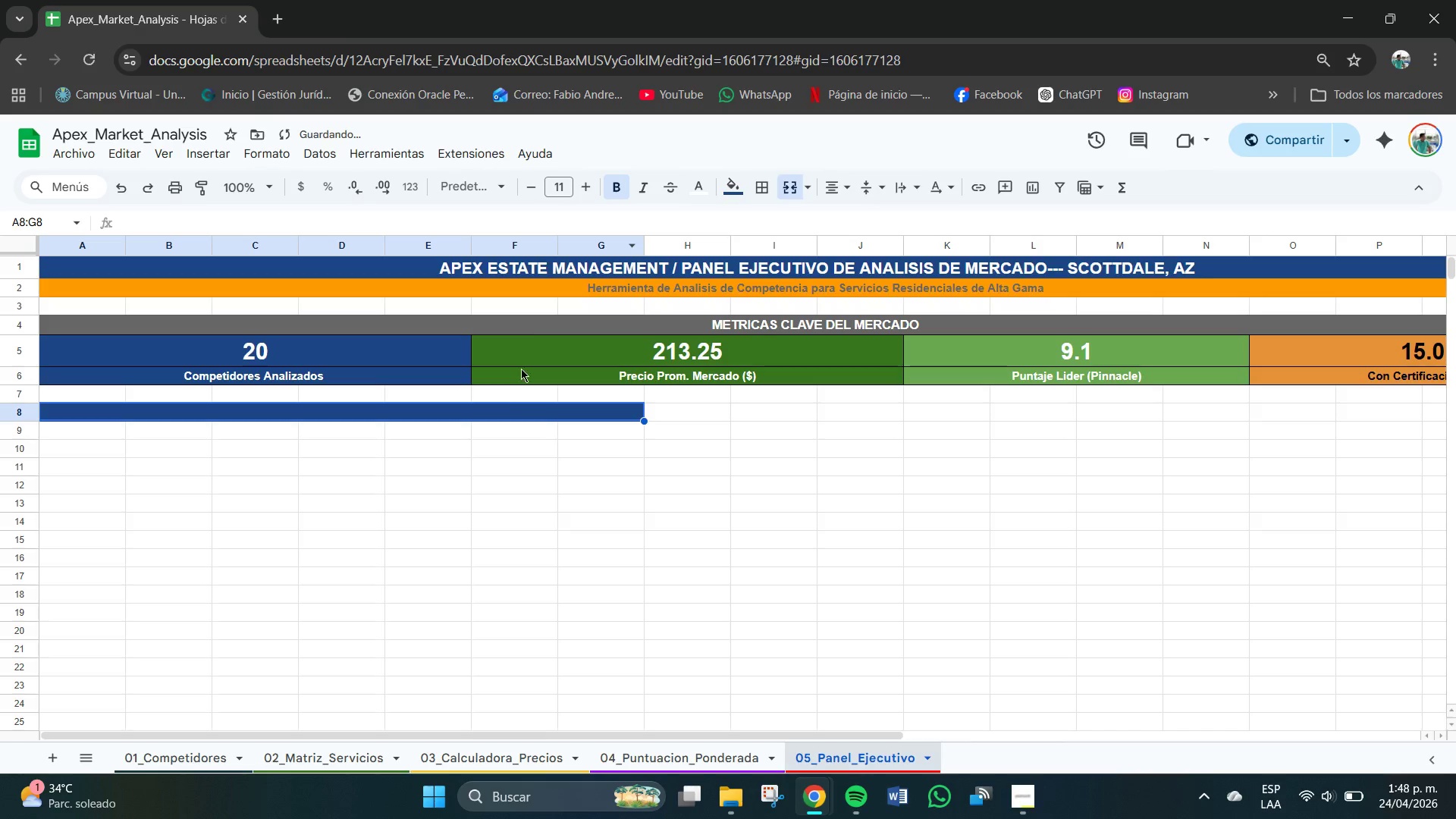 
left_click([466, 441])
 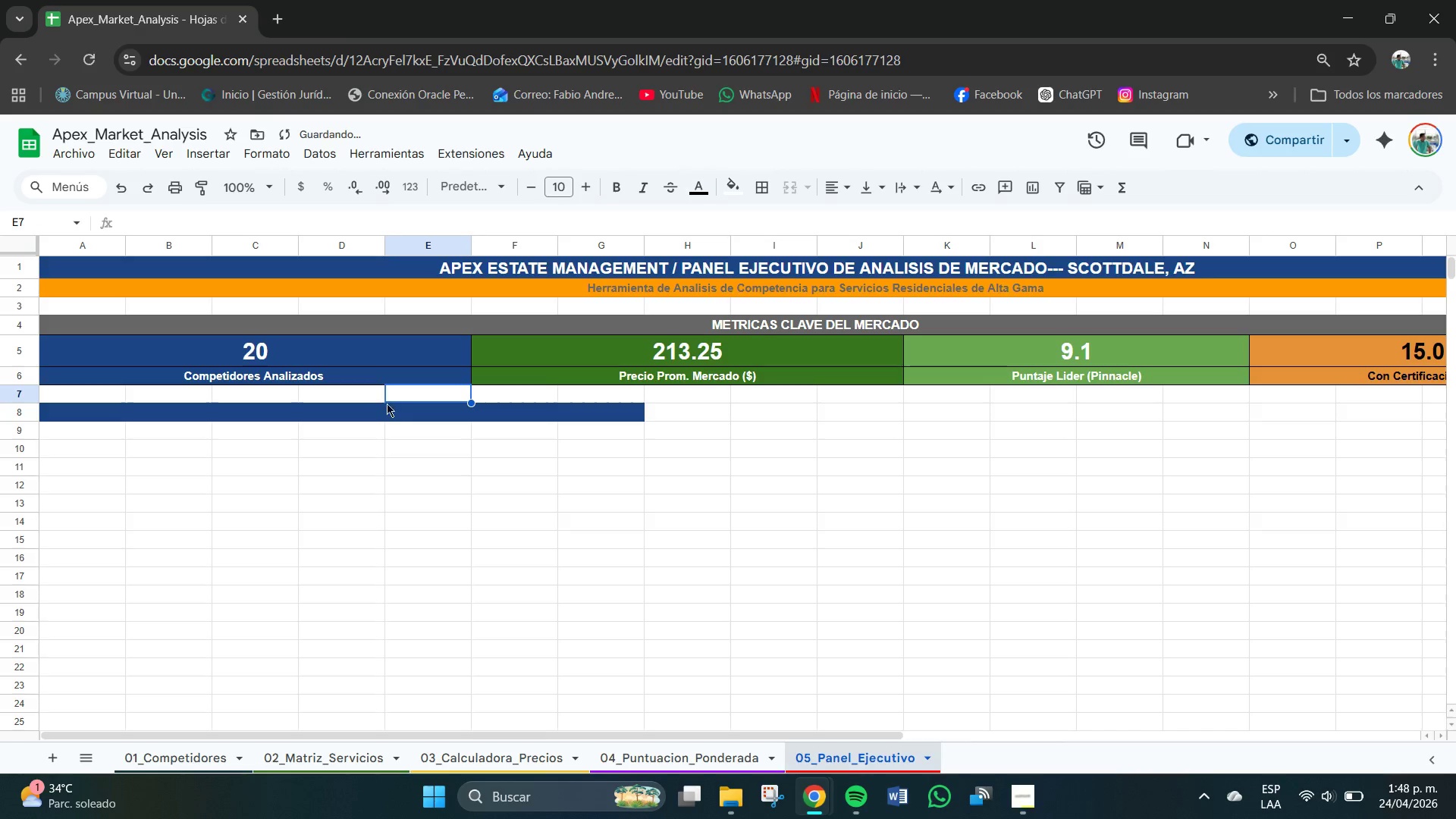 
triple_click([383, 406])
 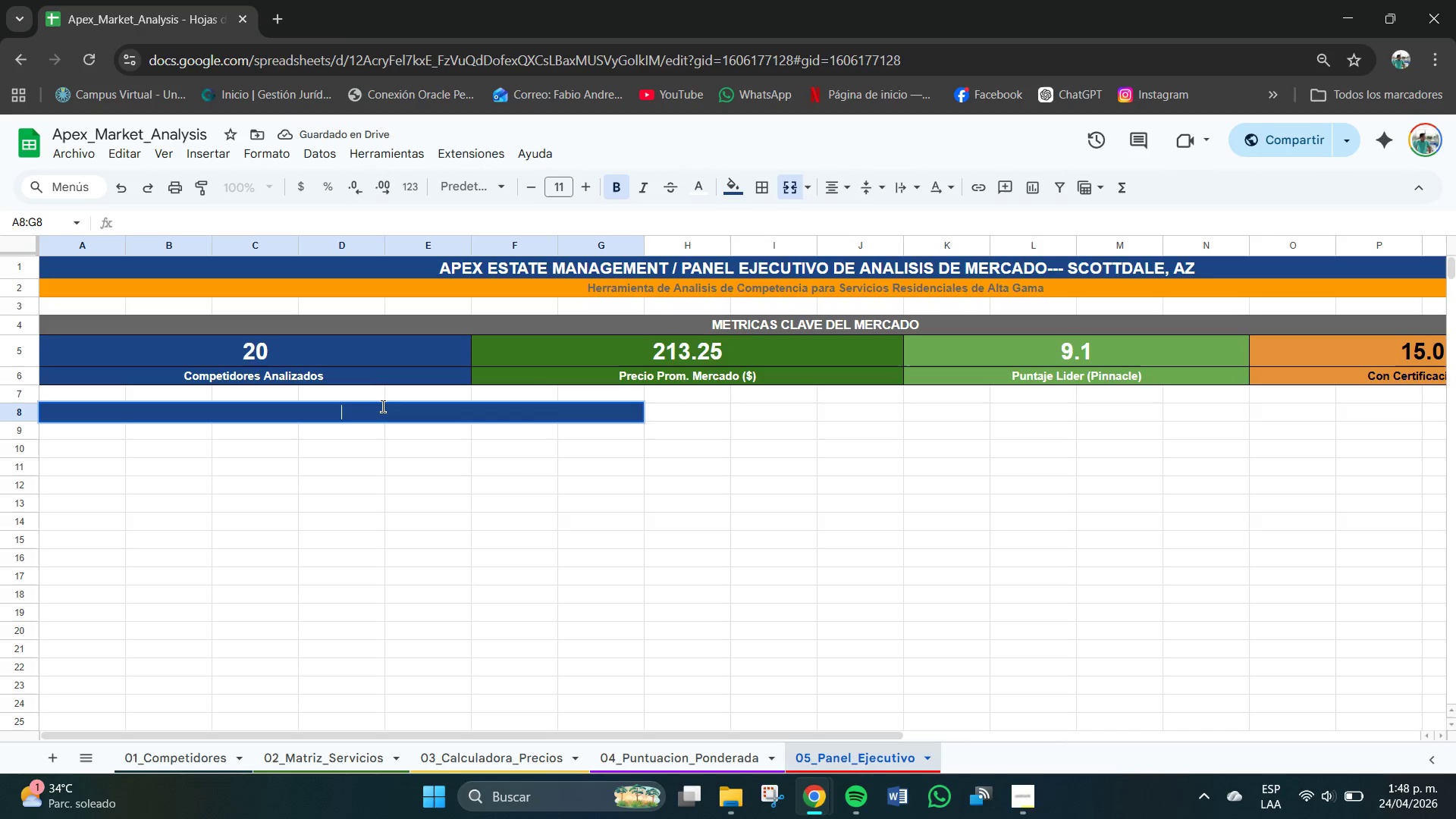 
left_click([383, 406])
 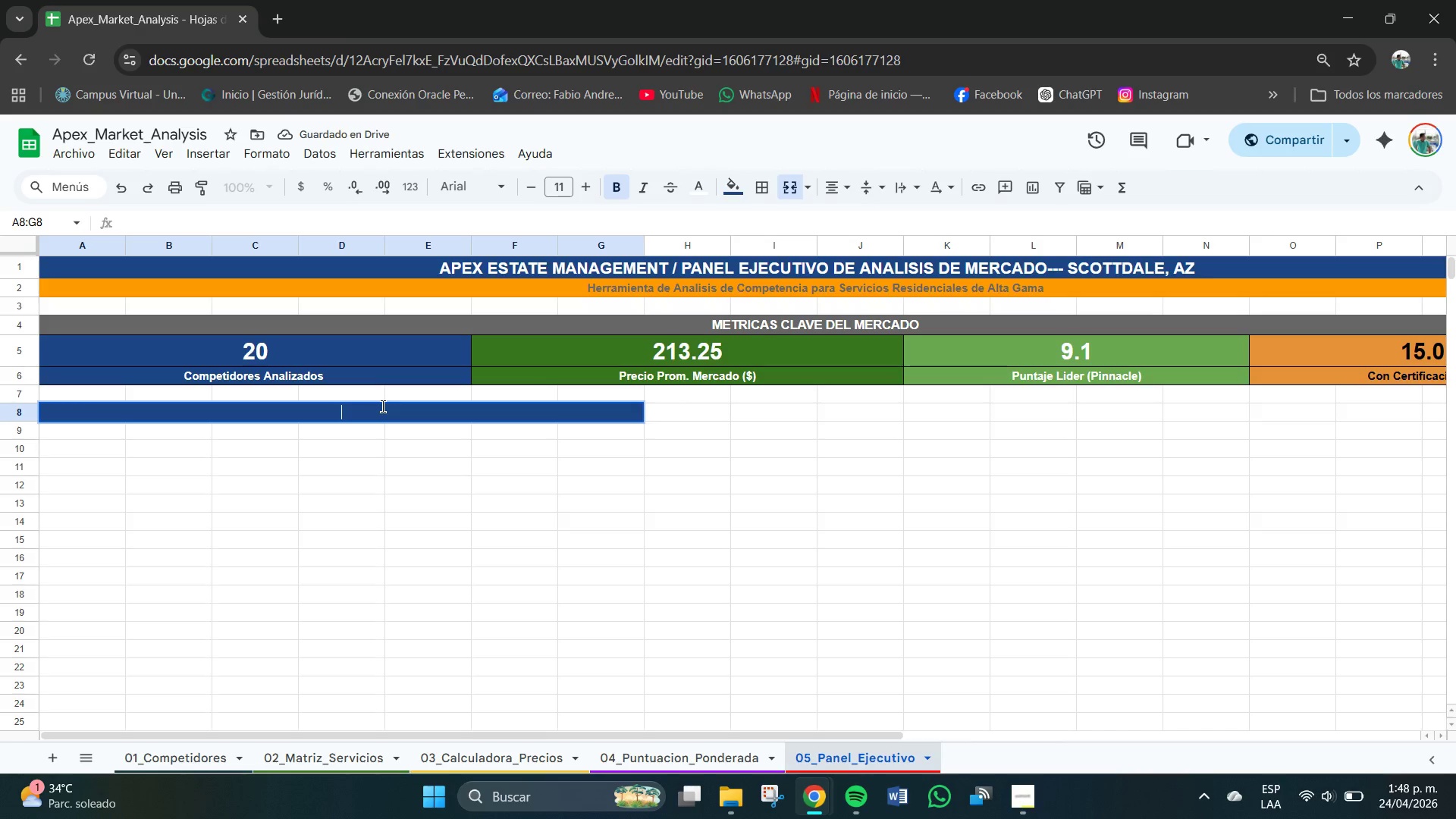 
key(Meta+B)
 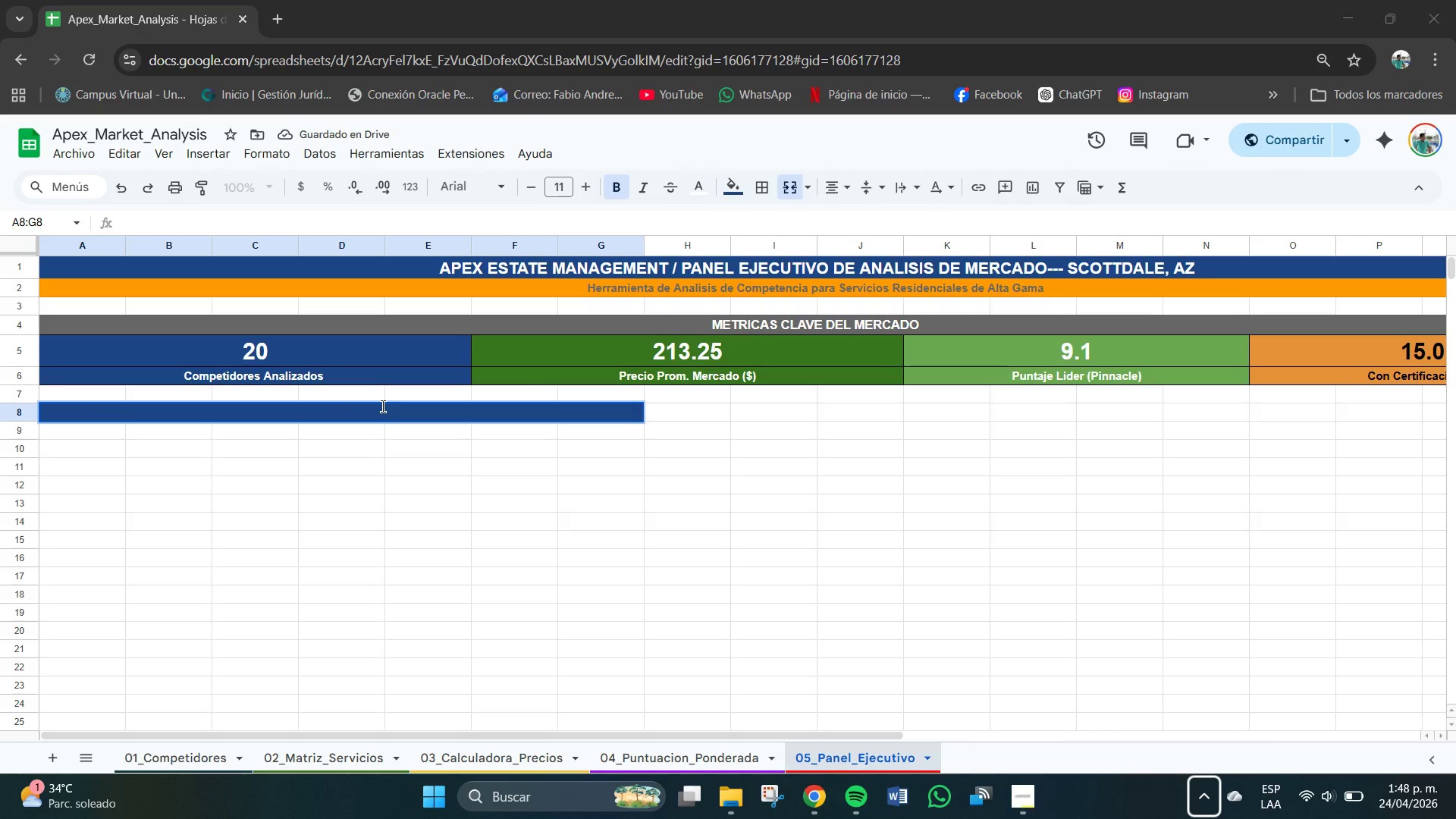 
key(Backspace)
 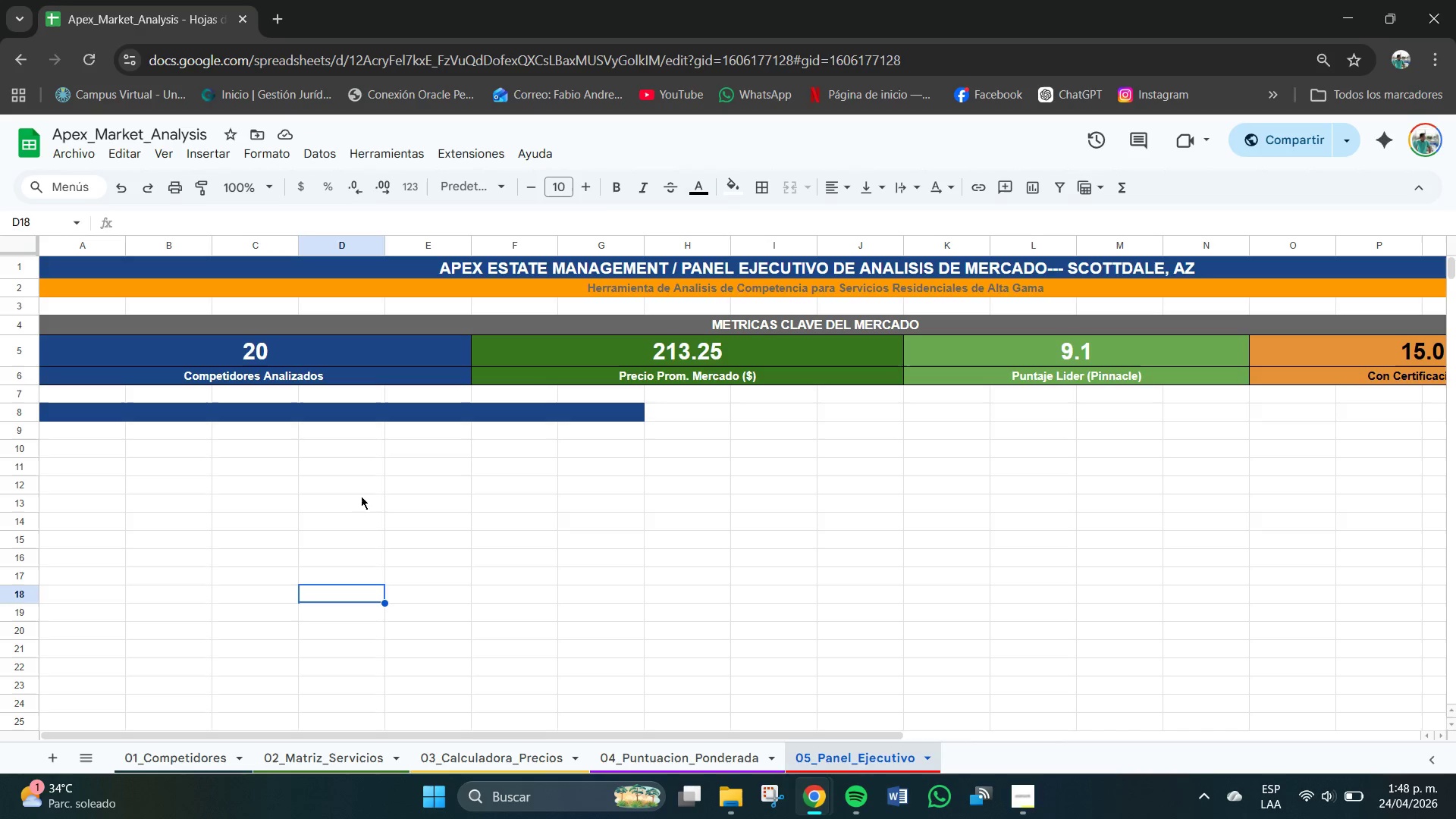 
double_click([369, 416])
 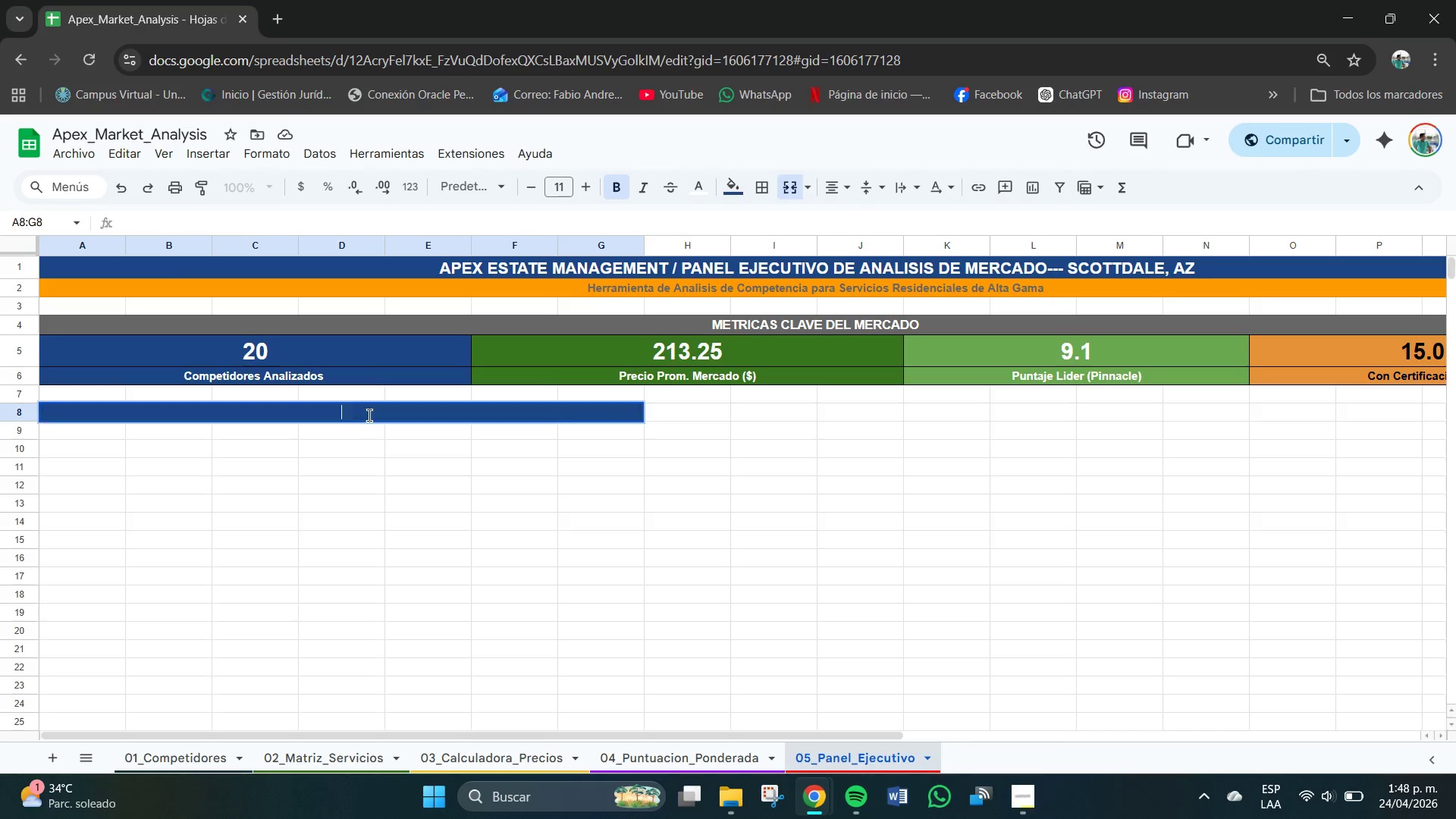 
triple_click([369, 416])
 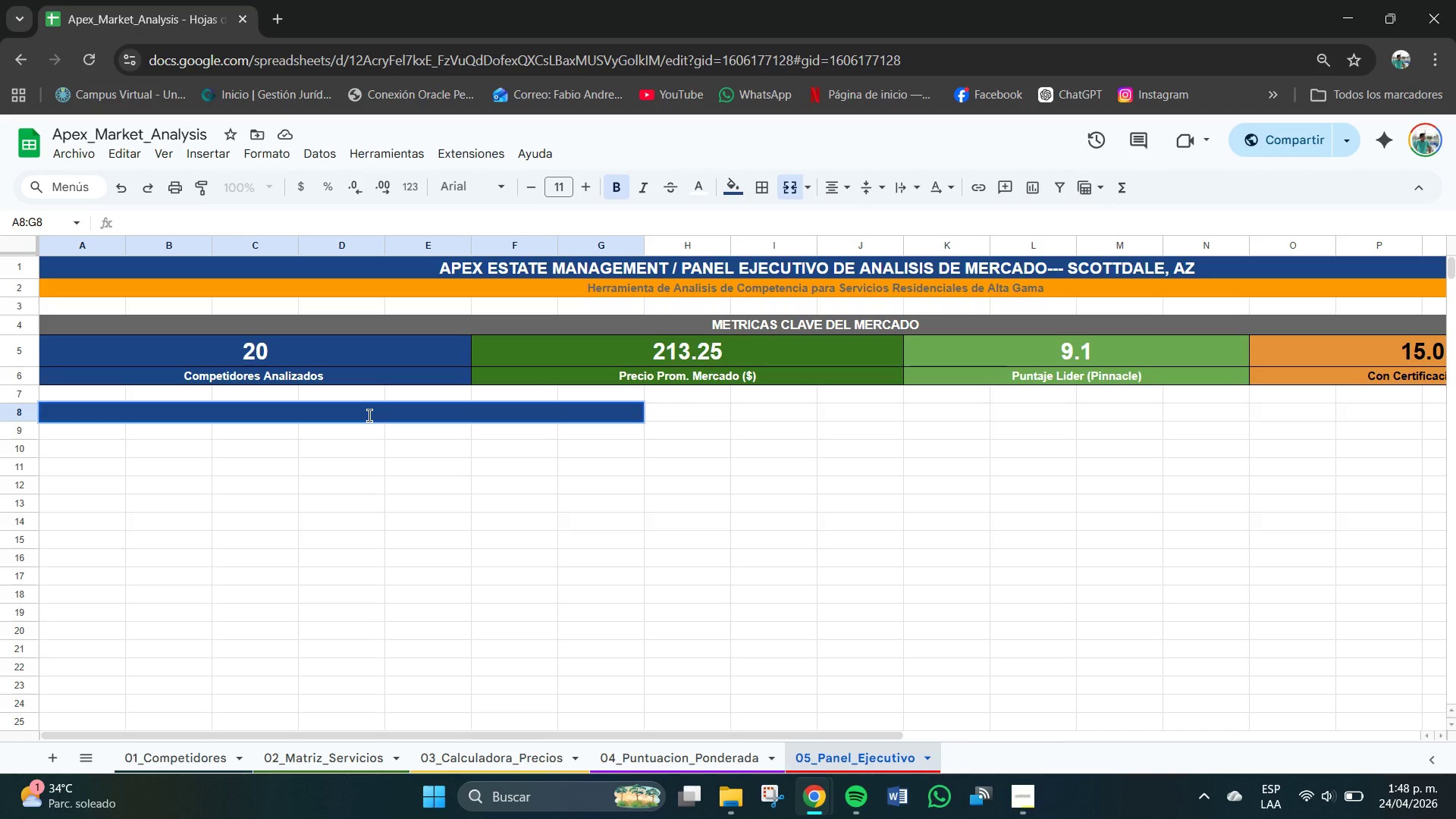 
type(TOP 5 COMPETIDORES *por puntaje Puntaje Ponderado()
 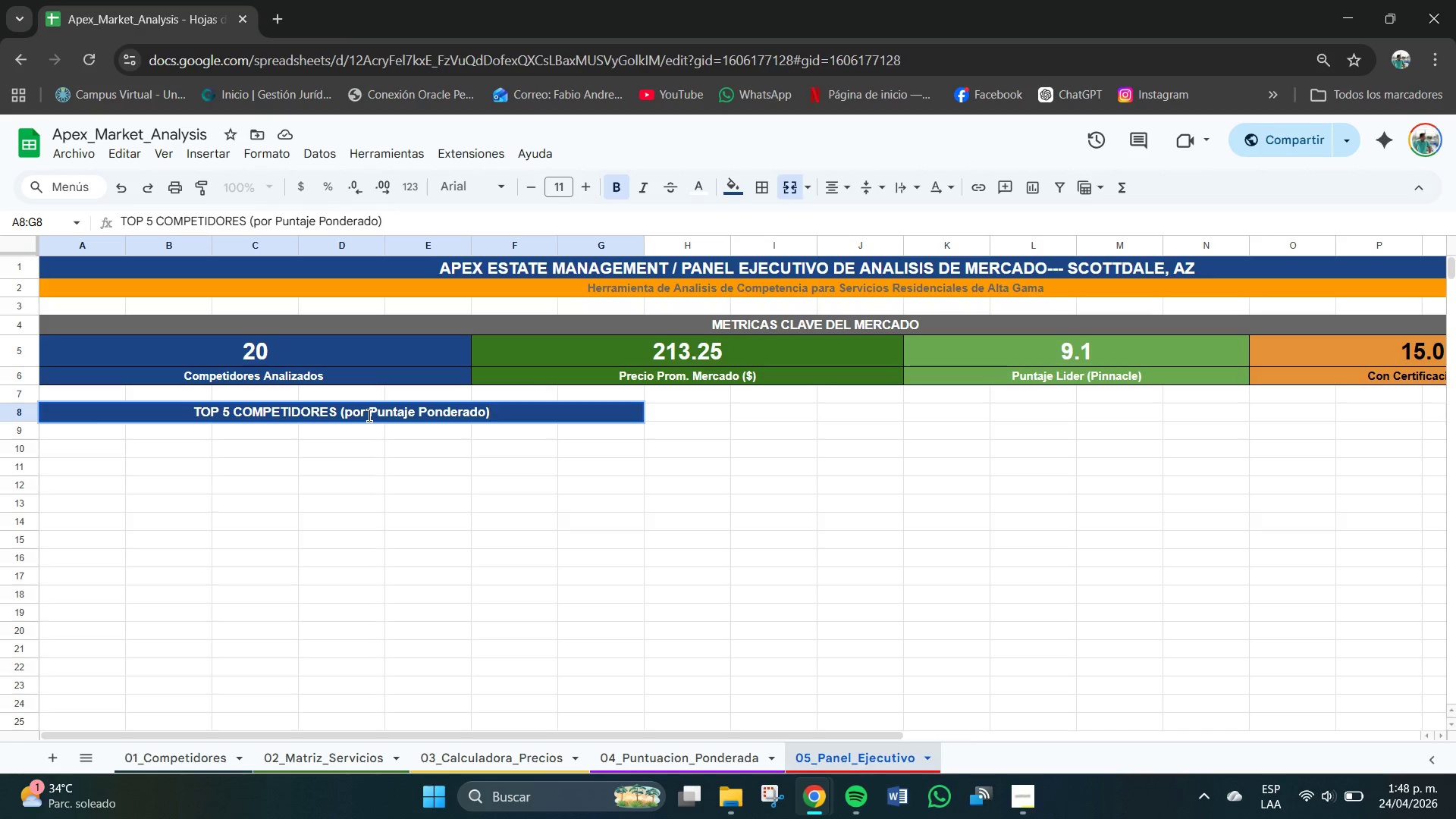 
 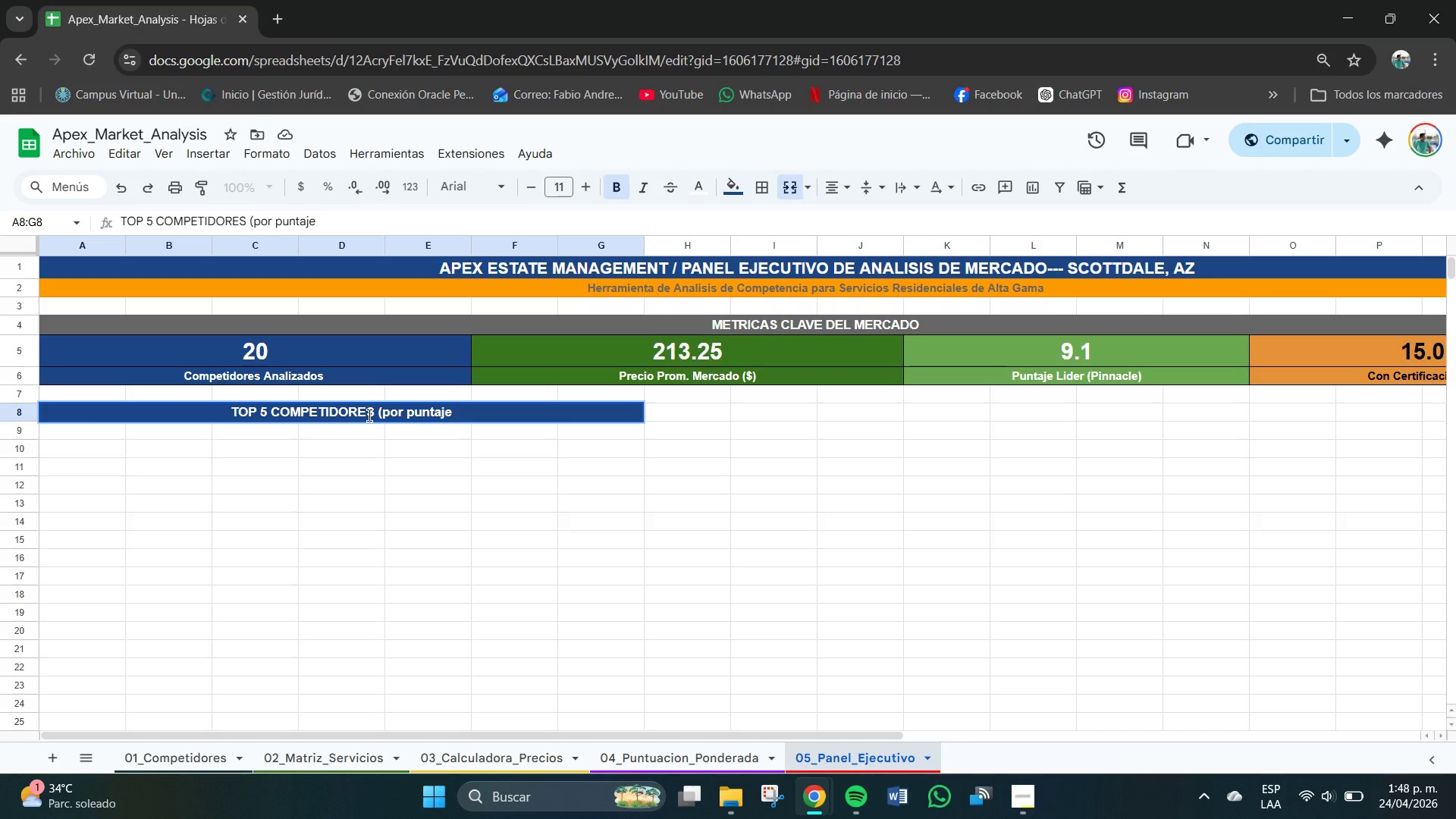 
hold_key(key=Backspace, duration=0.69)
 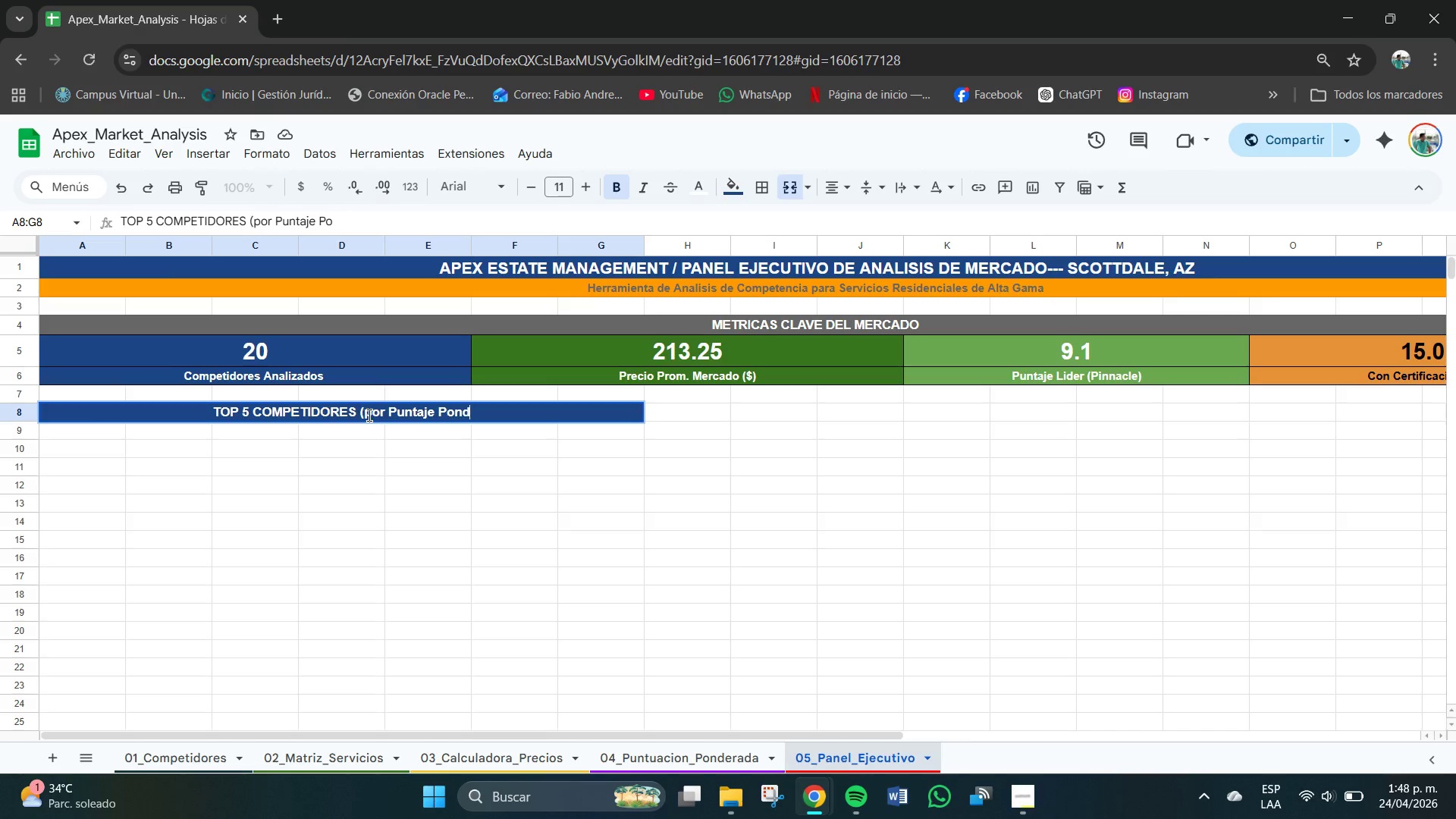 
left_click([368, 483])
 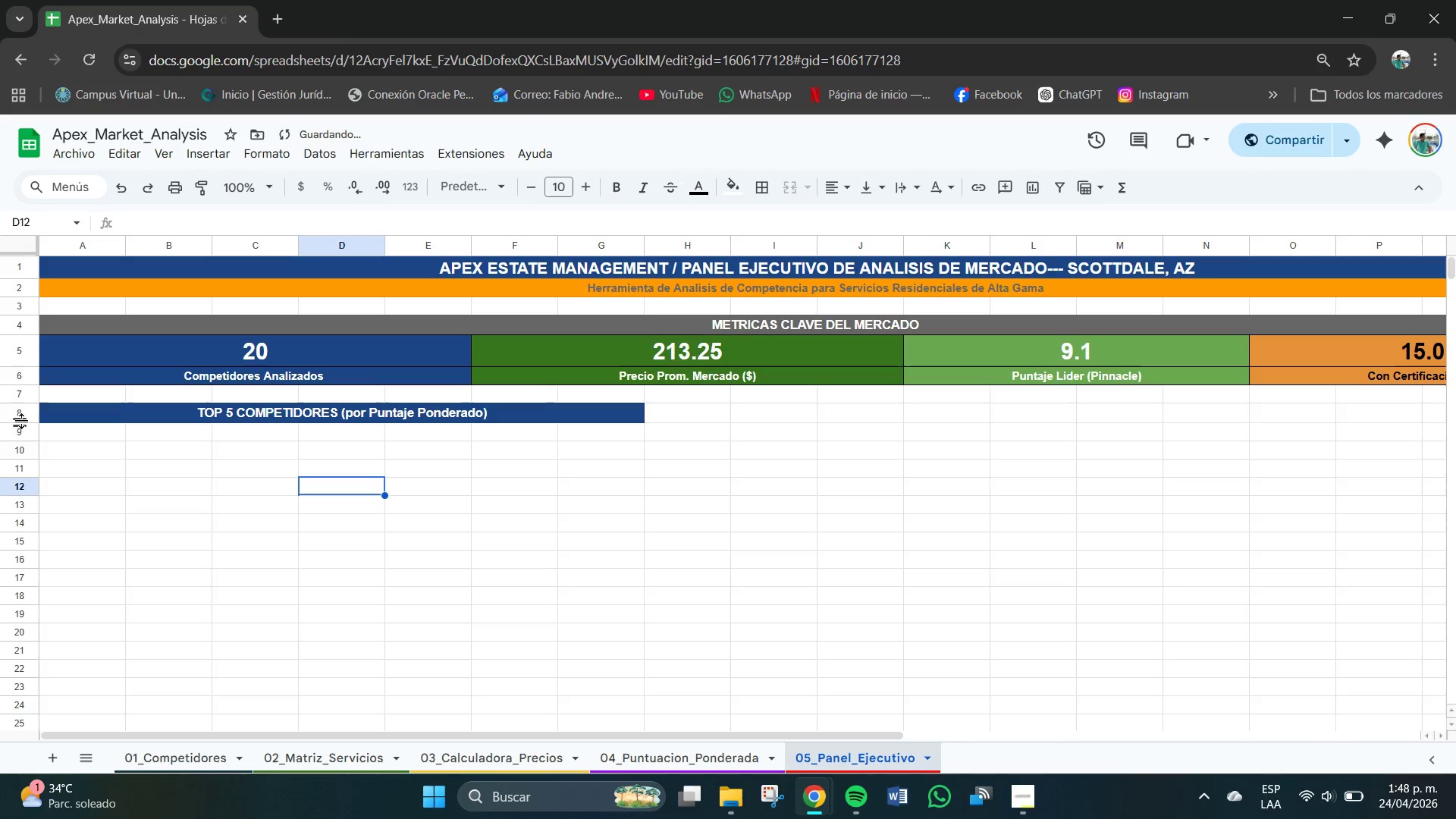 
left_click_drag(start_coordinate=[23, 421], to_coordinate=[32, 433])
 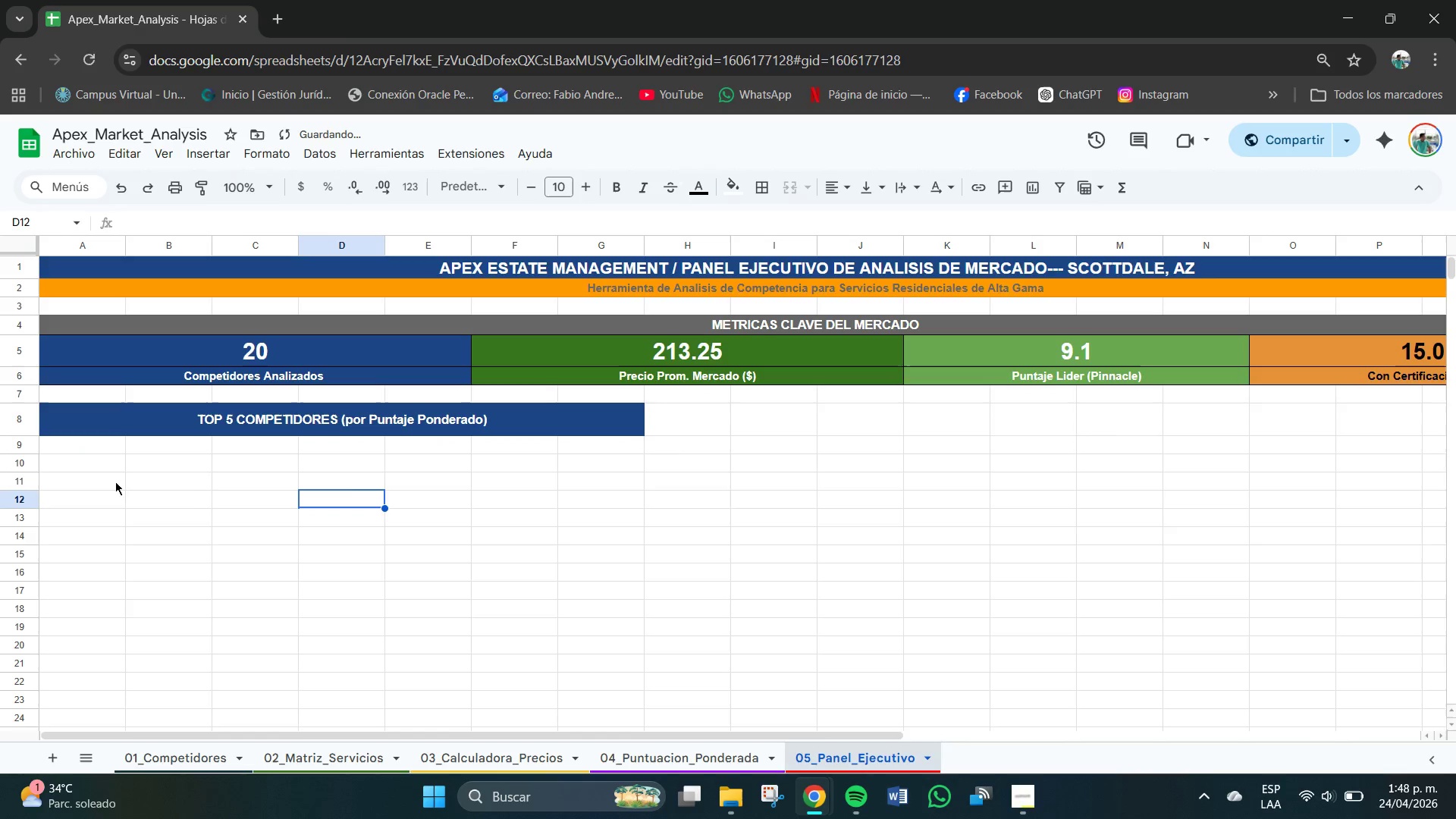 
left_click([216, 494])
 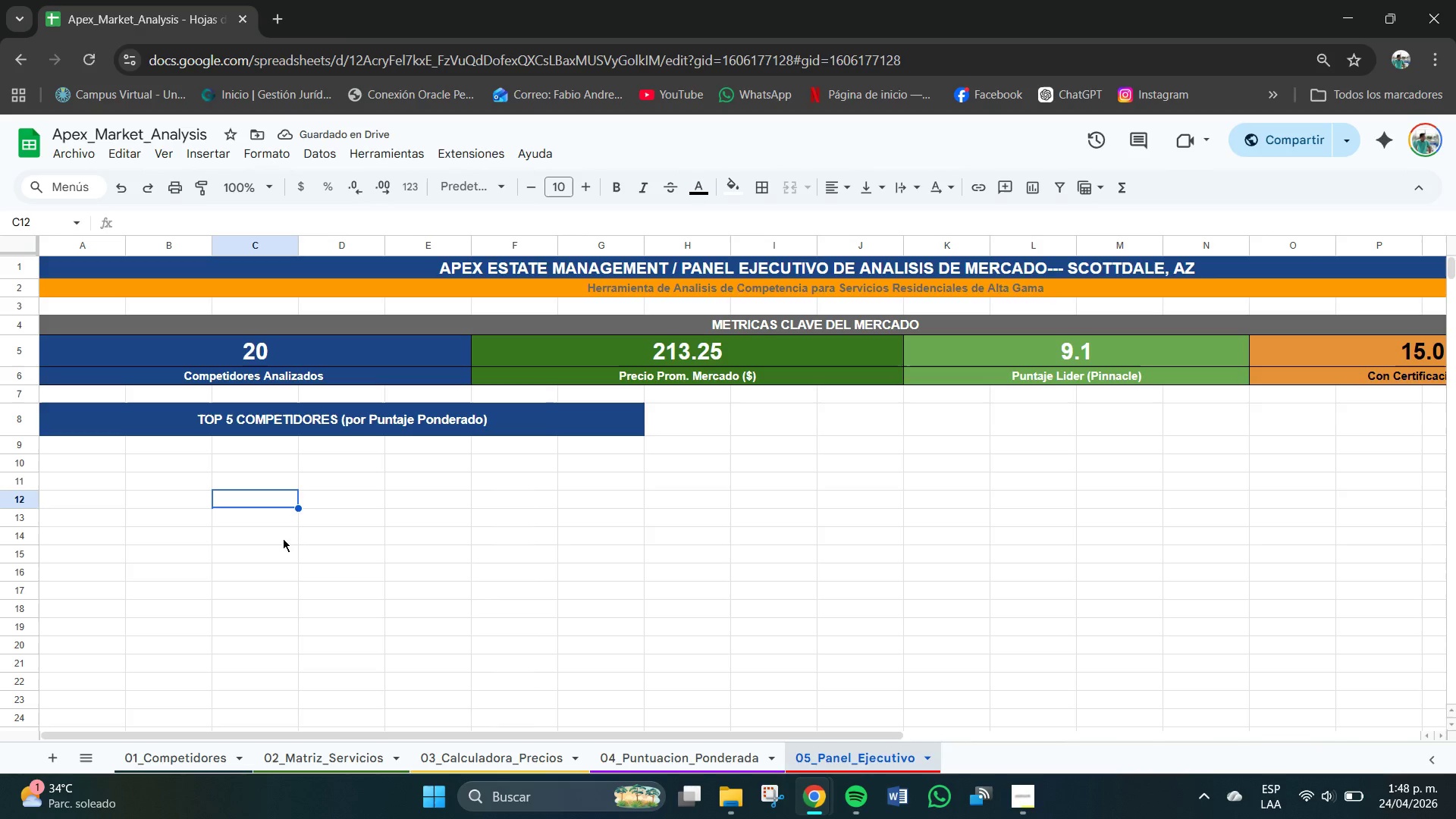 
left_click([77, 444])
 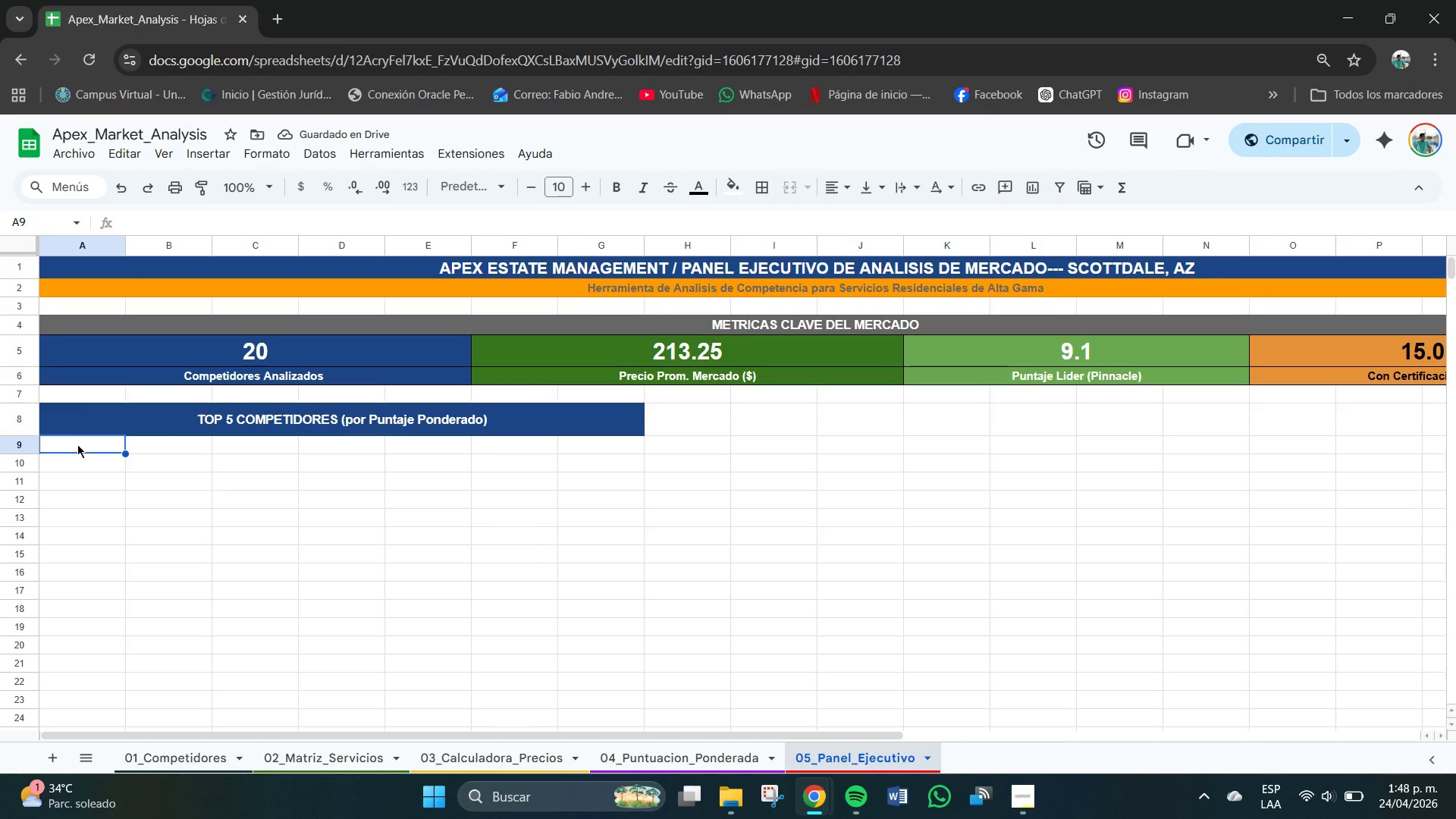 
left_click_drag(start_coordinate=[76, 446], to_coordinate=[590, 451])
 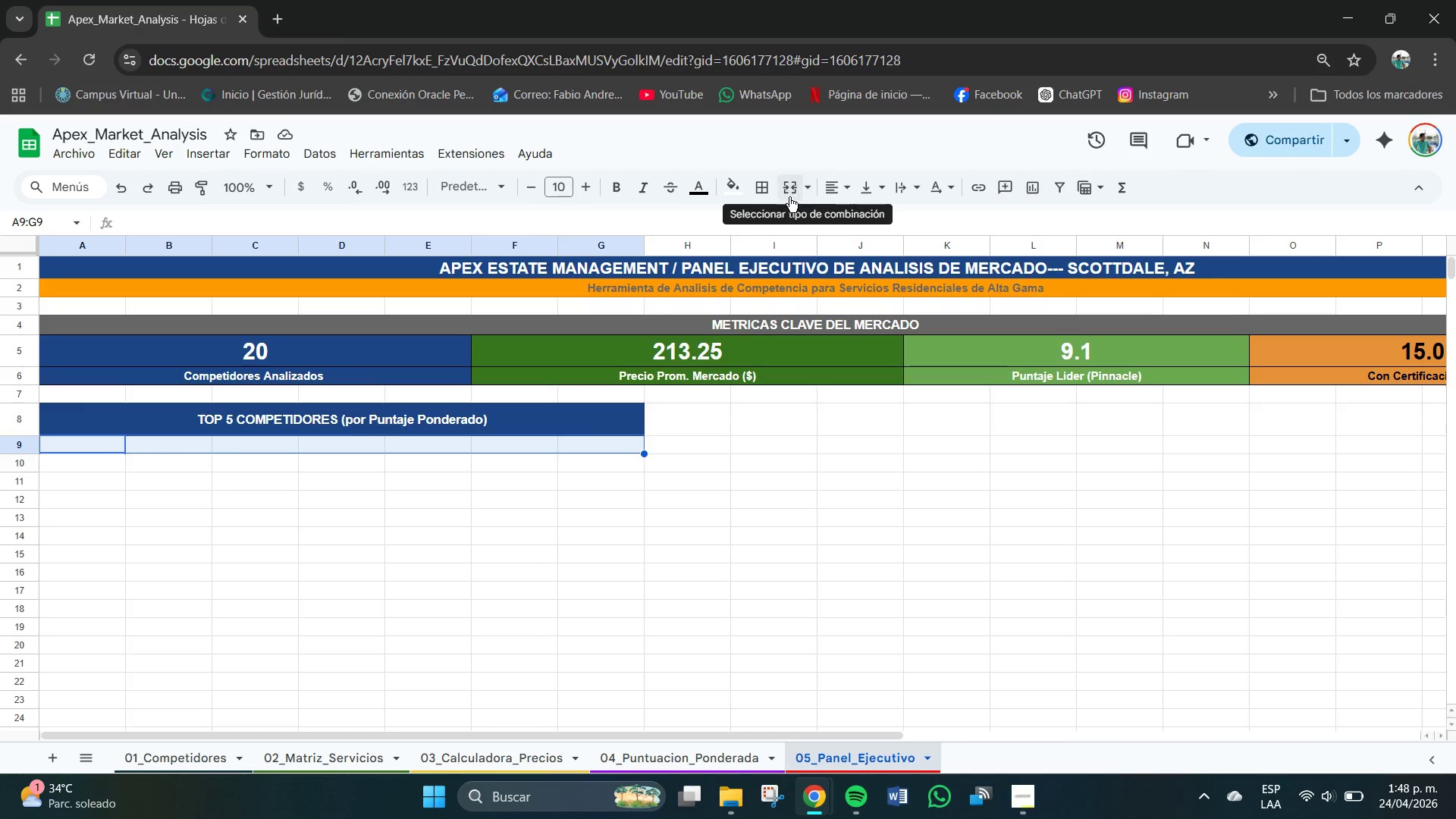 
left_click([835, 192])
 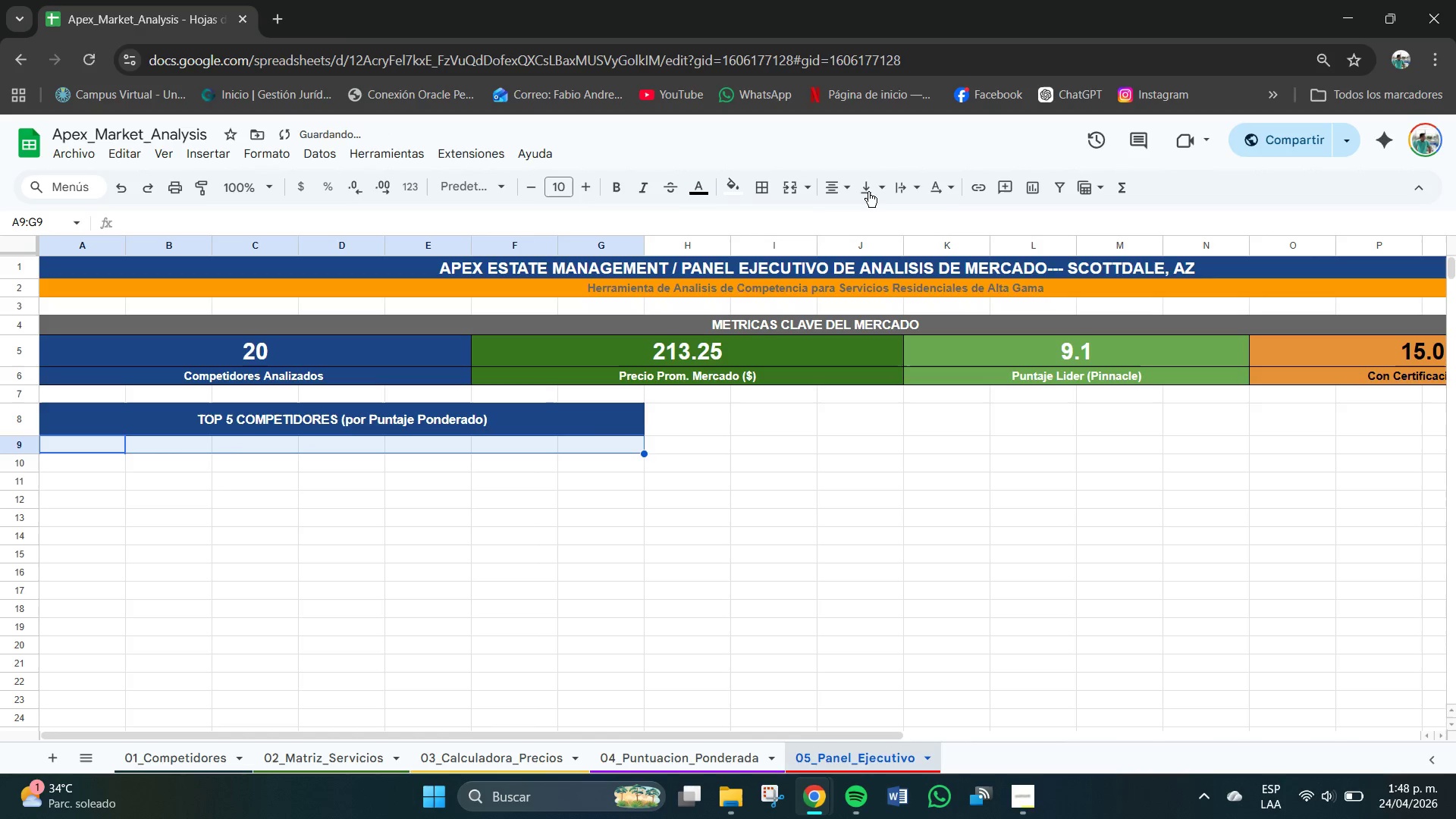 
double_click([867, 185])
 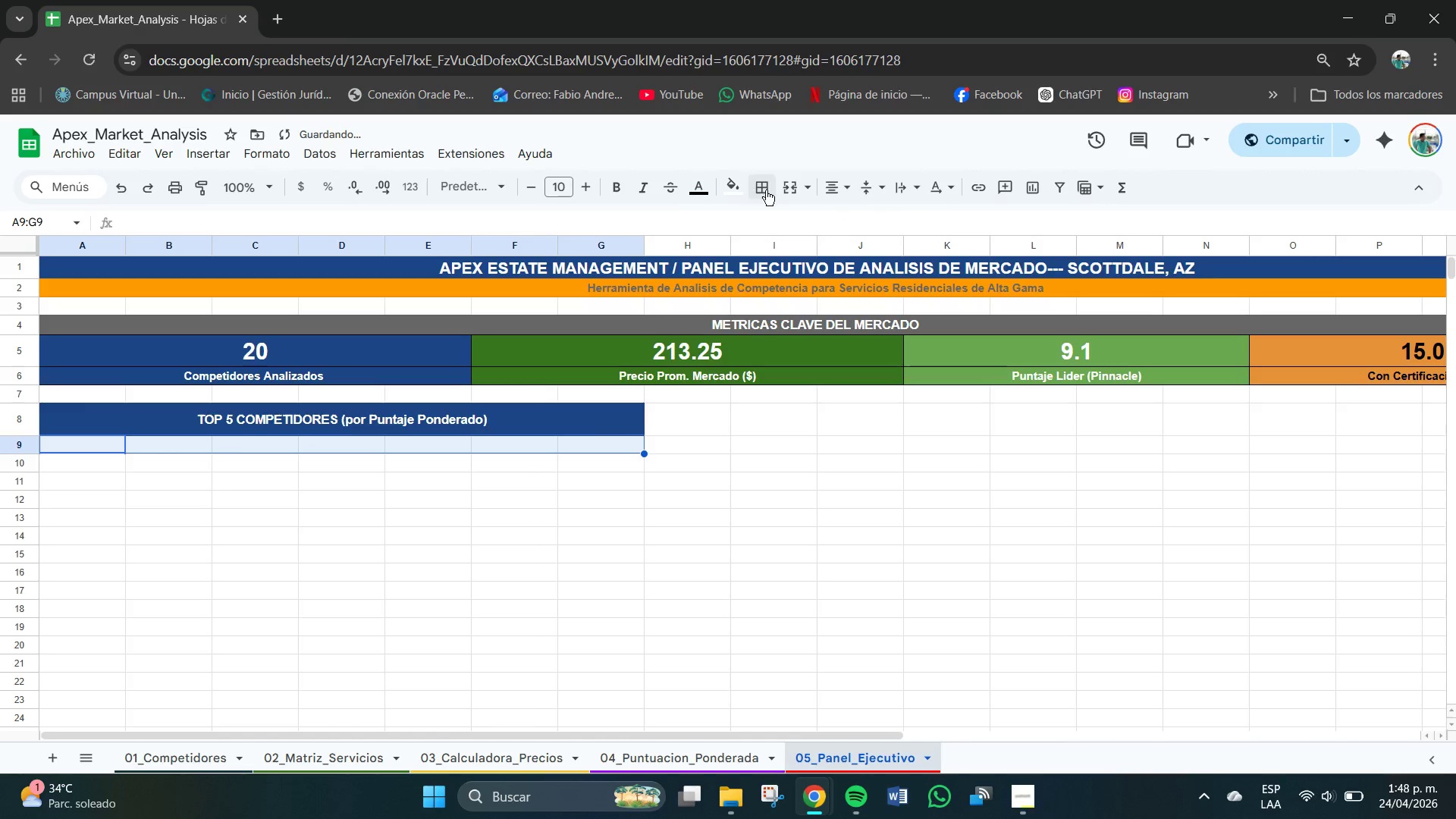 
mouse_move([795, 189])
 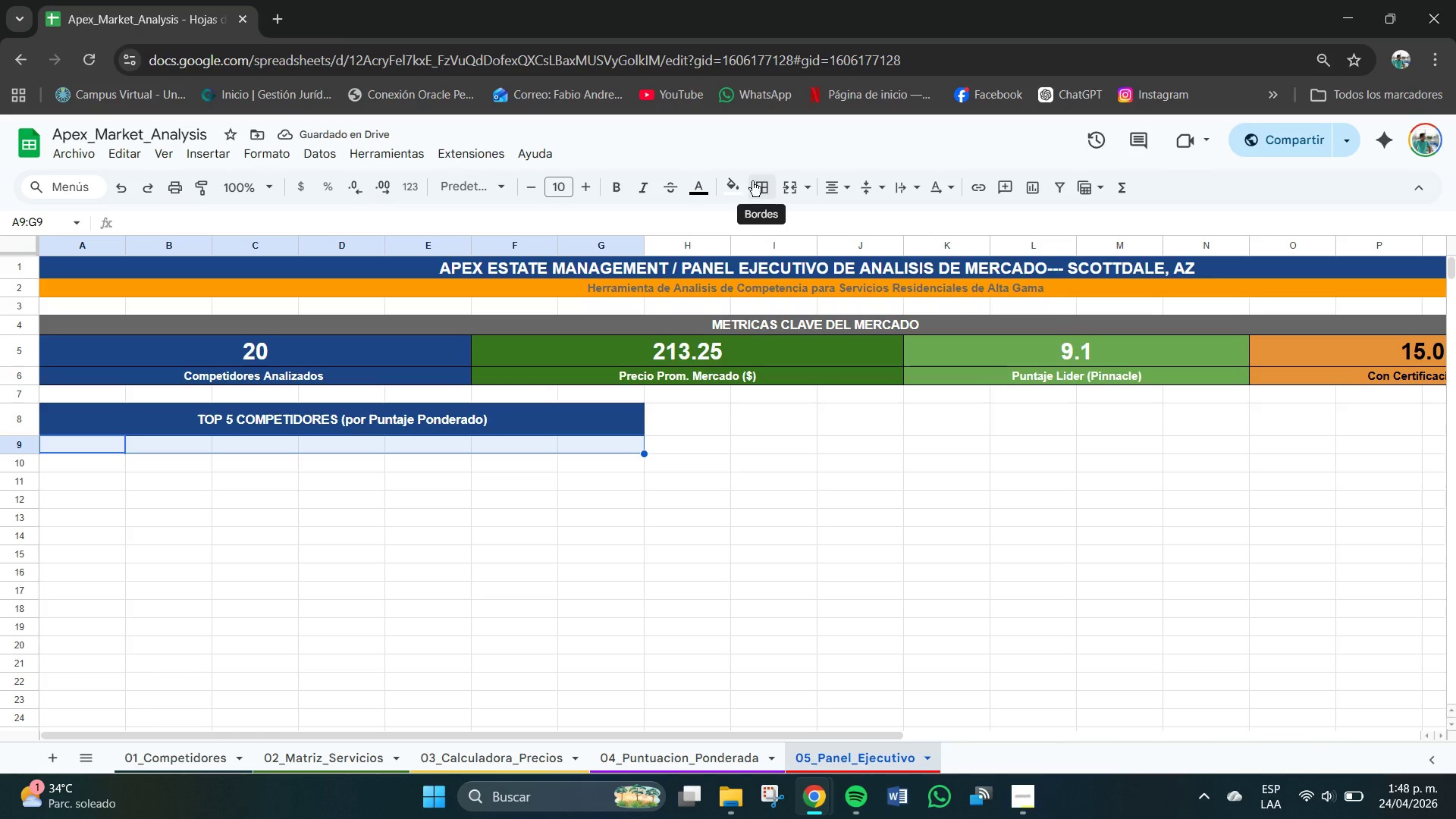 
left_click([742, 185])
 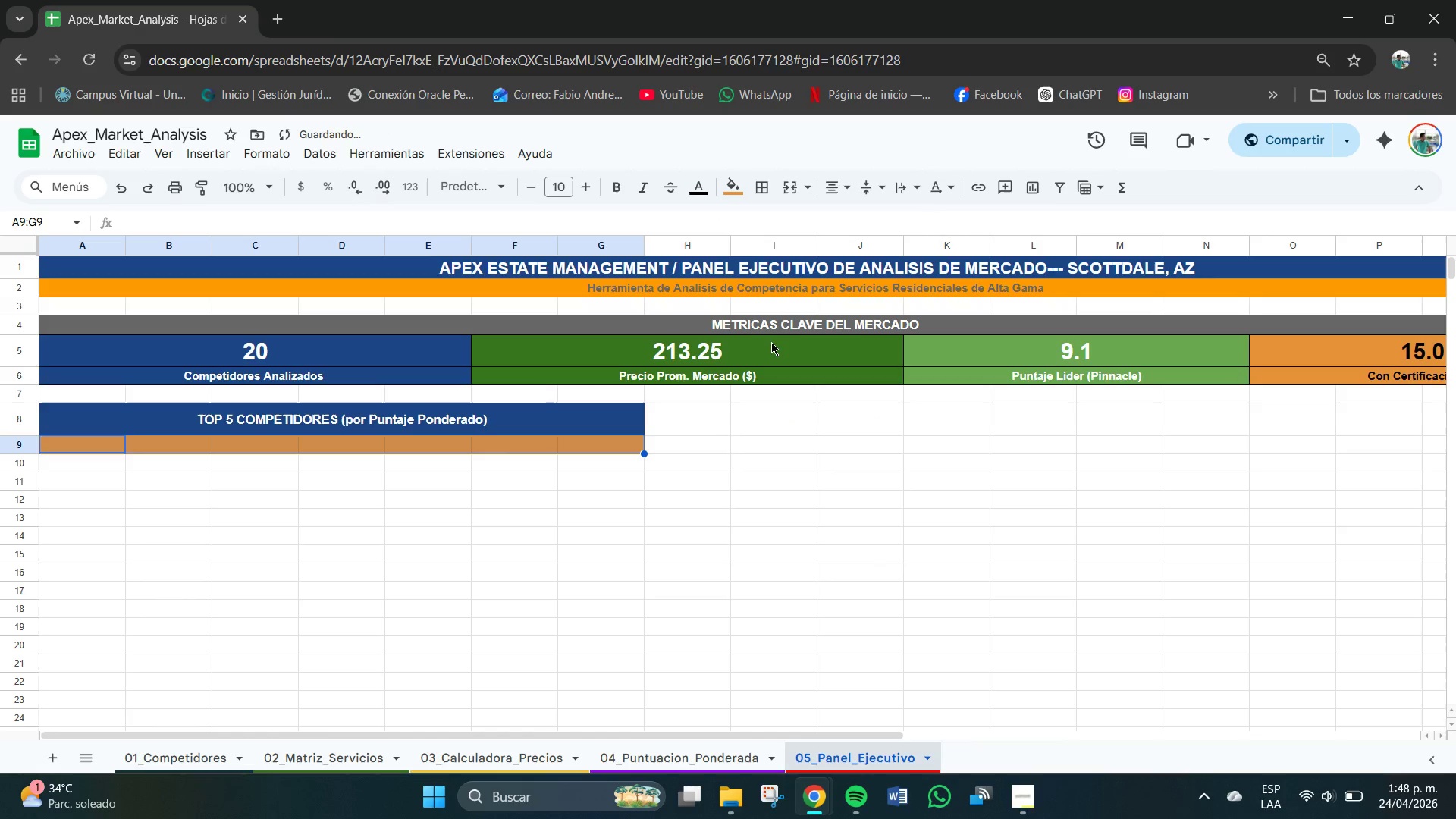 
left_click([225, 566])
 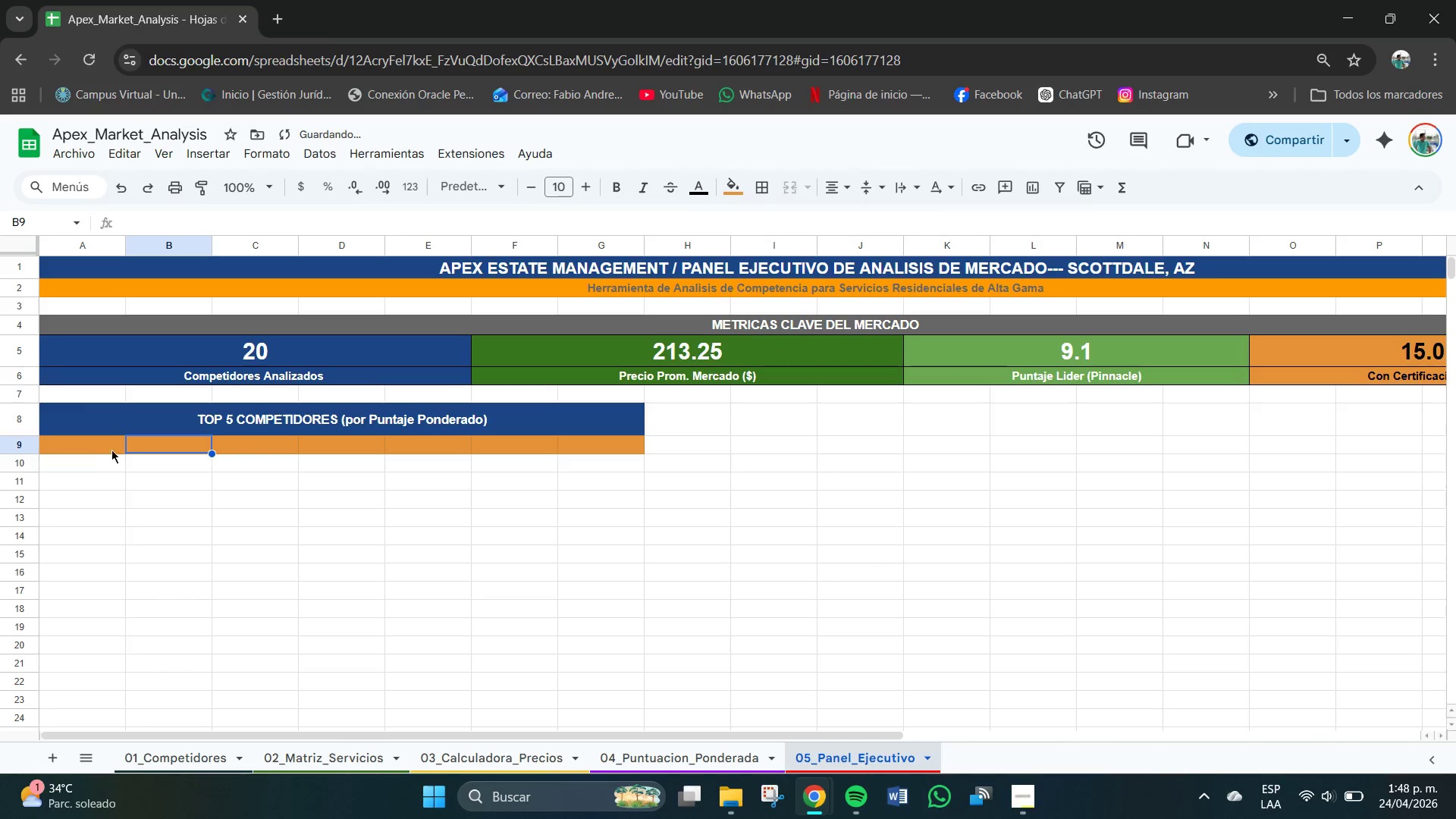 
double_click([82, 438])
 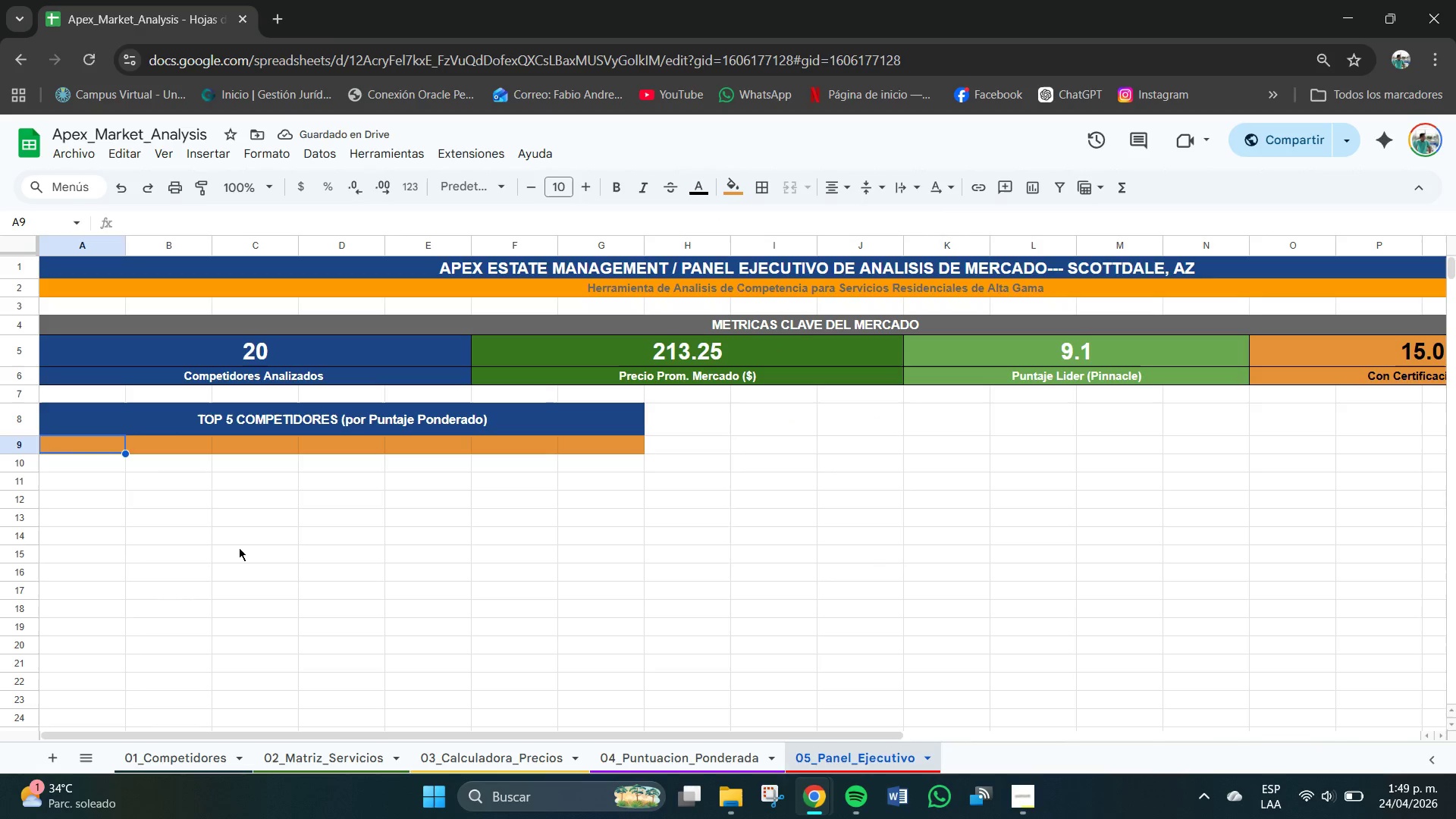 
left_click([265, 548])
 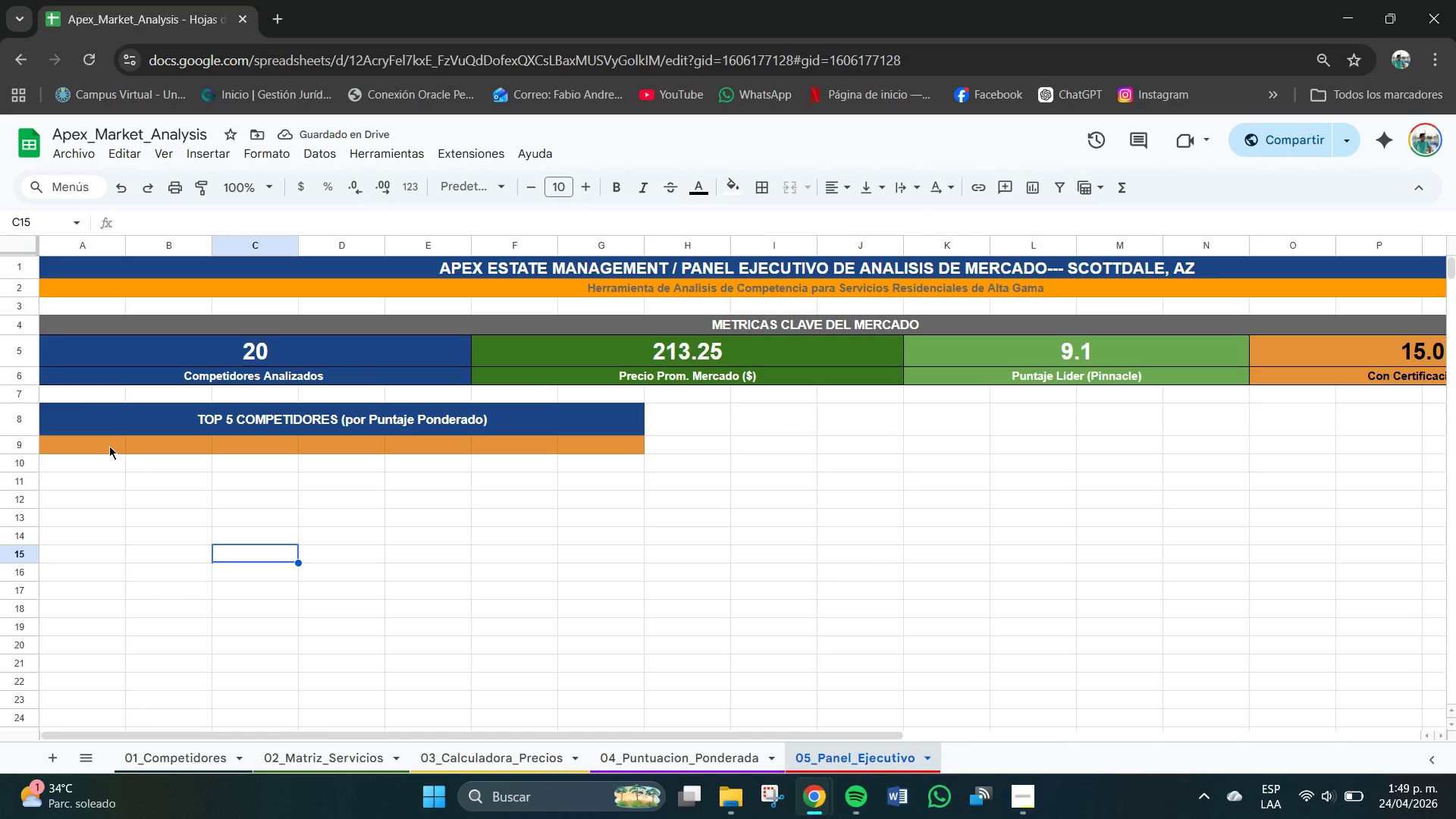 
left_click_drag(start_coordinate=[106, 446], to_coordinate=[611, 450])
 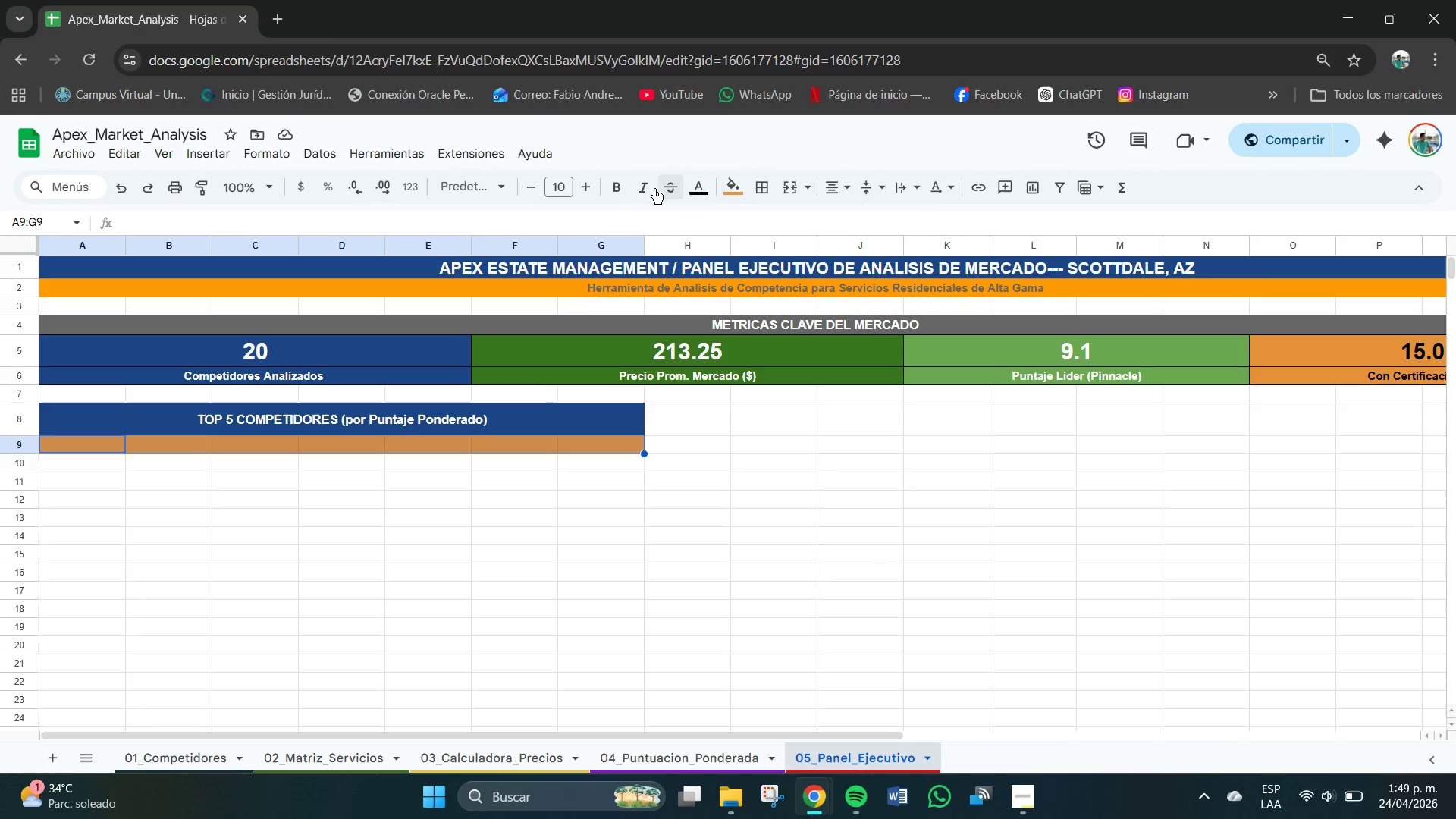 
left_click([620, 183])
 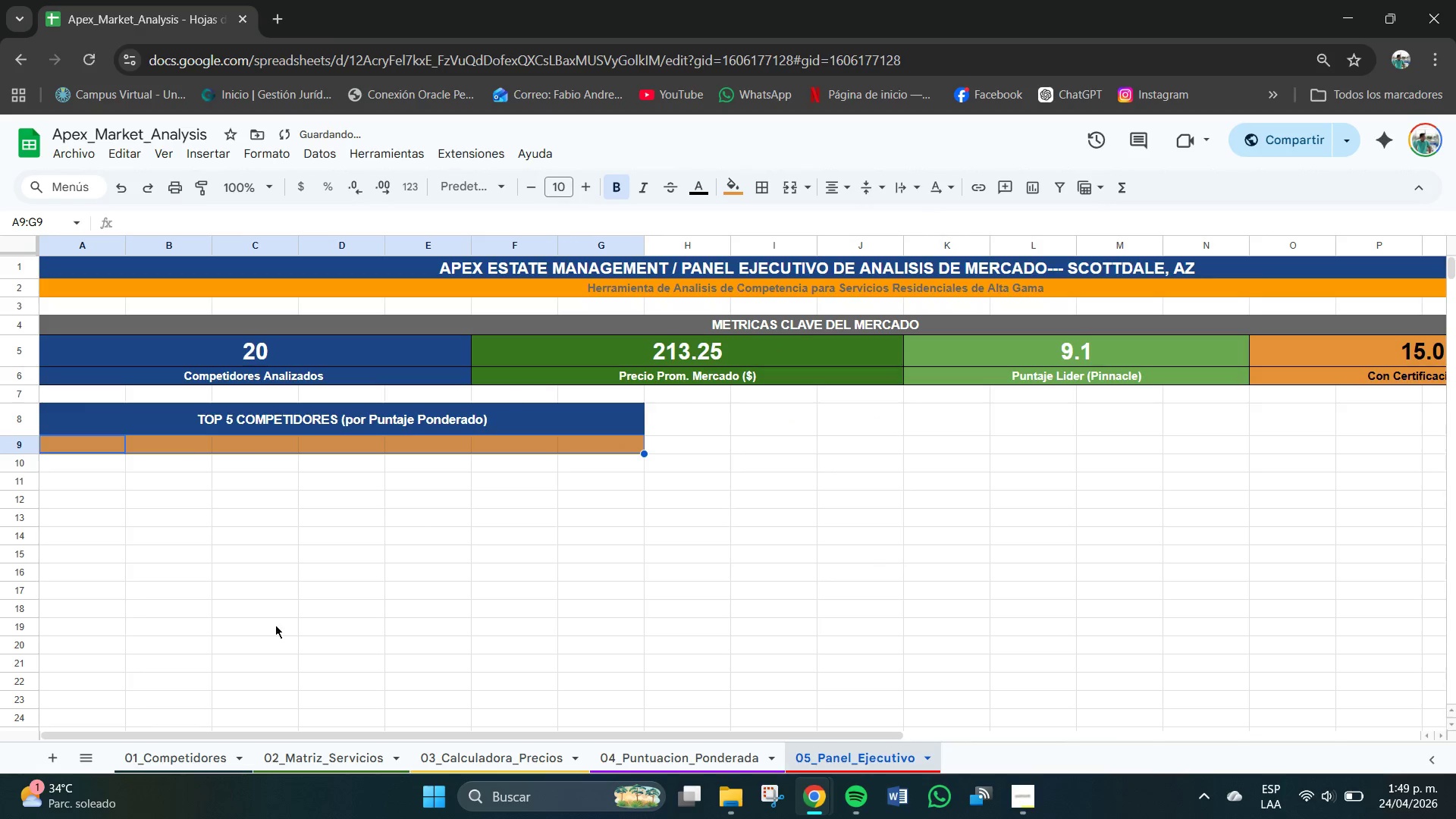 
left_click_drag(start_coordinate=[261, 626], to_coordinate=[257, 626])
 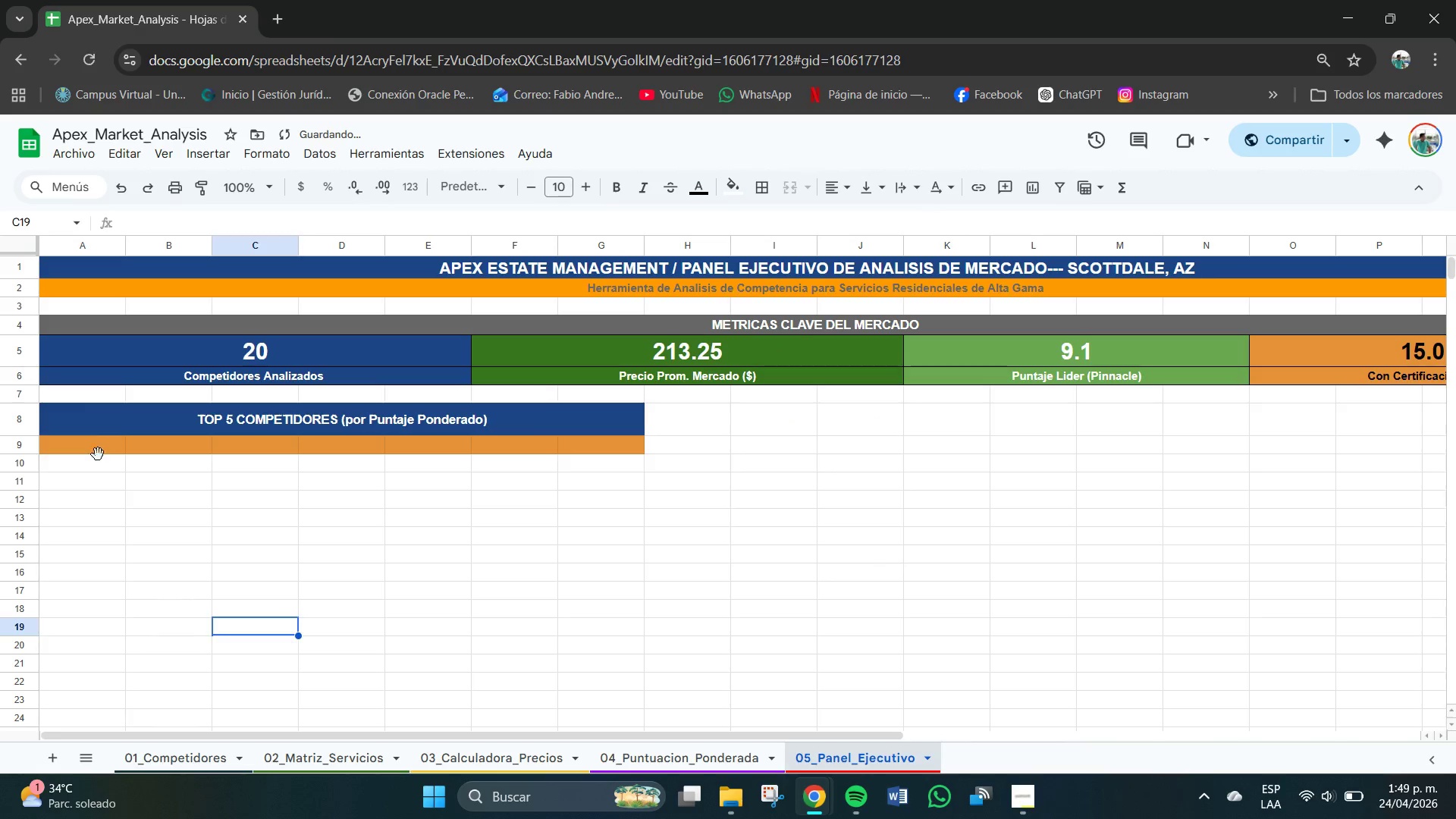 
double_click([98, 454])
 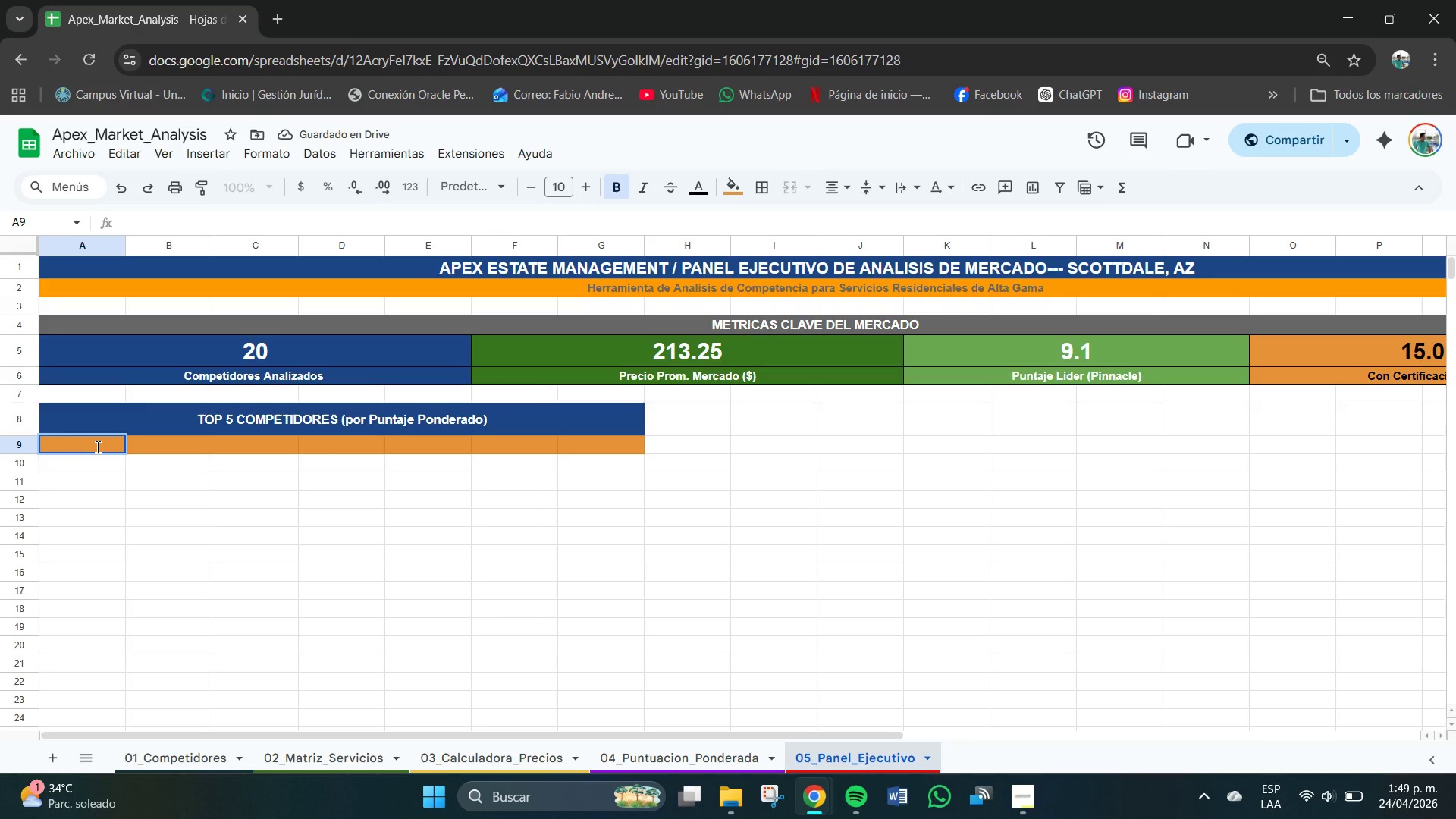 
type(Rank)
key(Tab)
type(Compei)
key(Backspace)
type(tidores)
key(Tab)
type(Pauntaje)
key(Backspace)
key(Backspace)
key(Backspace)
key(Backspace)
key(Backspace)
key(Backspace)
key(Backspace)
type(untakje)
key(Backspace)
key(Backspace)
key(Backspace)
type(je)
key(Tab)
type(IPD)
key(Backspace)
type(S)
key(Tab)
type(rA)
key(Backspace)
key(Backspace)
type(r)
key(Backspace)
type(r)
key(Backspace)
type(Rating)
key(Tab)
type(Certificado)
key(Tab)
type(Servicio Principal)
 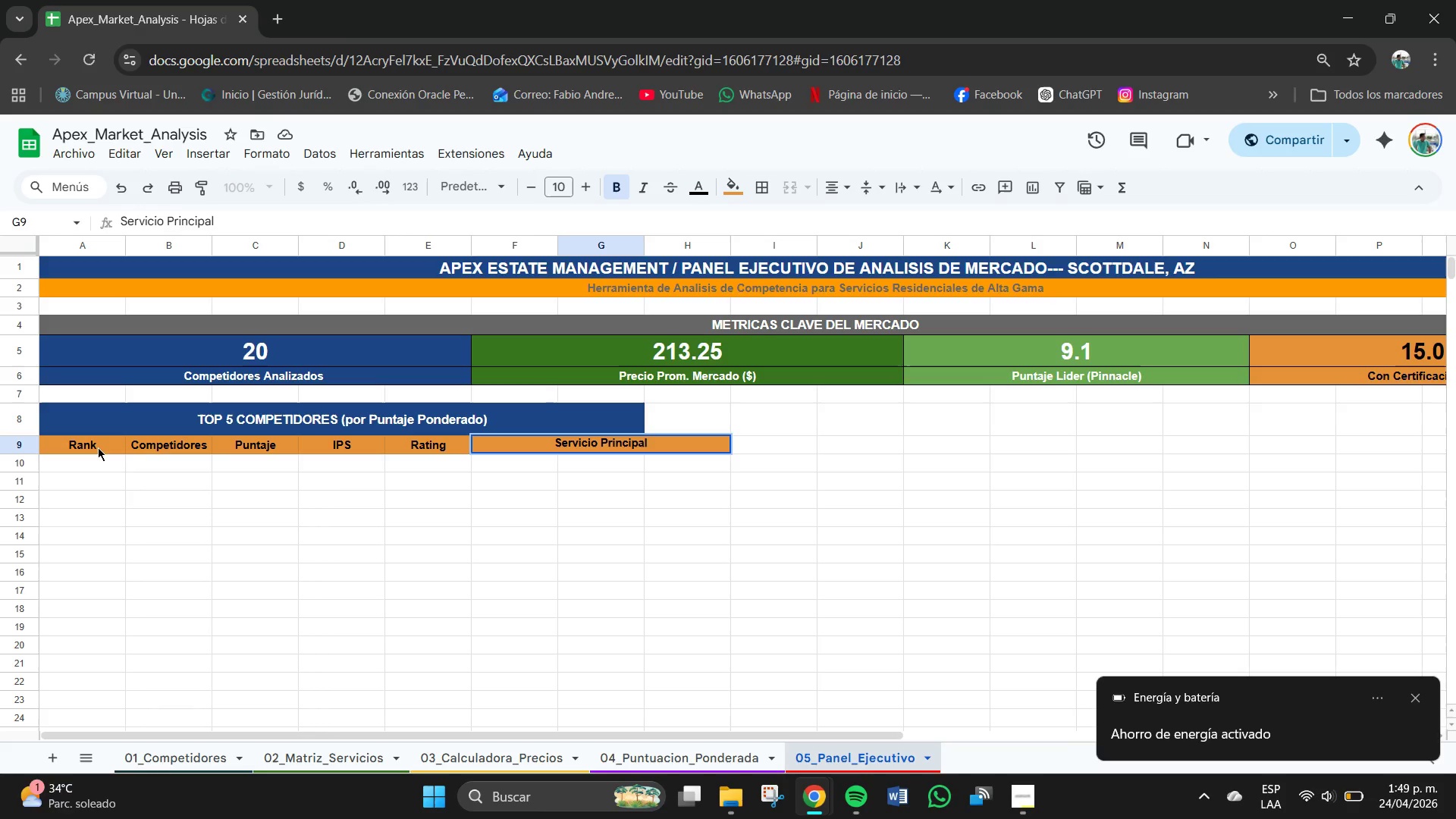 
wait(13.14)
 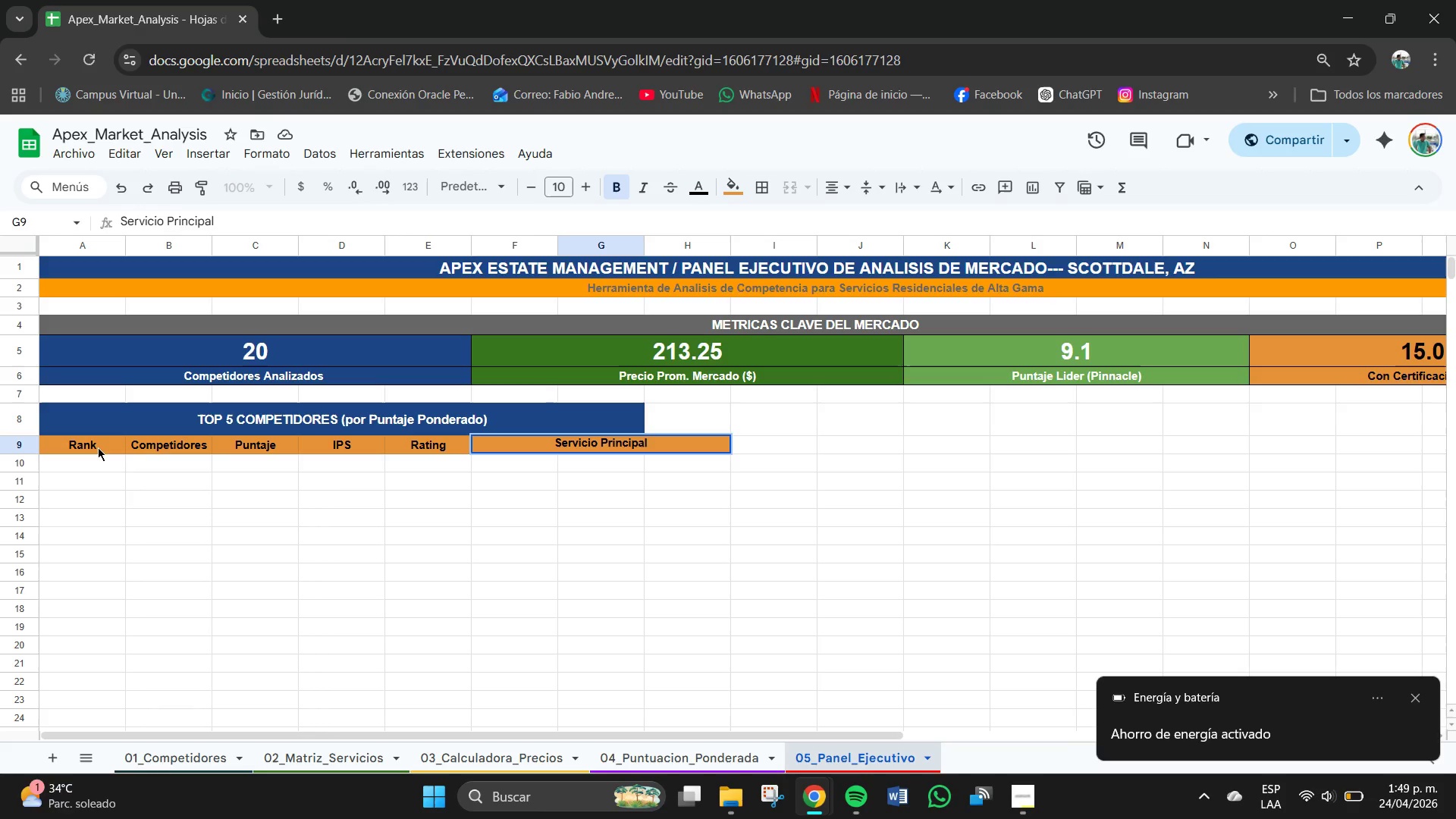 
key(Enter)
 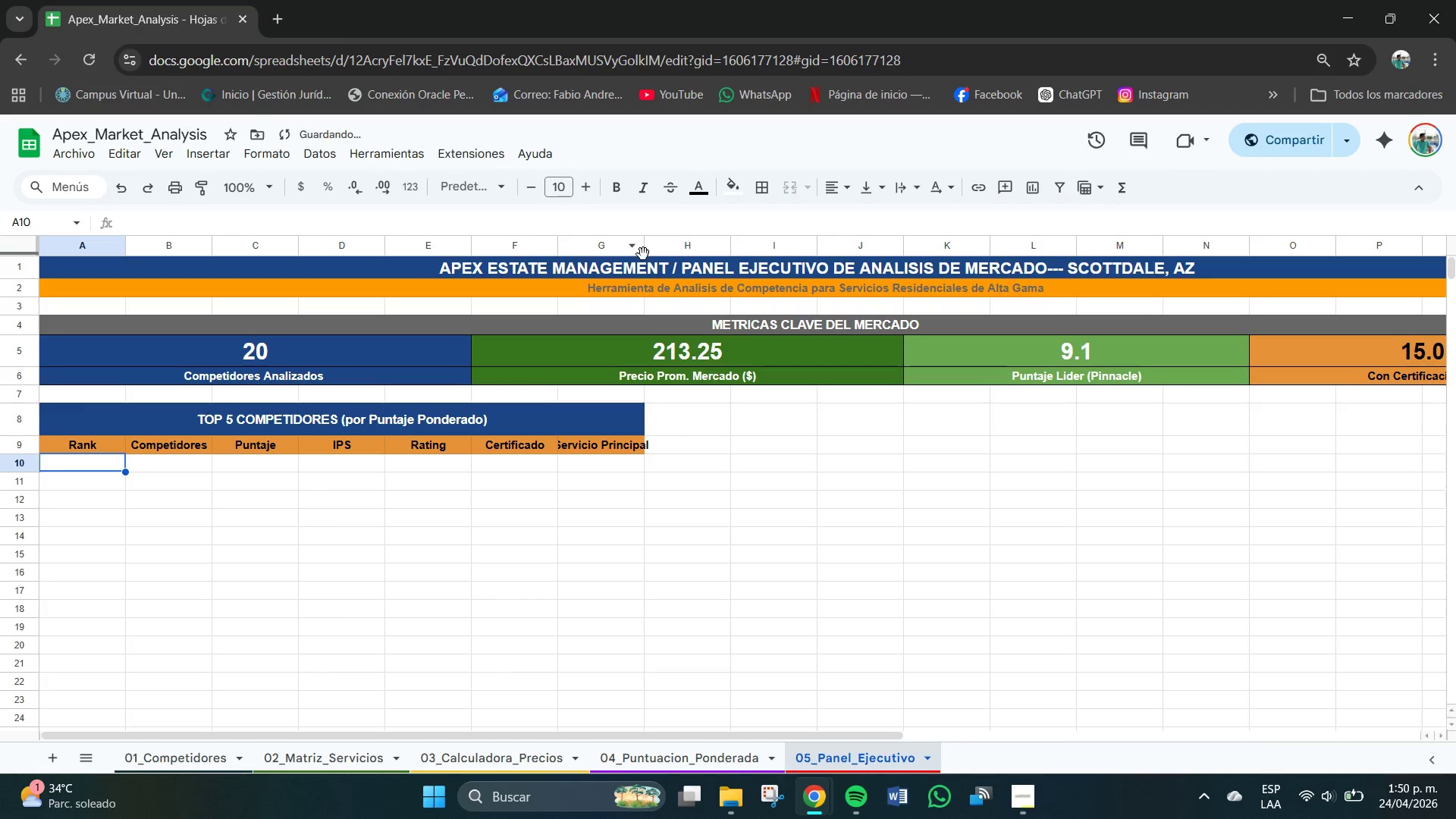 
left_click_drag(start_coordinate=[645, 246], to_coordinate=[673, 251])
 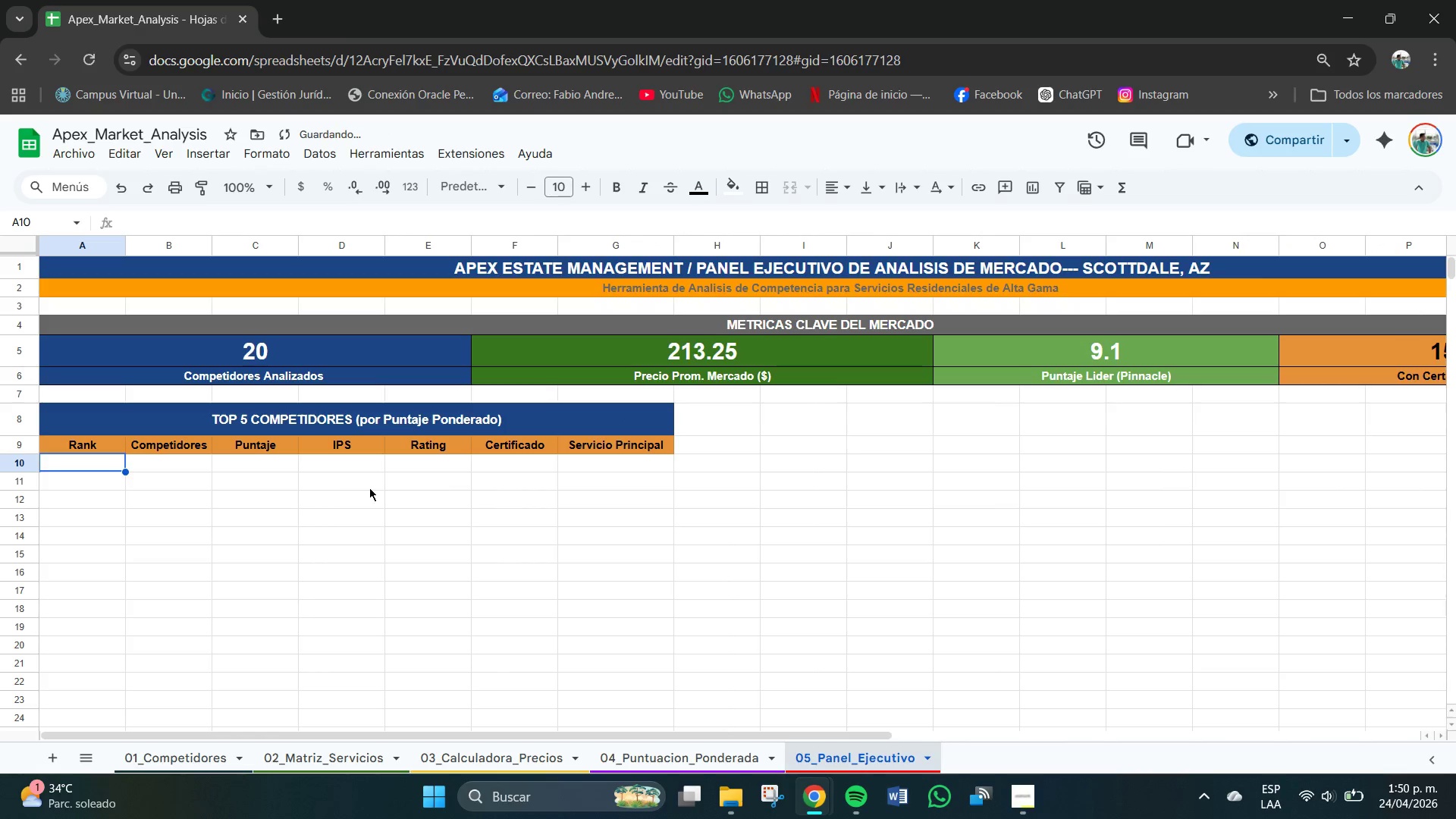 
left_click([146, 480])
 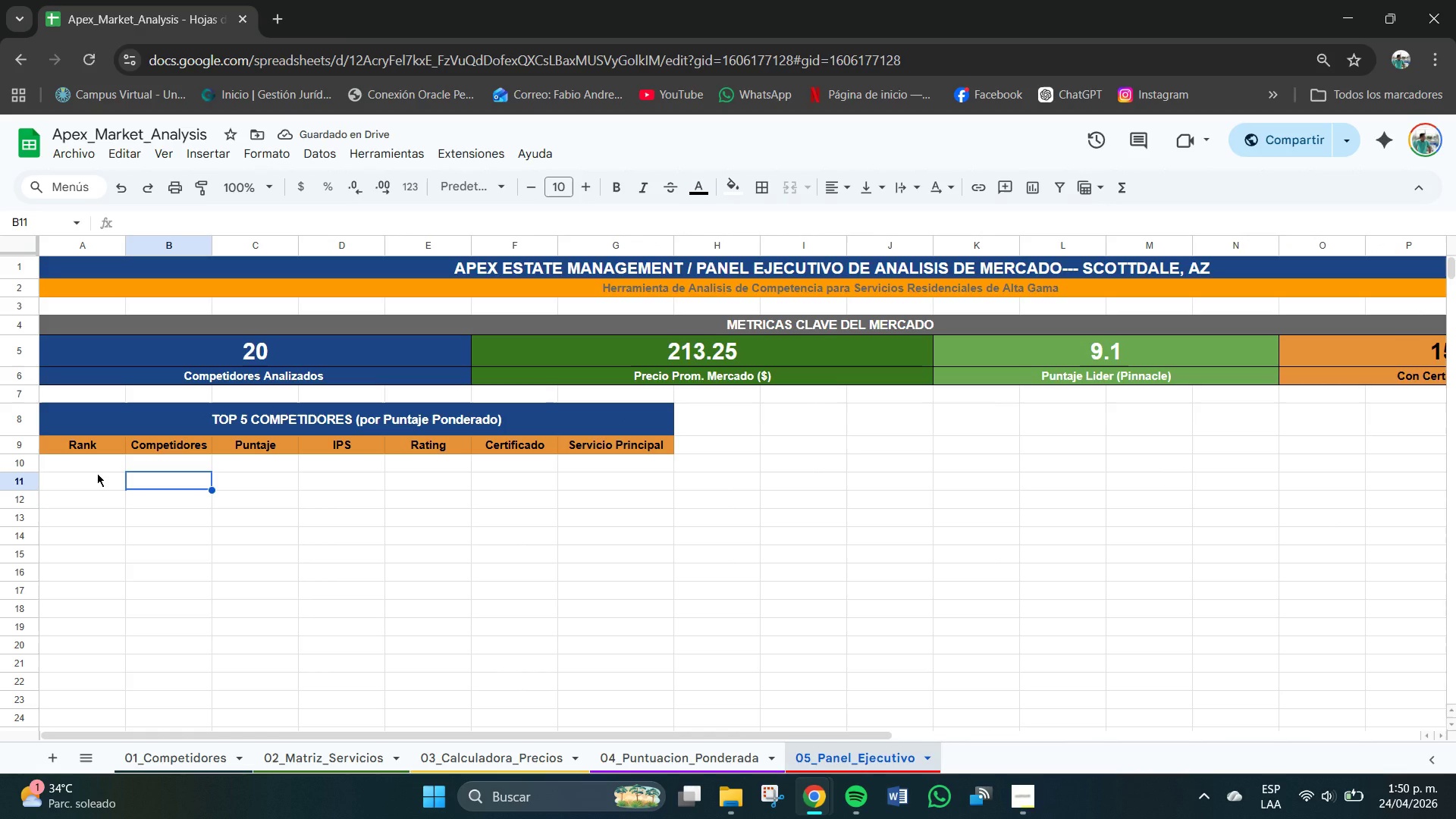 
left_click([76, 472])
 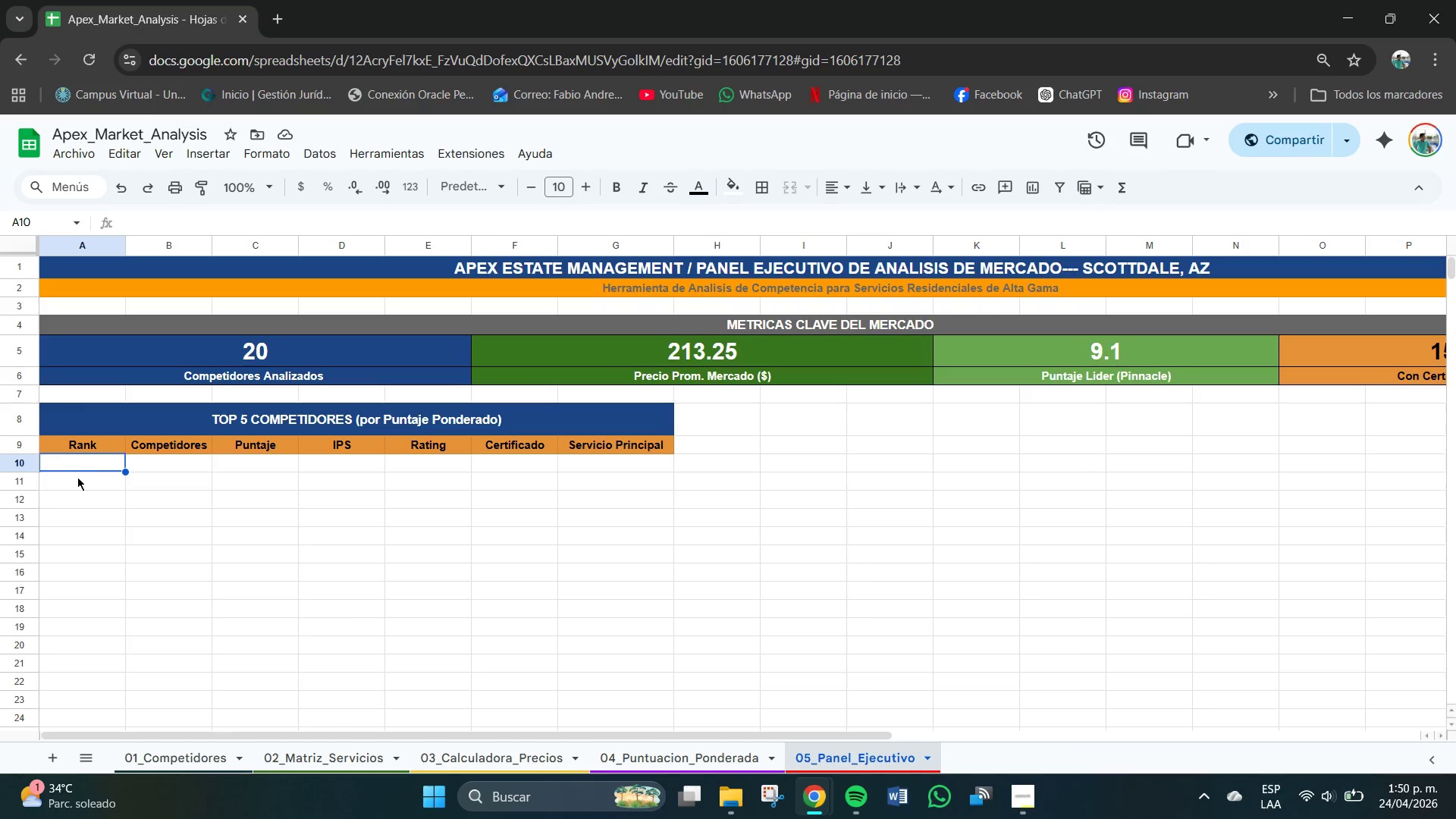 
left_click_drag(start_coordinate=[88, 470], to_coordinate=[93, 566])
 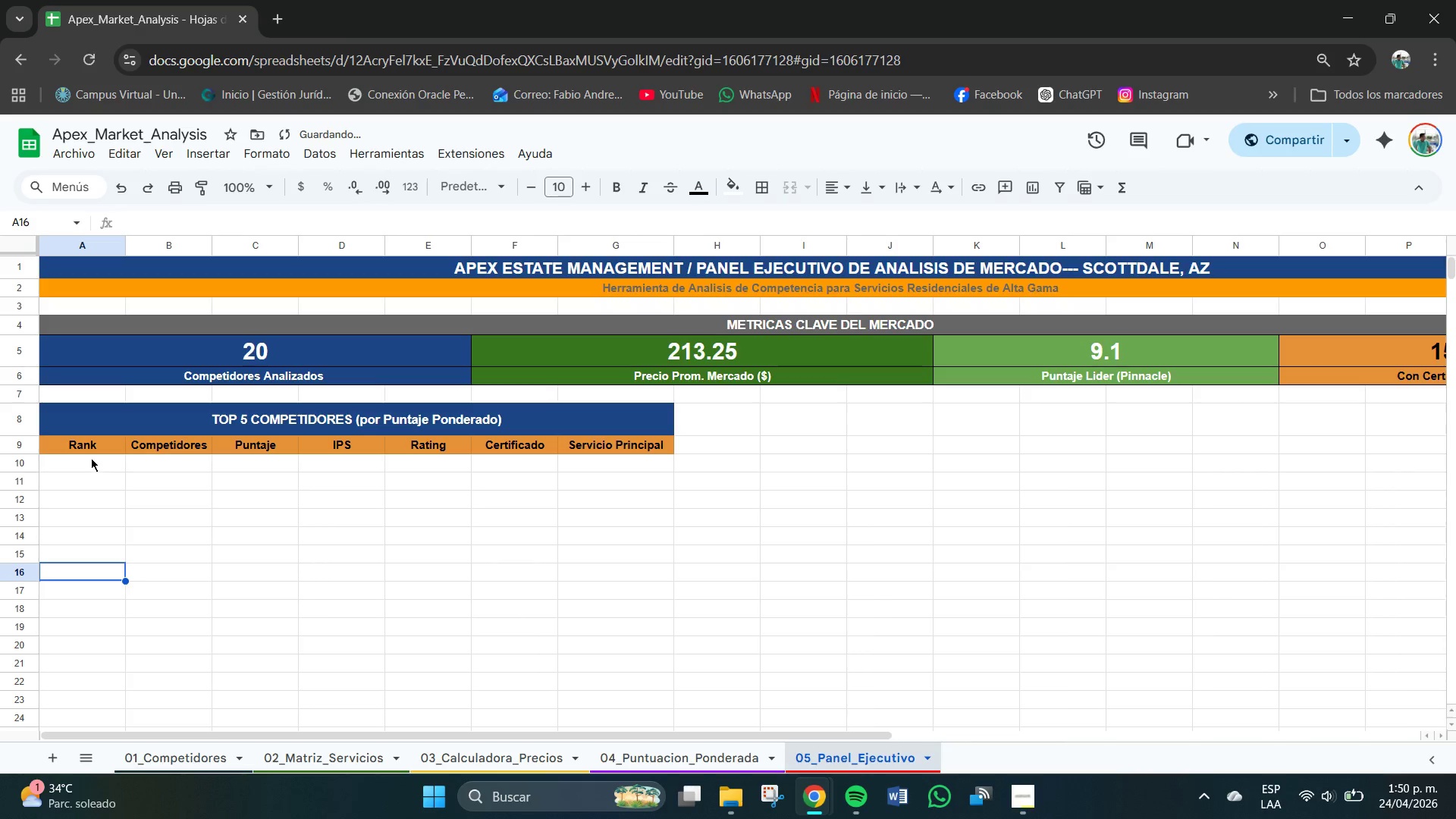 
left_click_drag(start_coordinate=[91, 462], to_coordinate=[91, 539])
 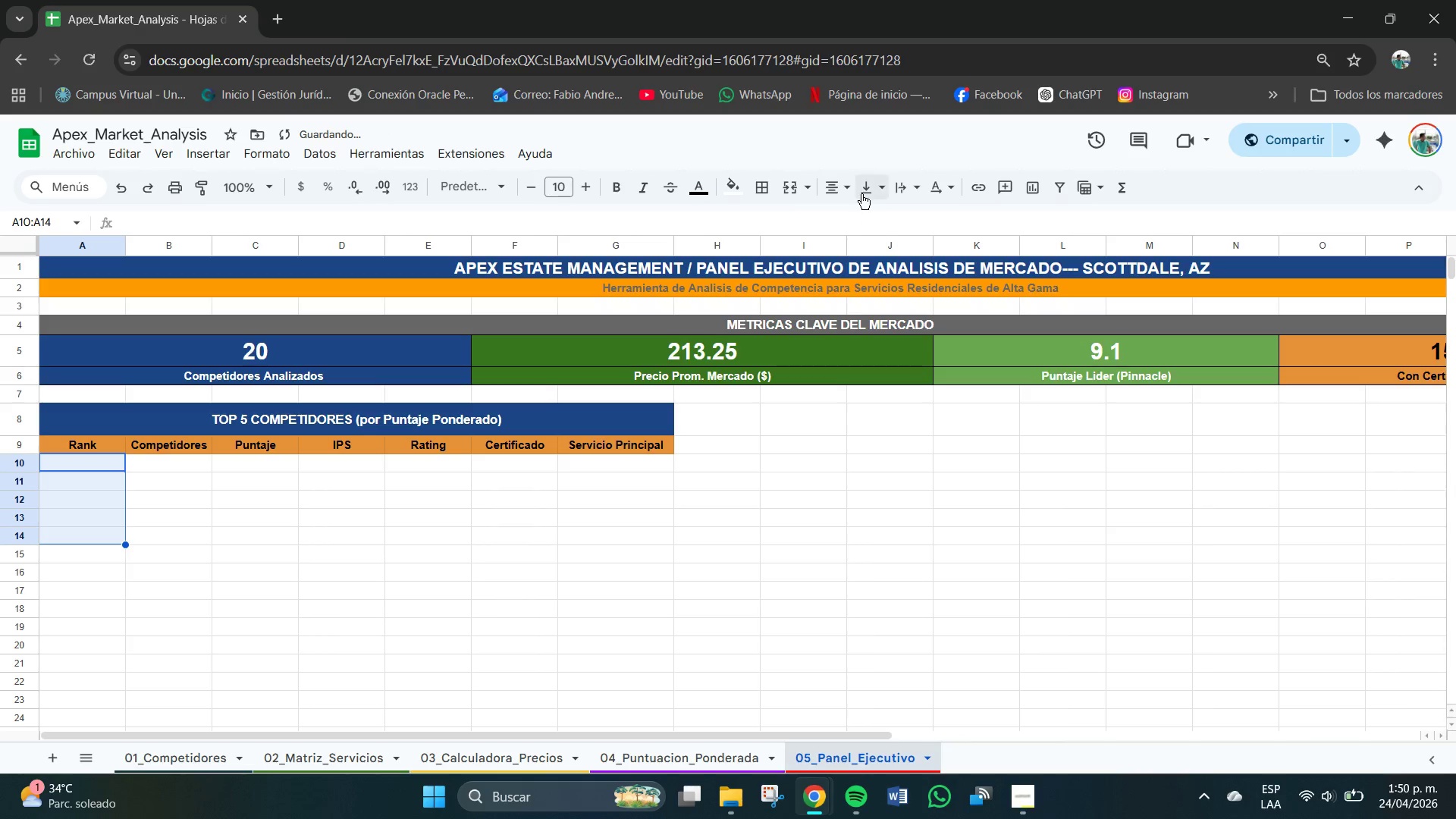 
left_click([905, 218])
 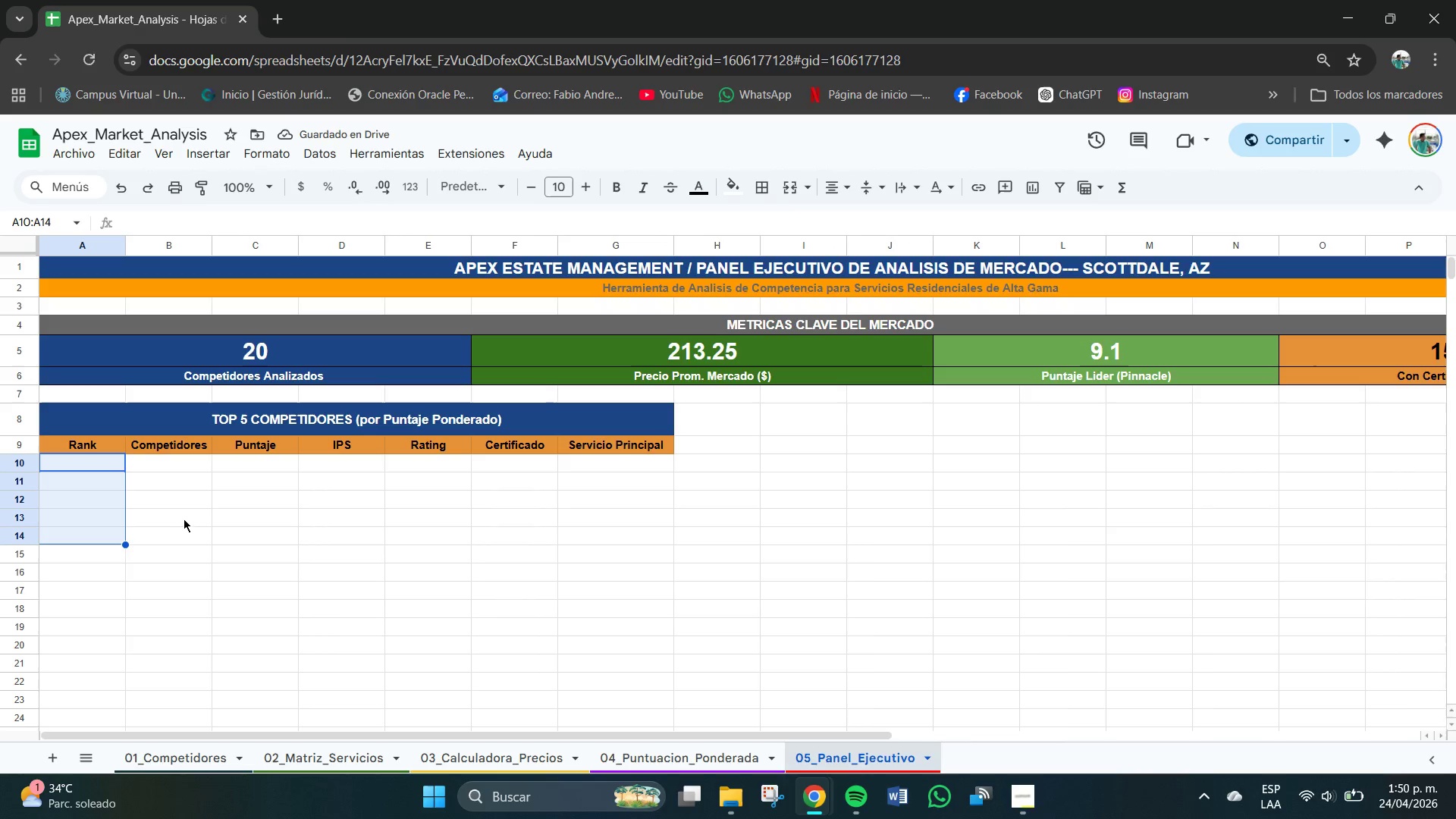 
left_click([64, 466])
 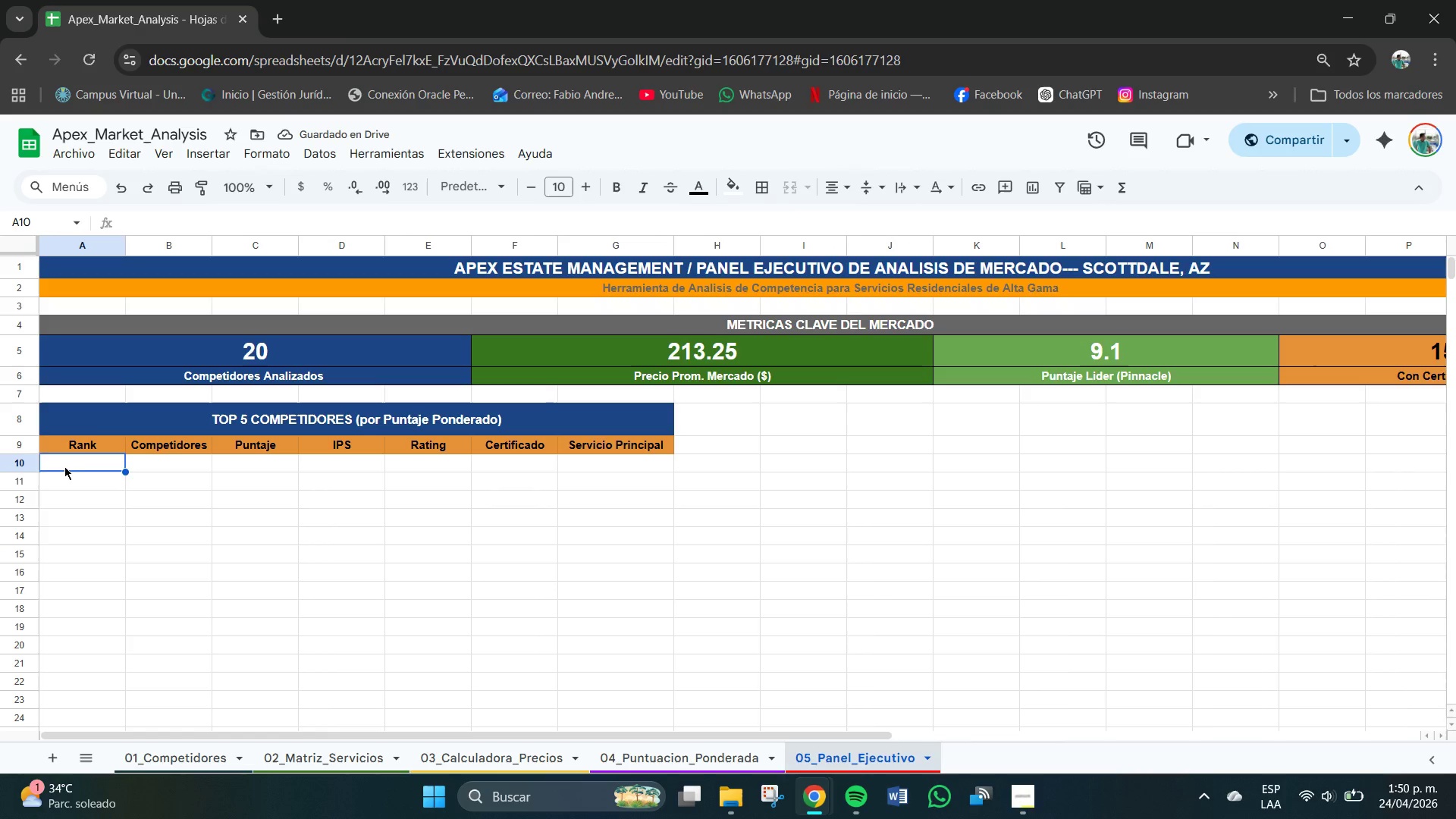 
key(Numpad1)
 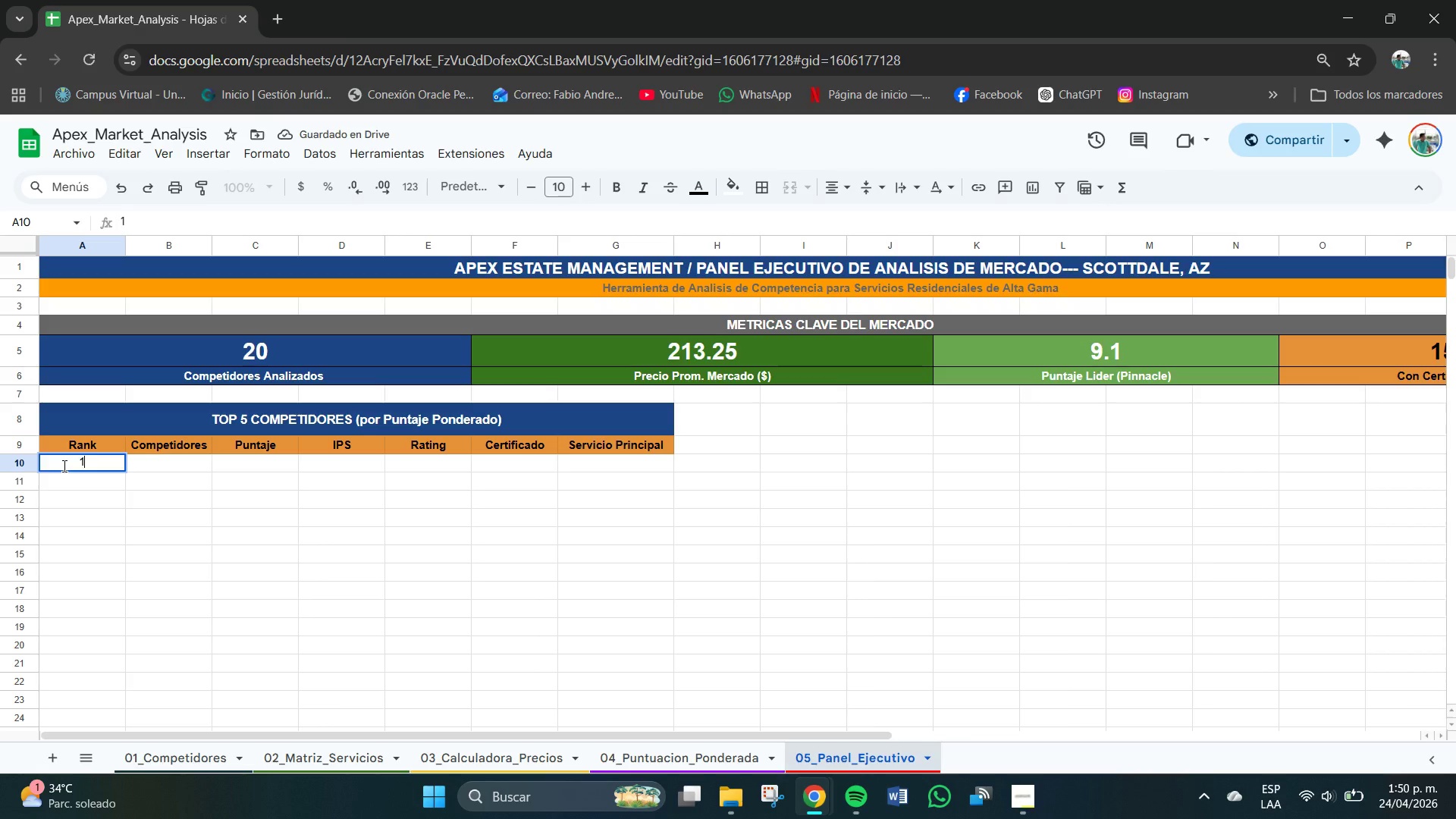 
key(NumpadEnter)
 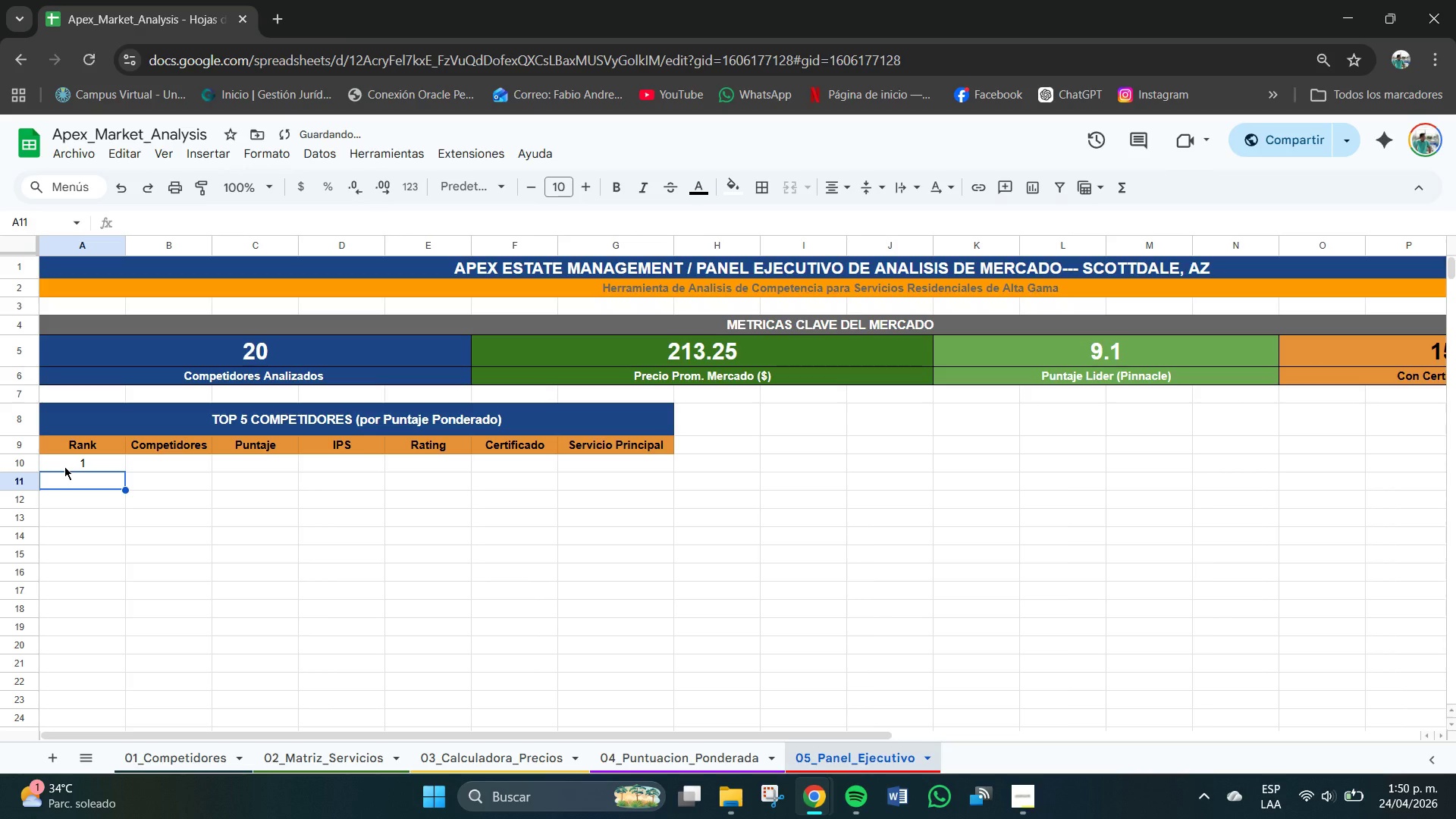 
key(Numpad2)
 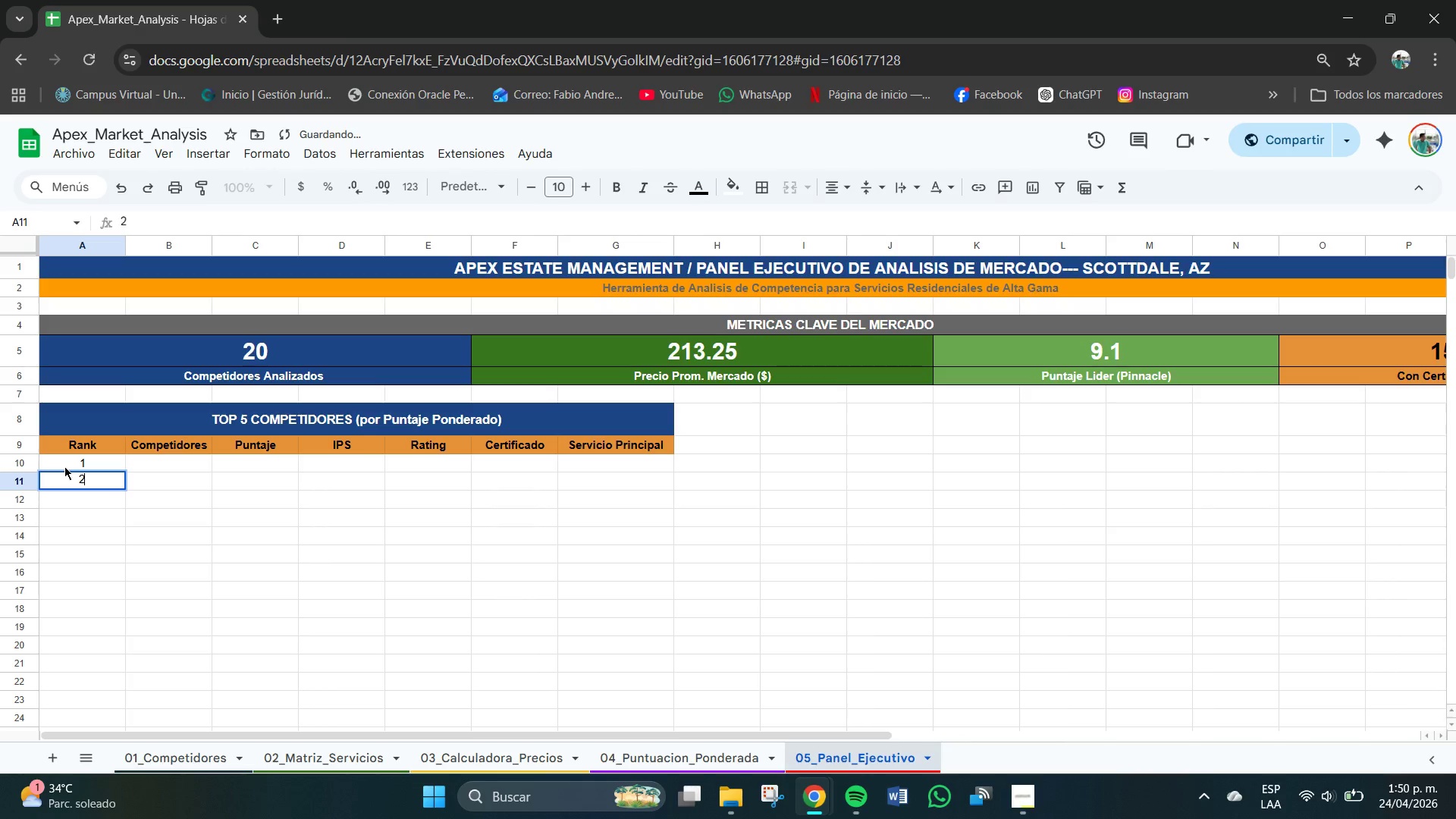 
key(NumpadEnter)
 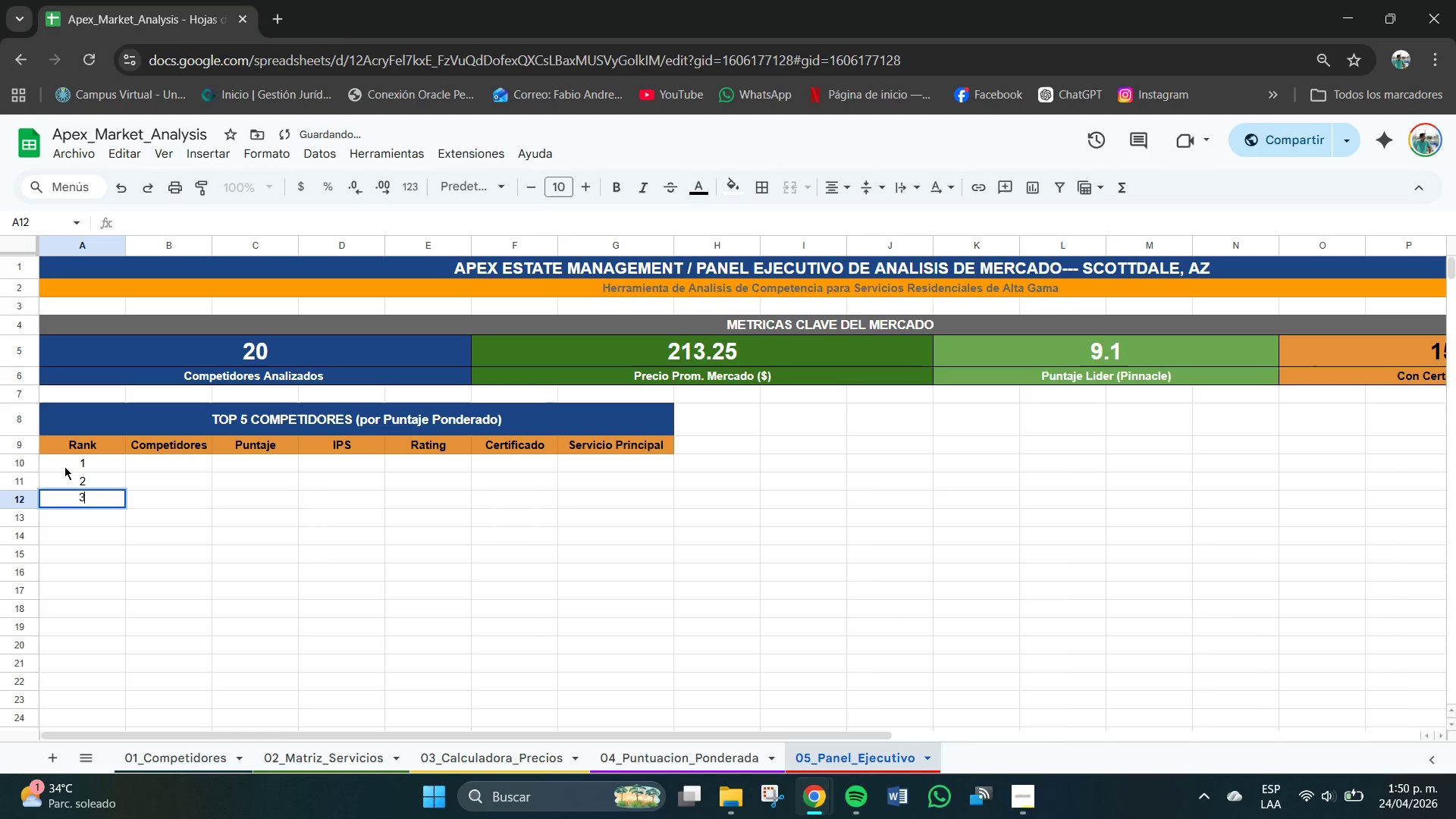 
key(Numpad3)
 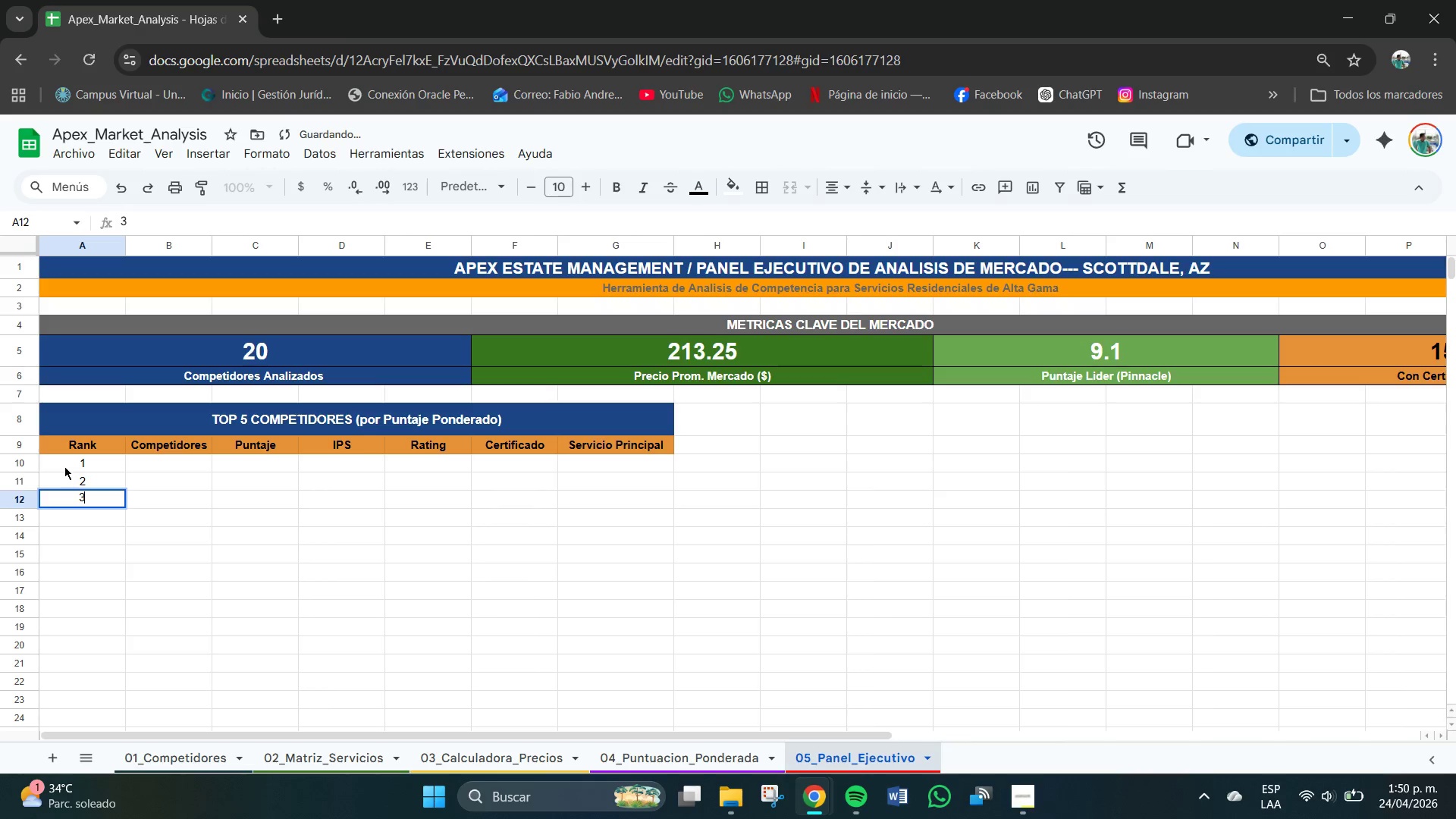 
key(NumpadEnter)
 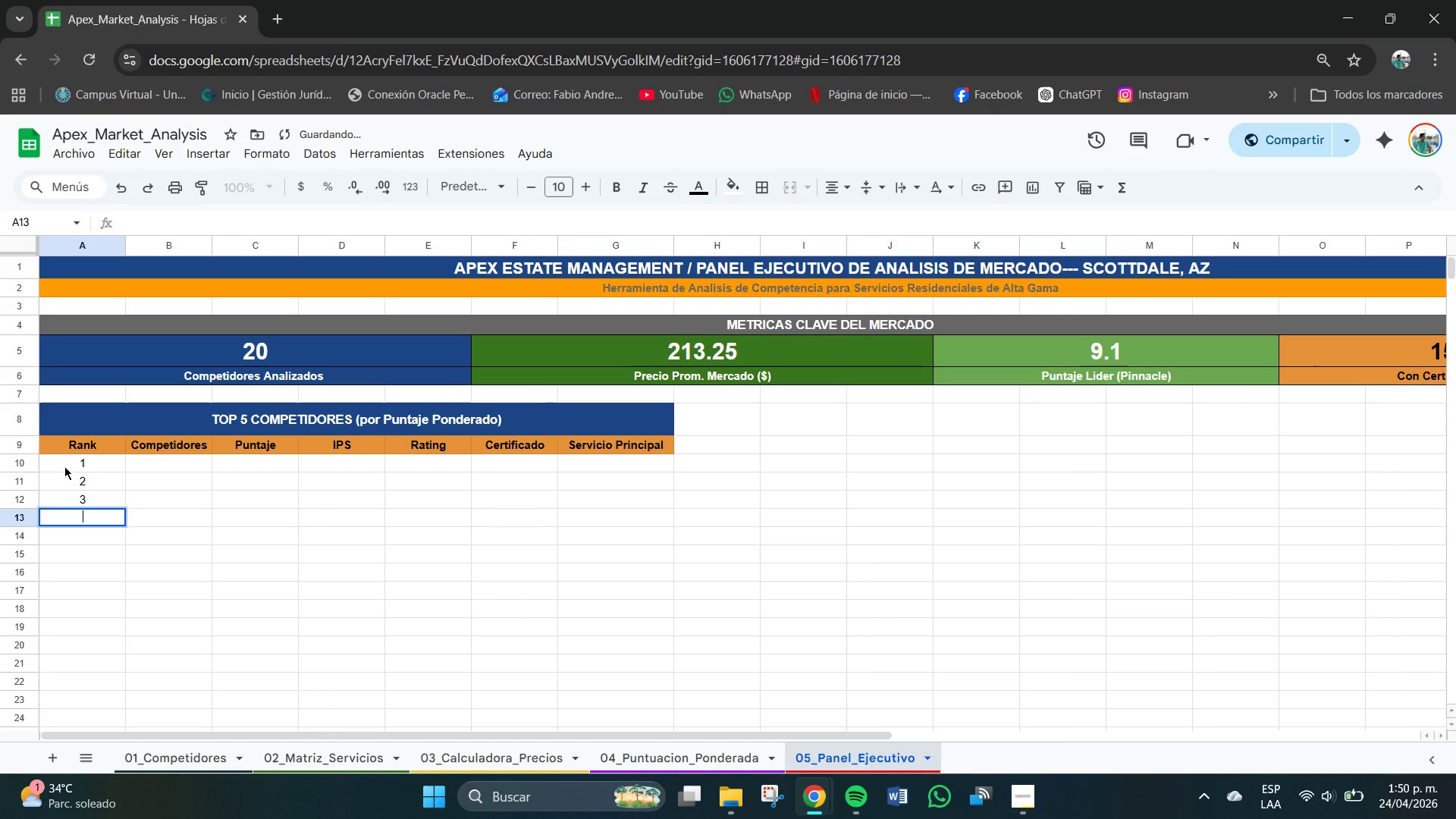 
key(NumpadEnter)
 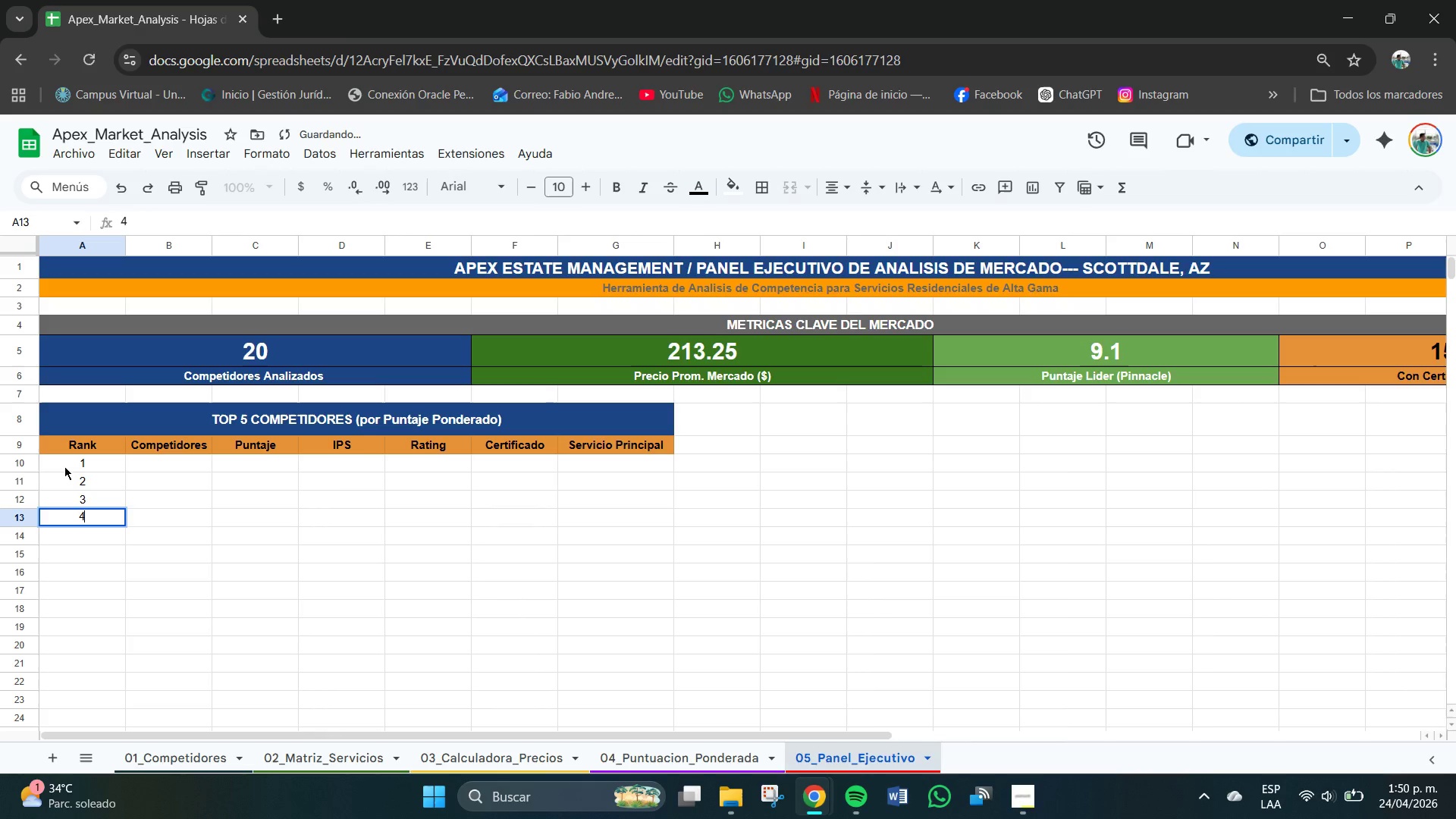 
key(Numpad4)
 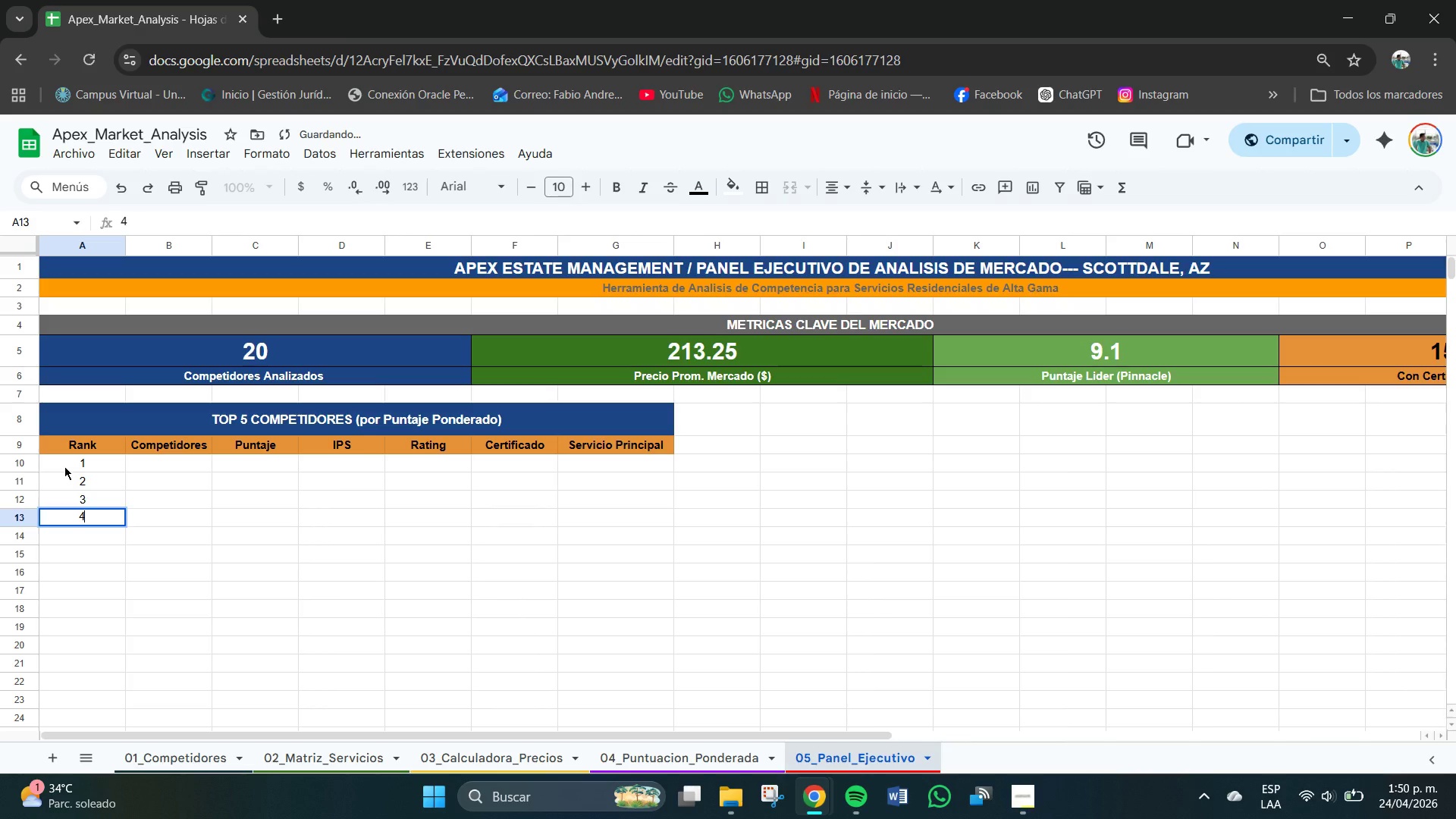 
key(NumpadEnter)
 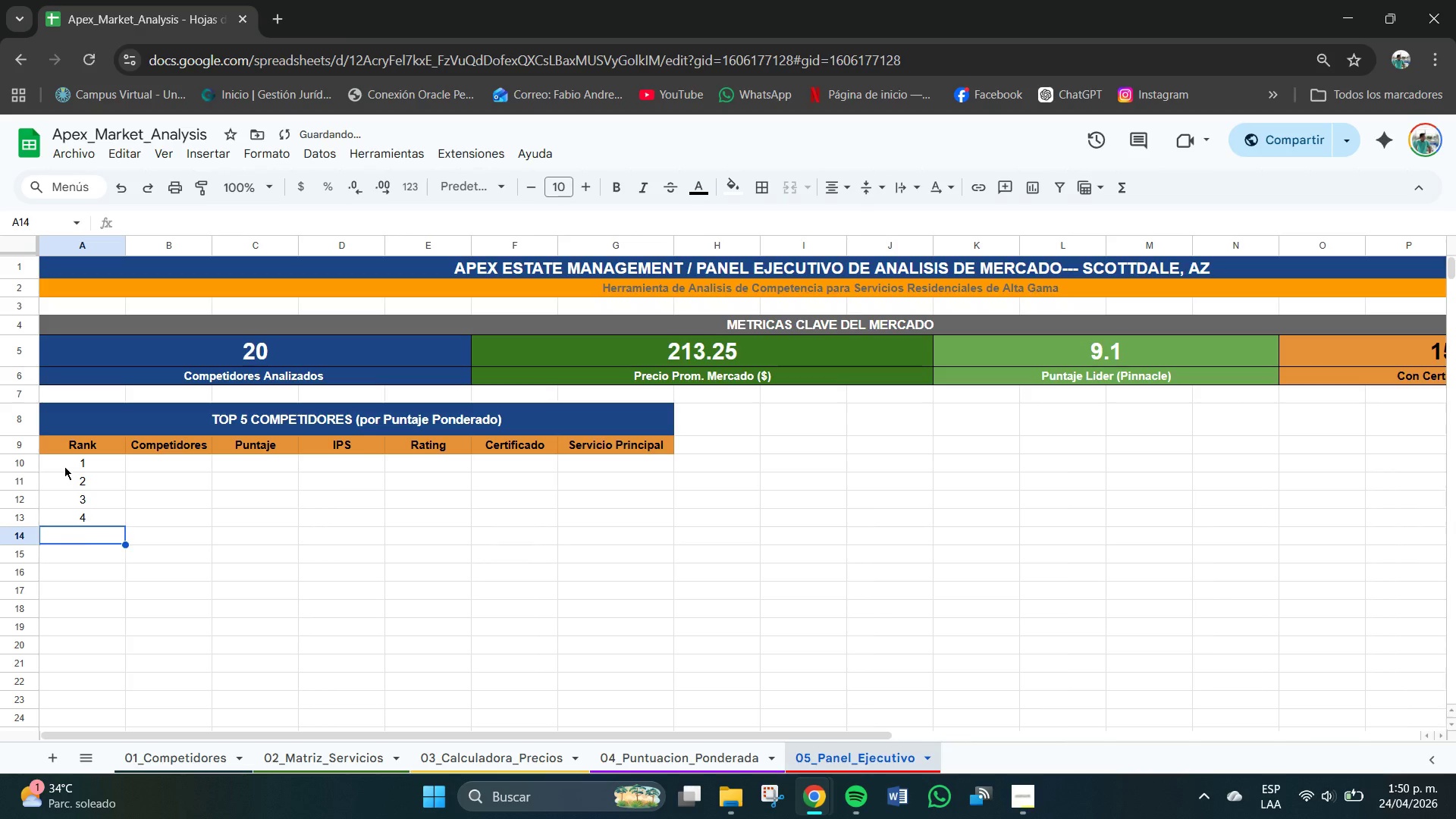 
key(Numpad5)
 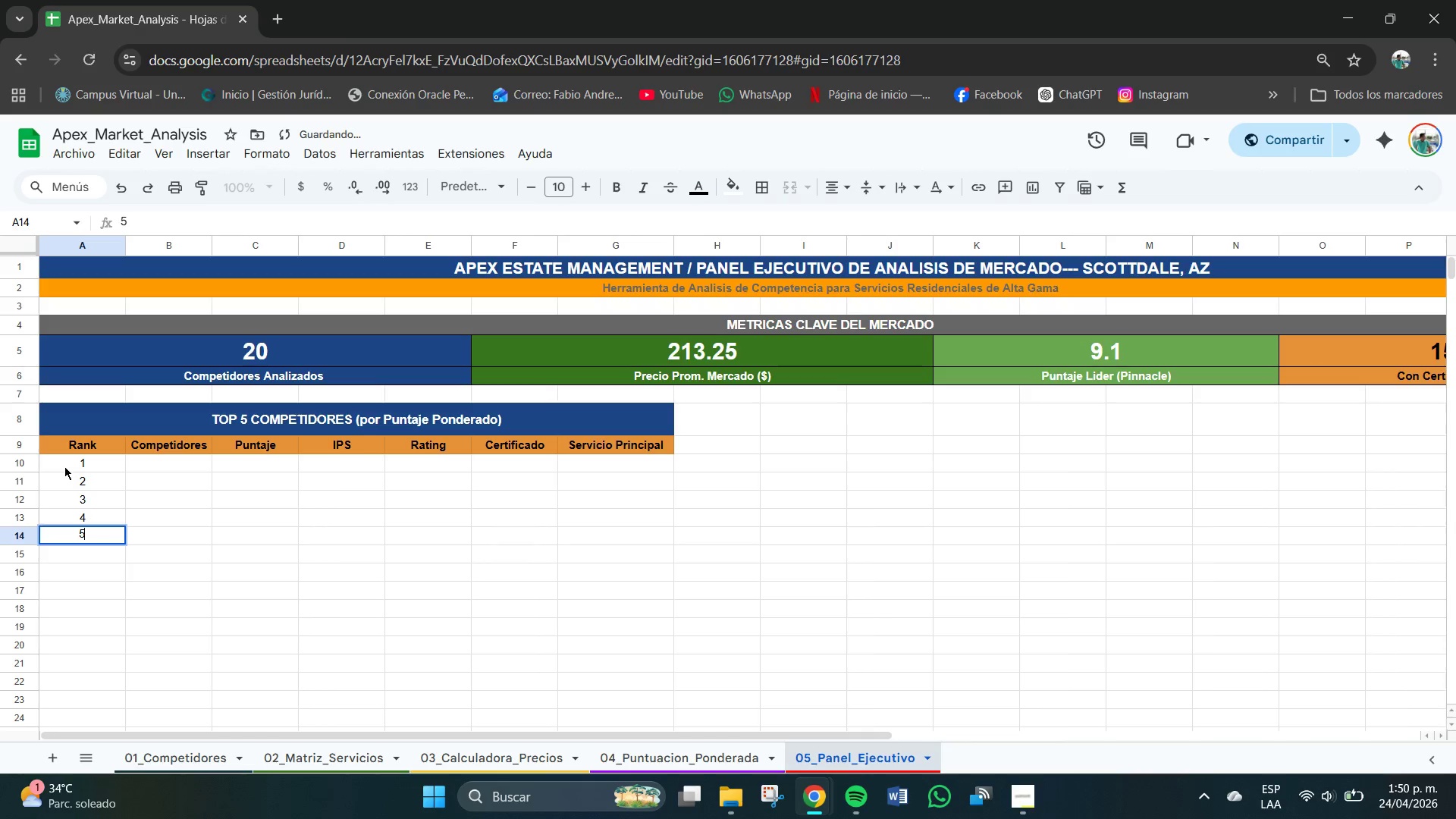 
key(NumpadEnter)
 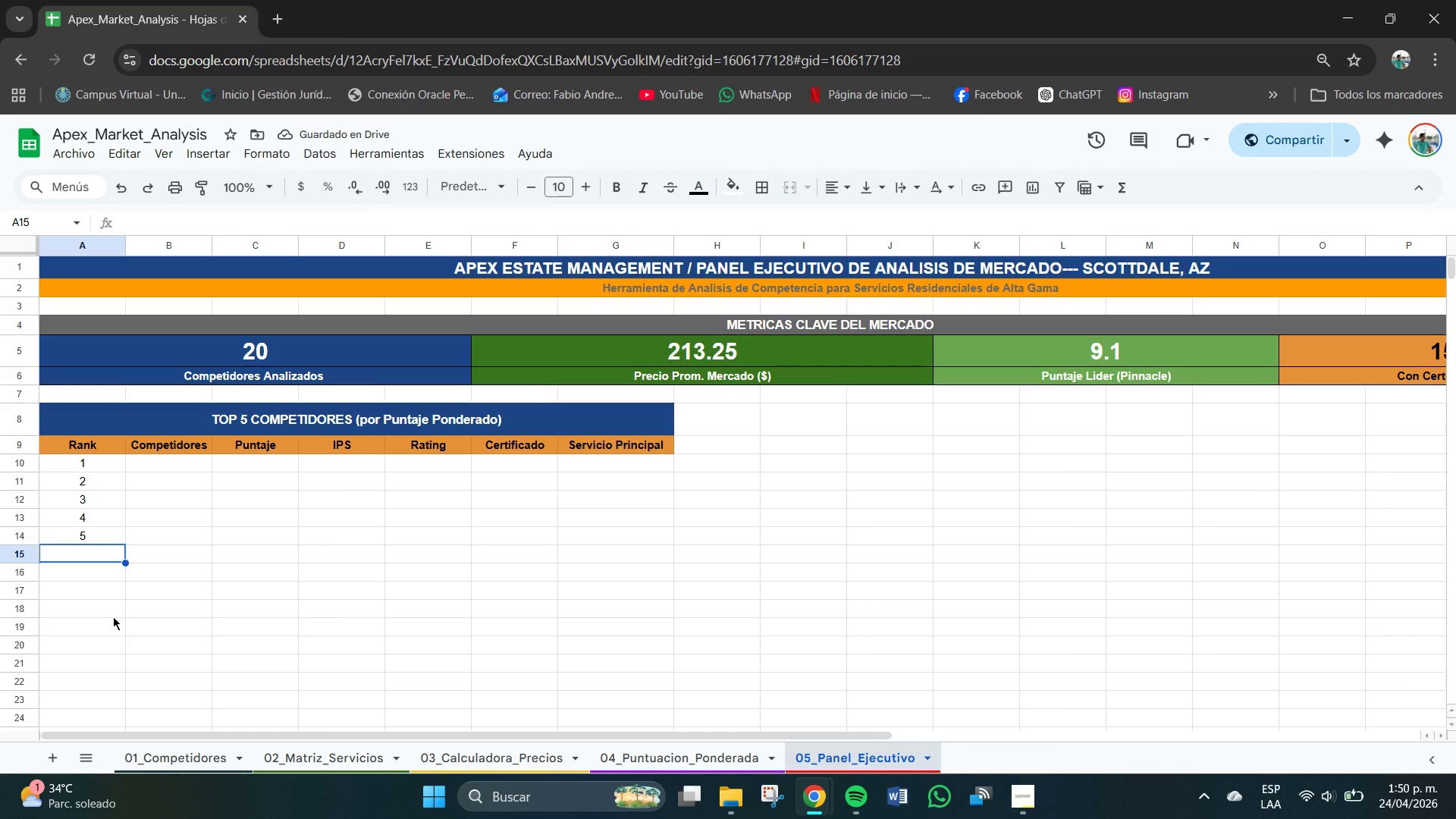 
wait(9.61)
 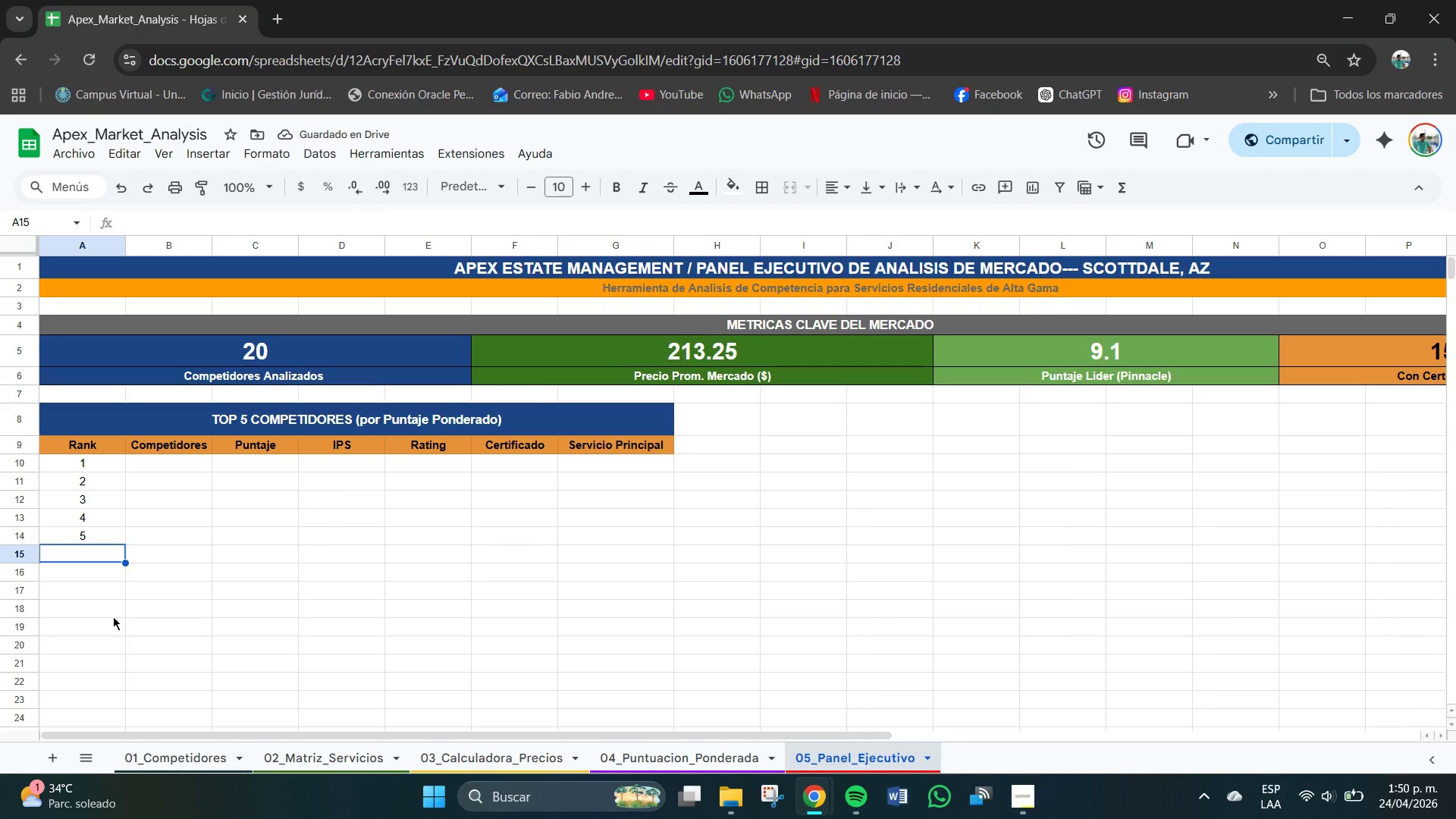 
double_click([170, 462])
 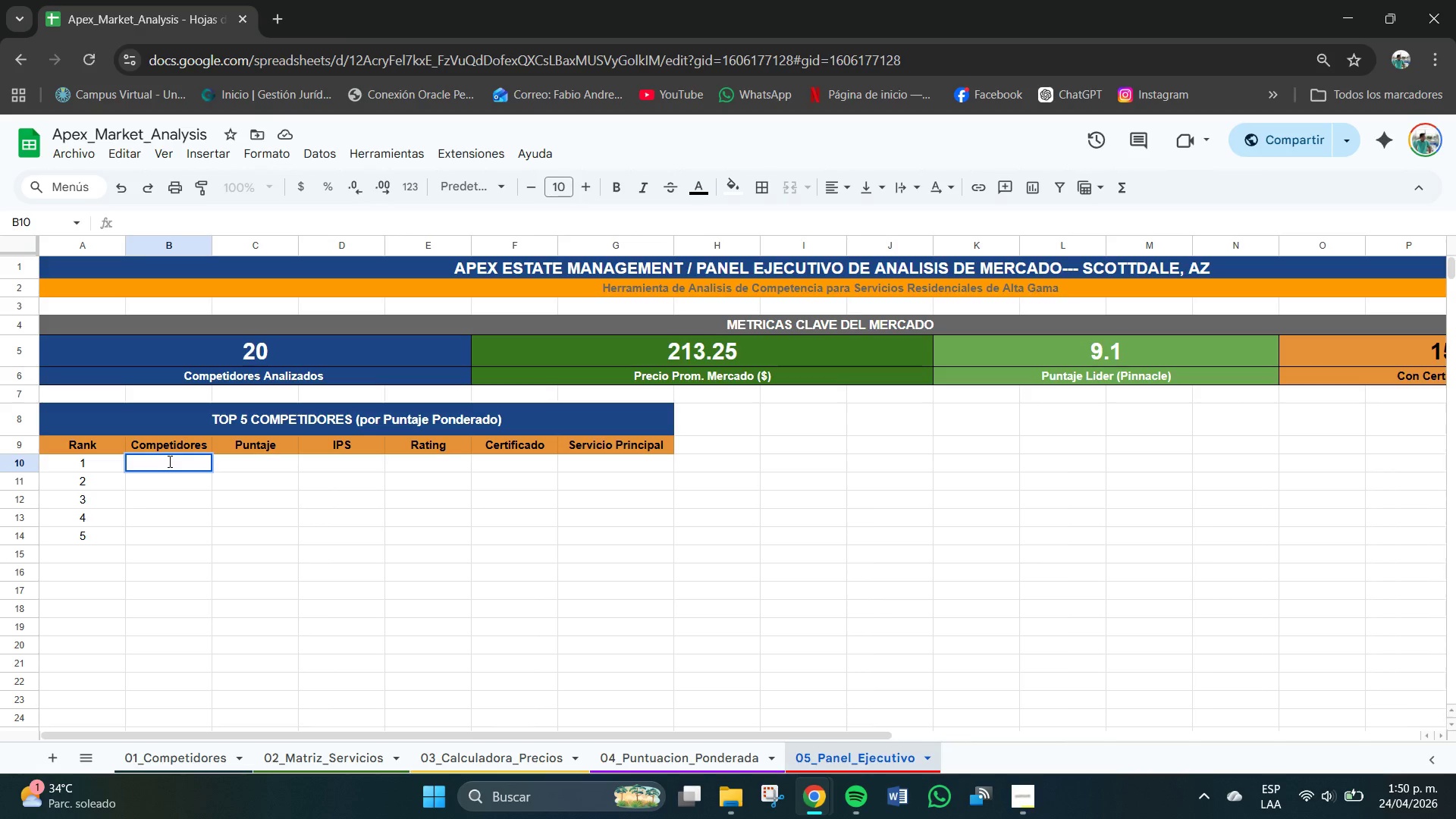 
type(Pinnacle Property Care )
 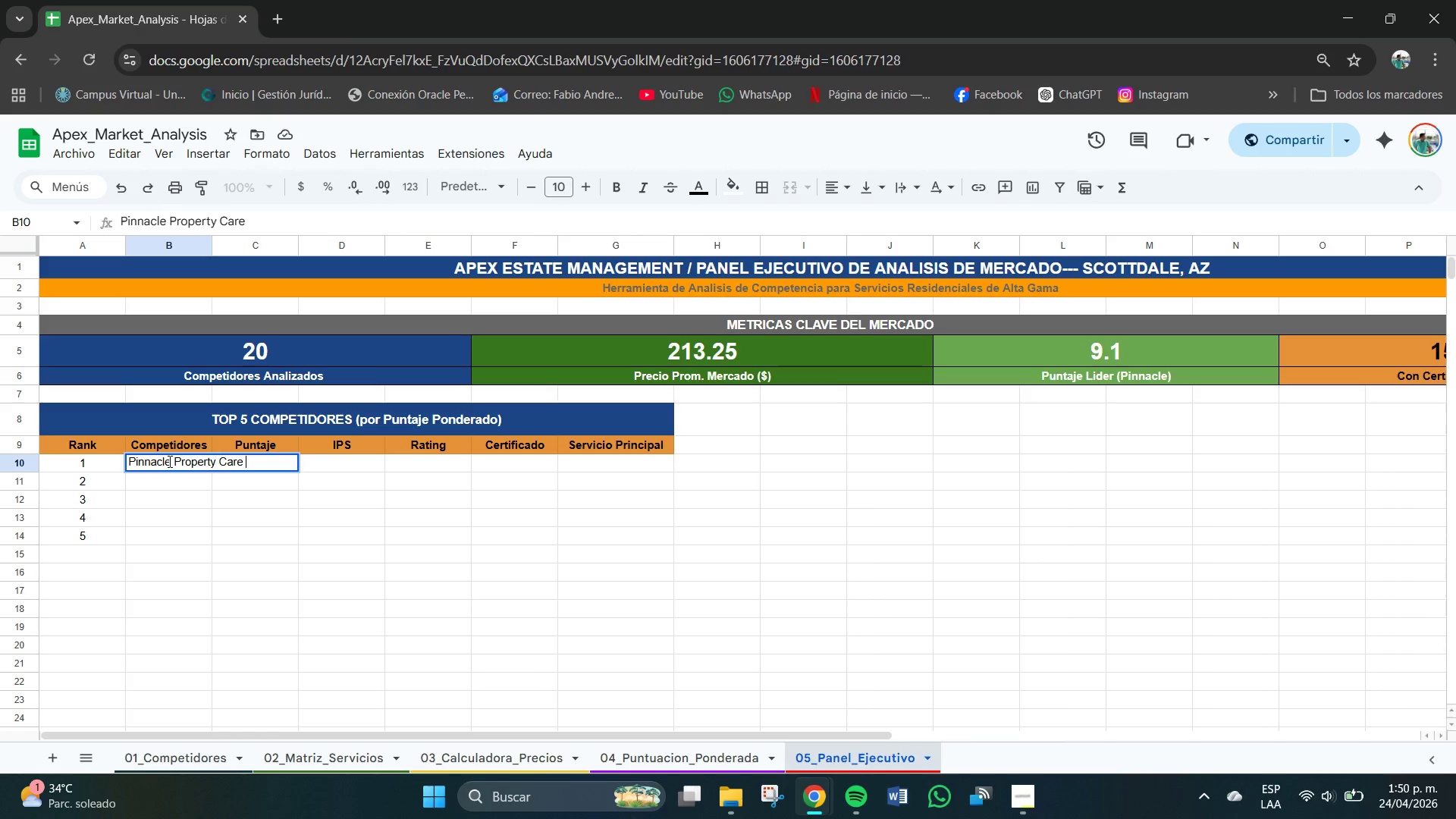 
key(Enter)
 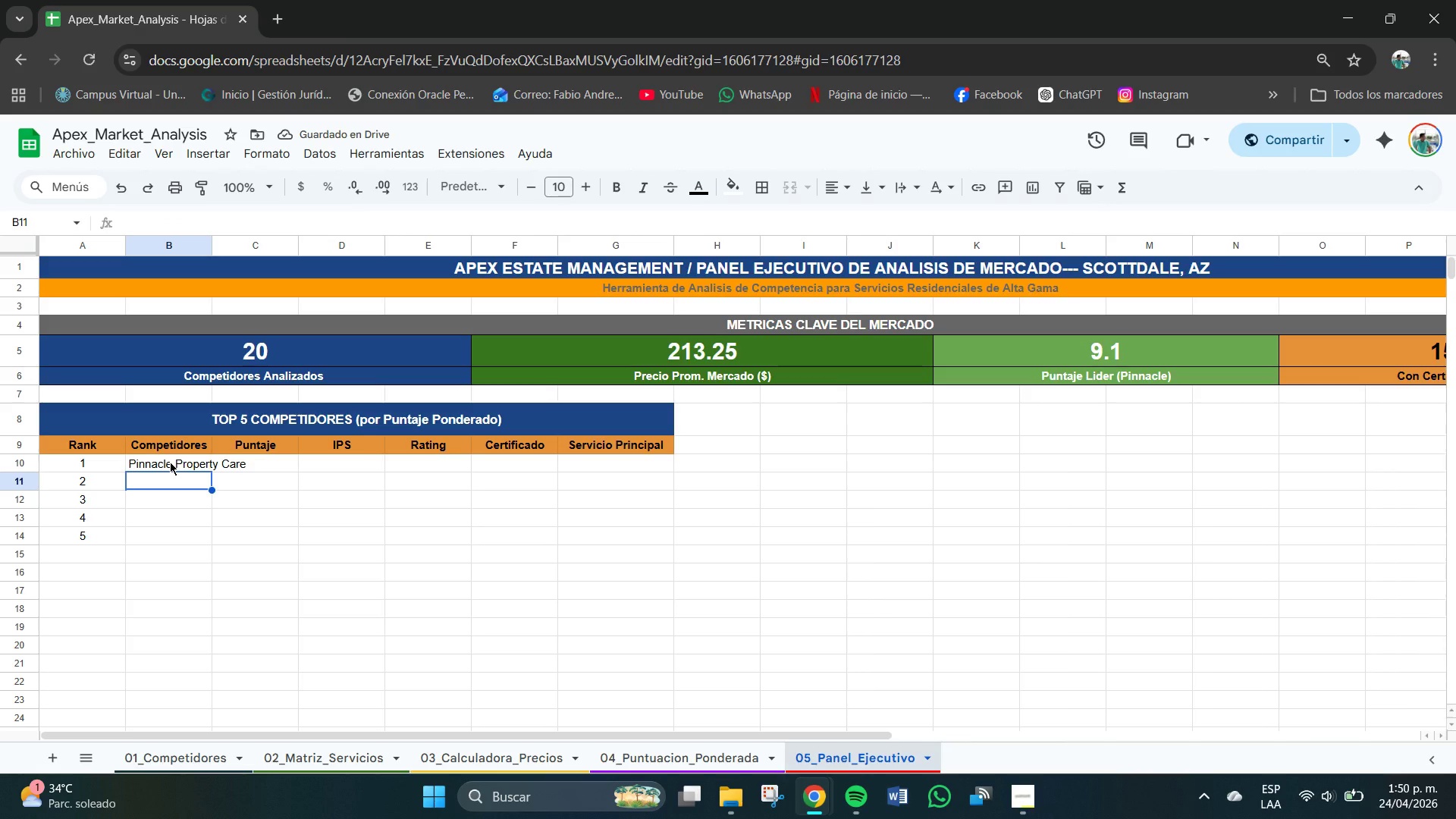 
left_click([266, 462])
 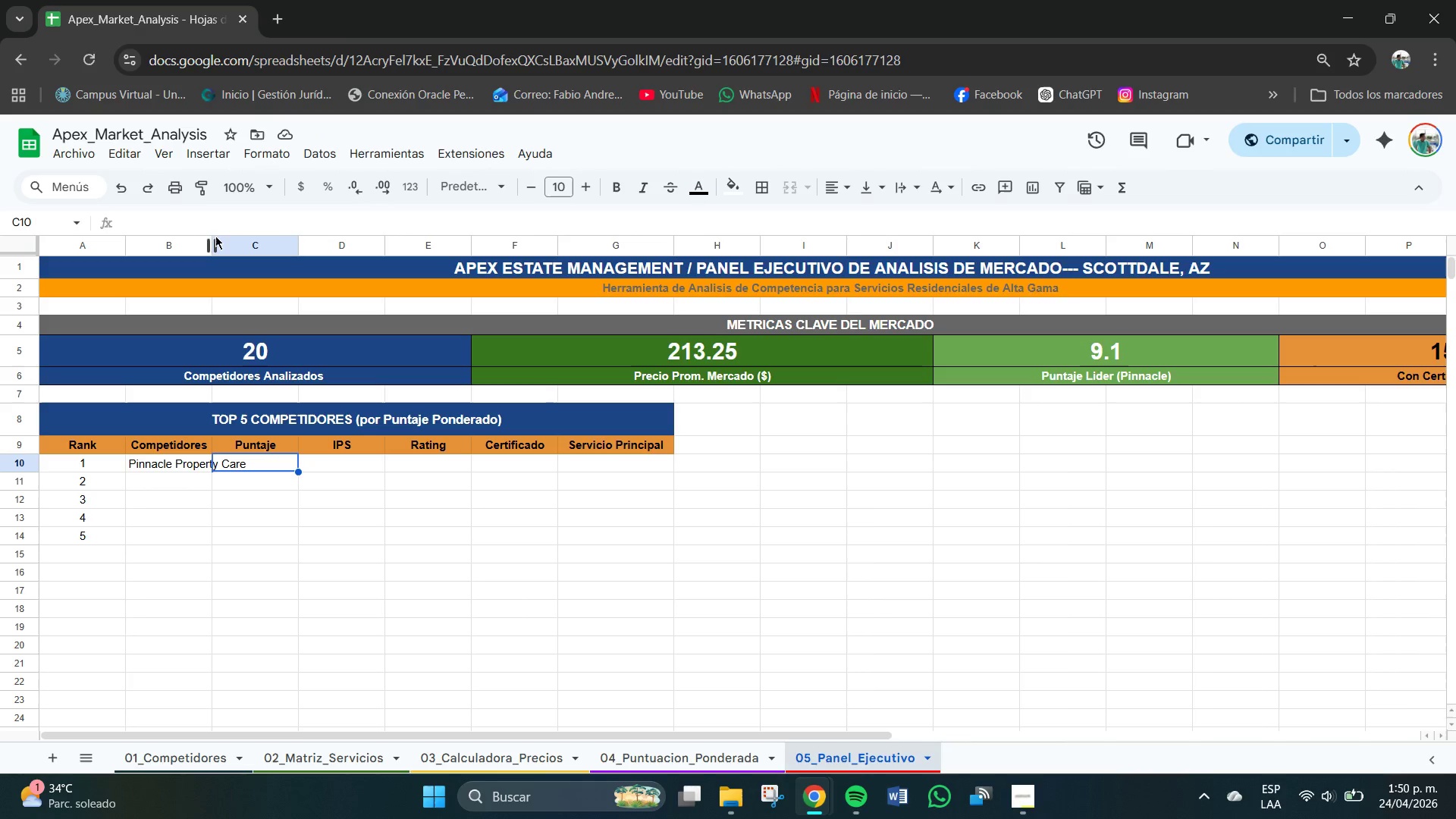 
left_click_drag(start_coordinate=[208, 243], to_coordinate=[248, 249])
 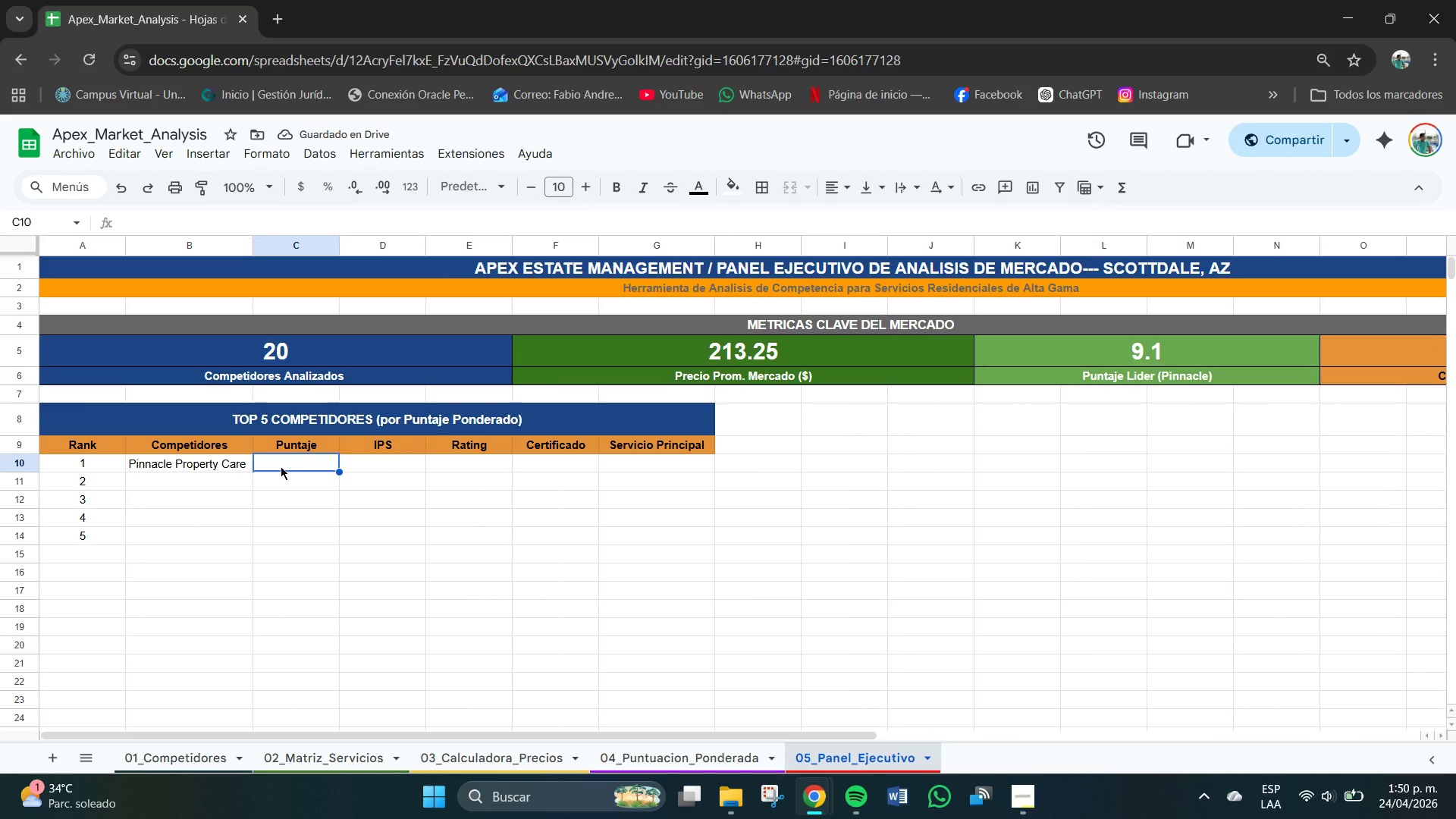 
wait(5.05)
 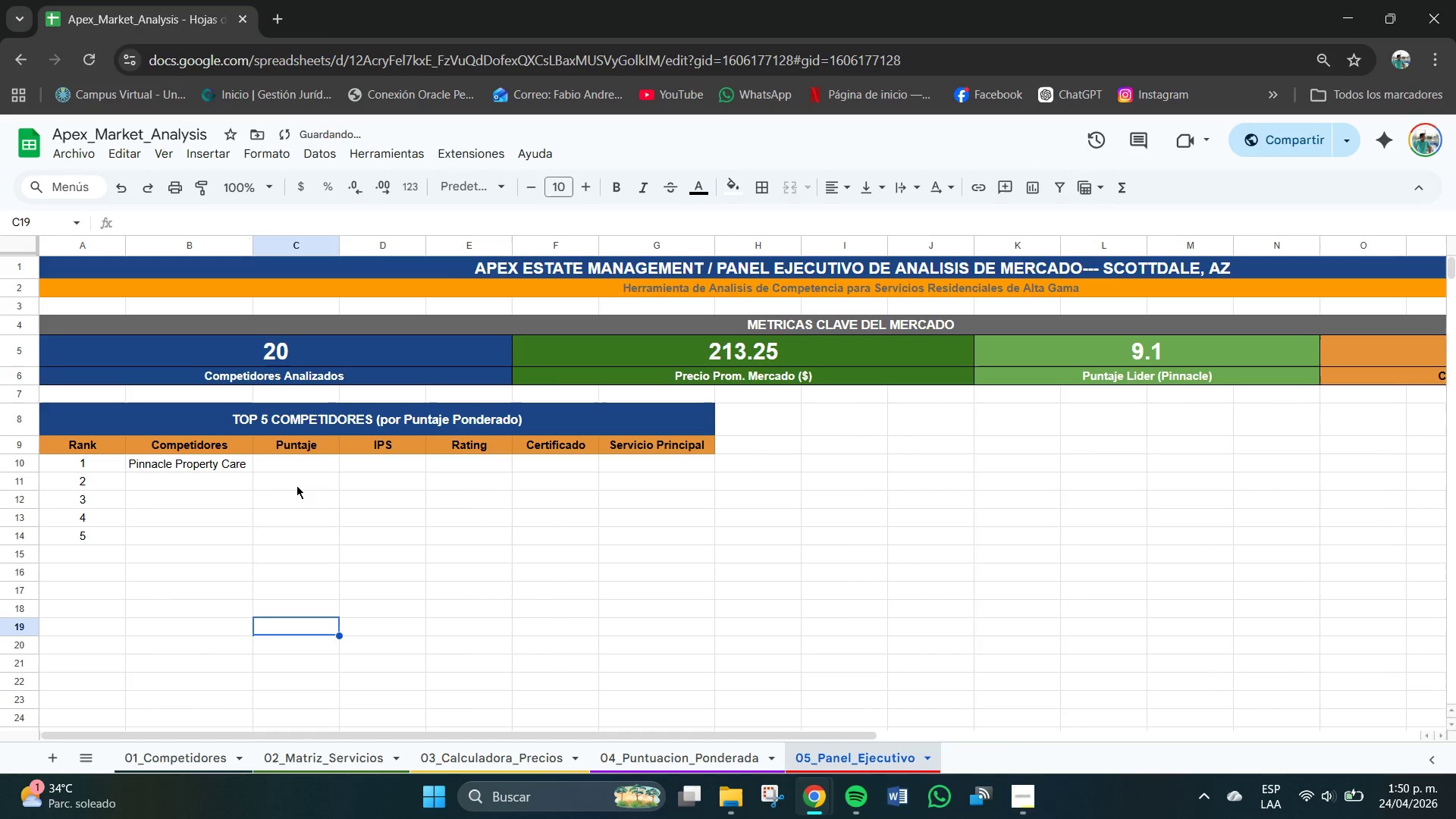 
type(9.73)
key(Tab)
type(77.14)
key(Backspace)
key(Backspace)
type(1)
key(Tab)
type(4.9)
key(Tab)
type(Si)
key(Tab)
type(Cuidado Integral)
 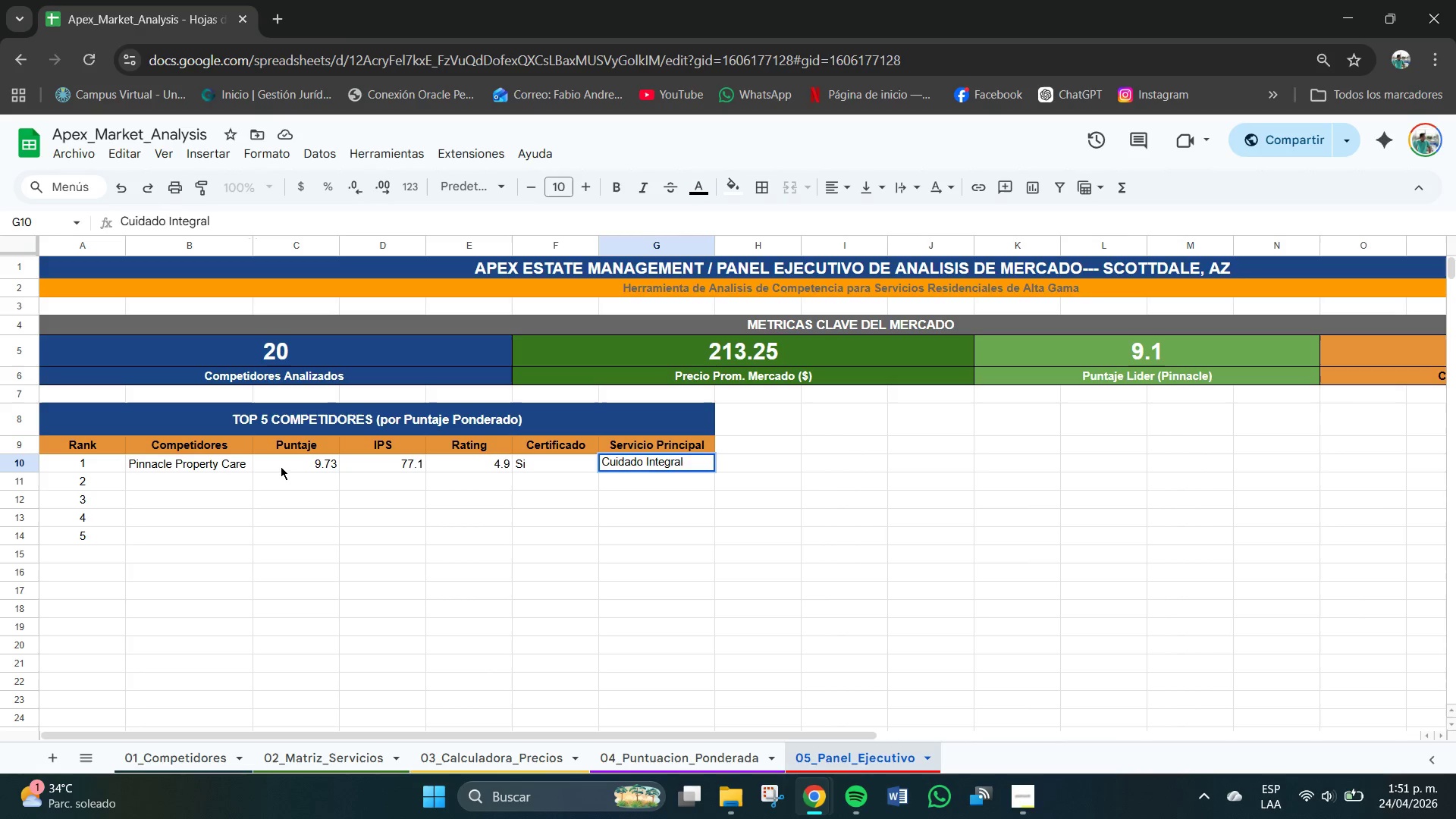 
key(Enter)
 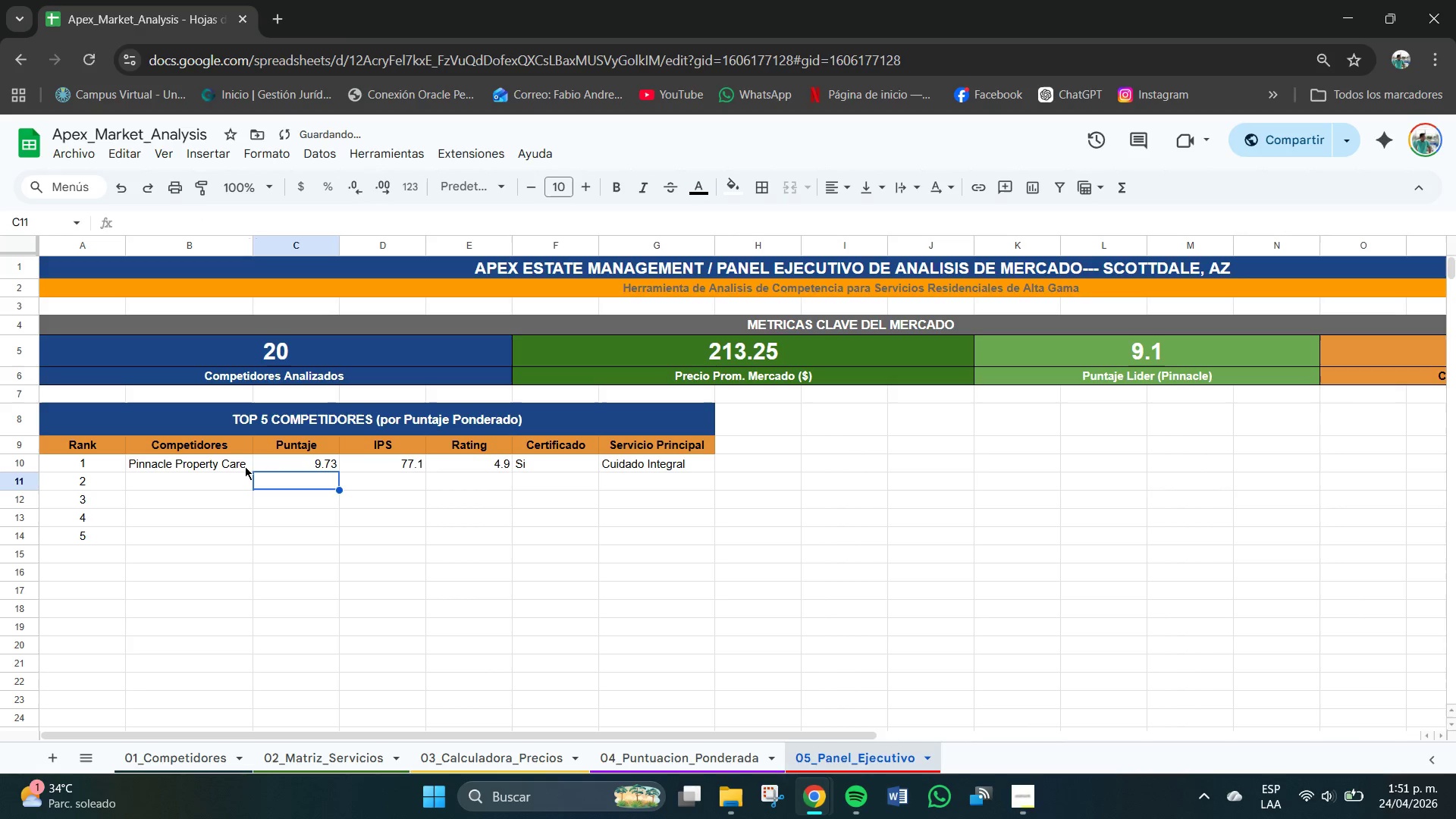 
left_click_drag(start_coordinate=[240, 465], to_coordinate=[653, 541])
 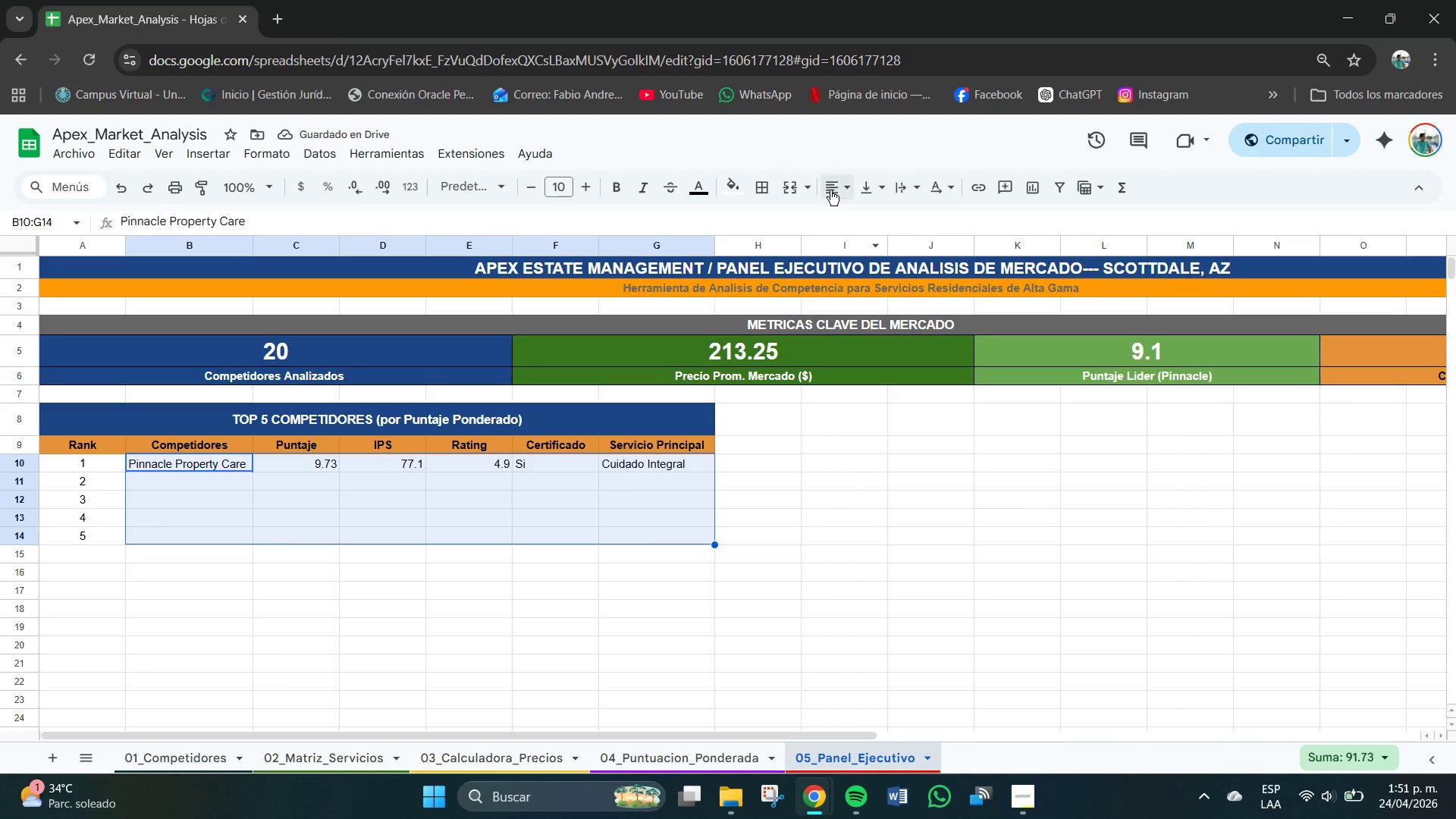 
left_click([830, 190])
 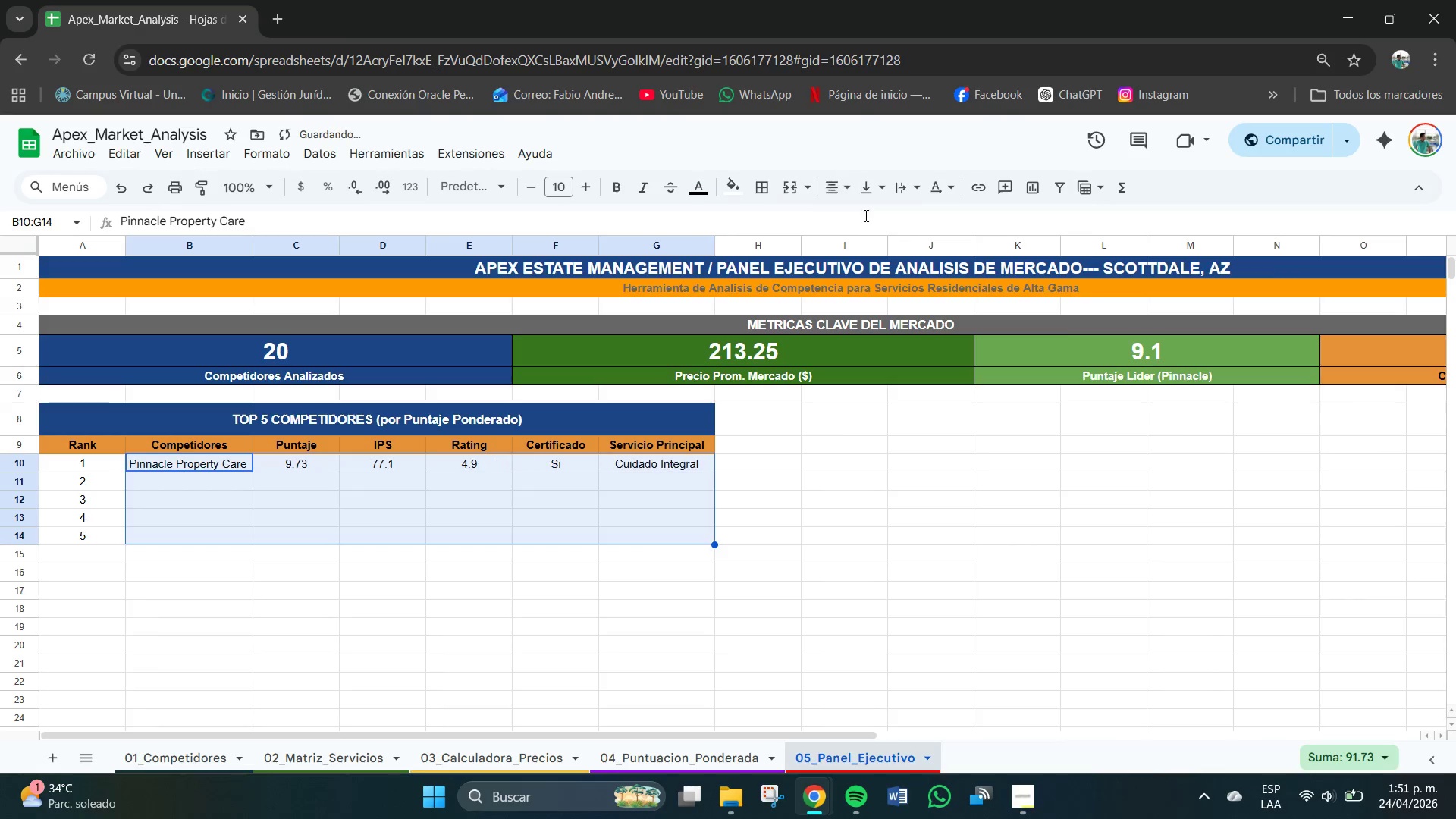 
double_click([867, 192])
 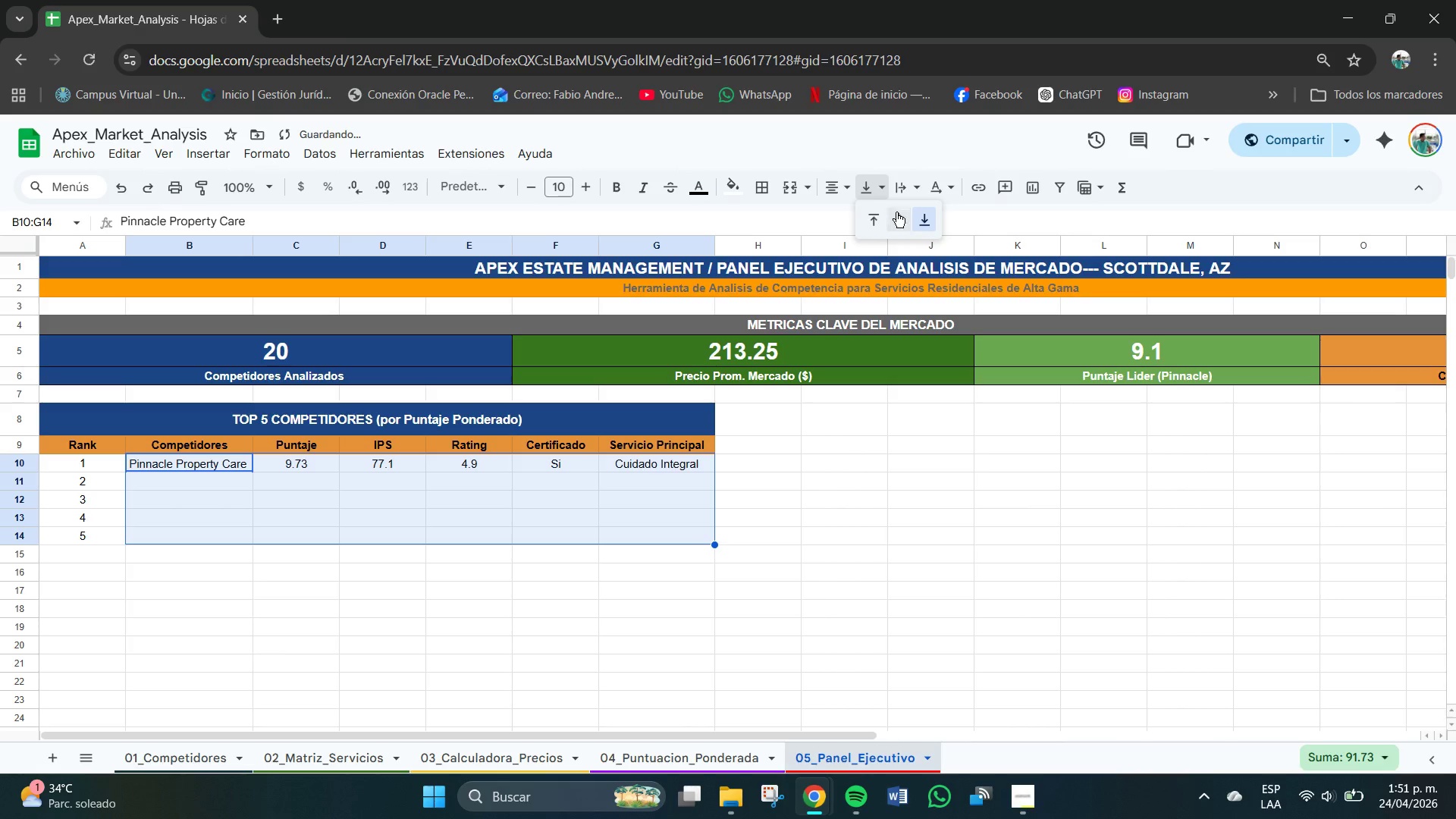 
triple_click([899, 215])
 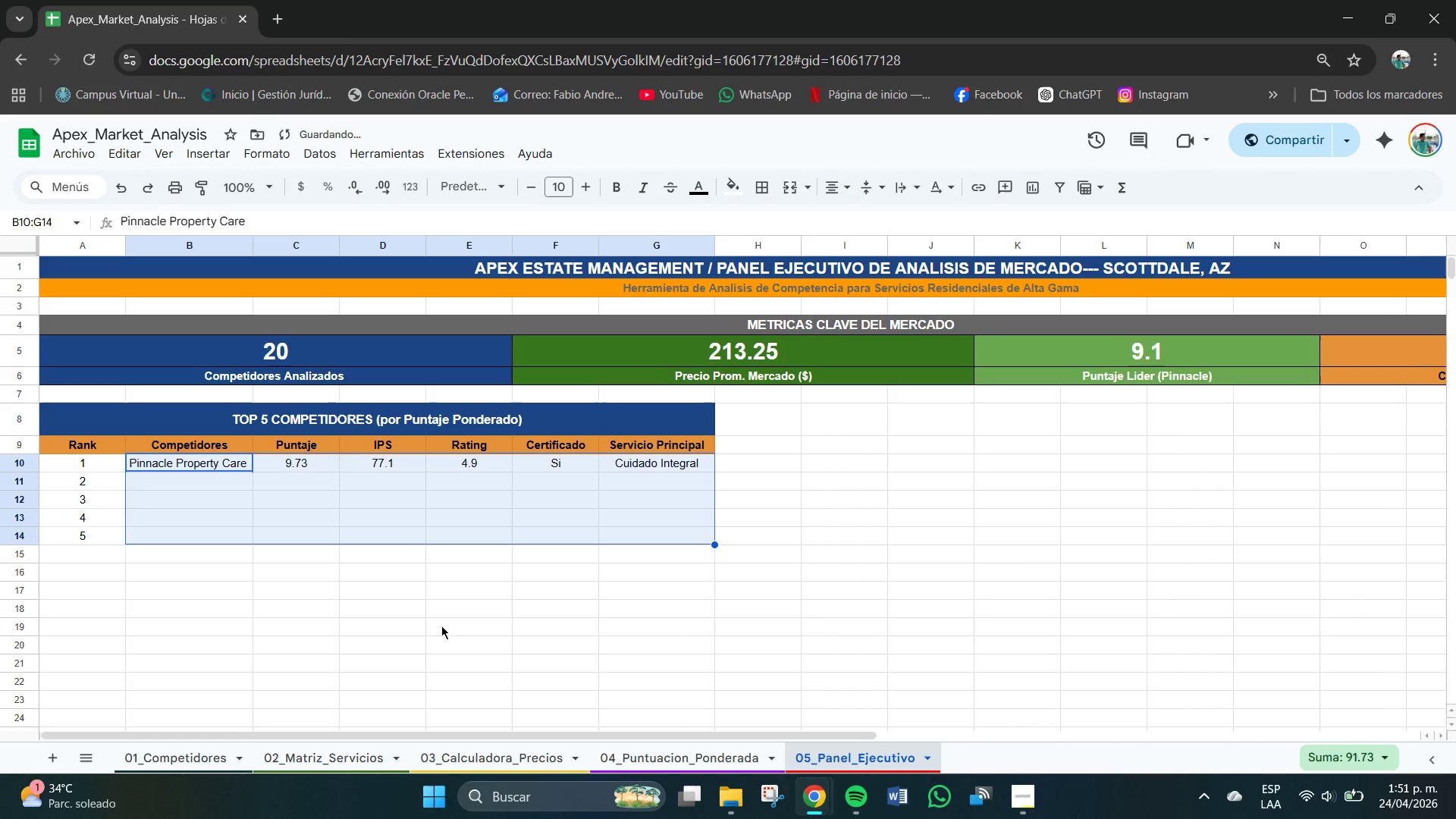 
left_click([371, 638])
 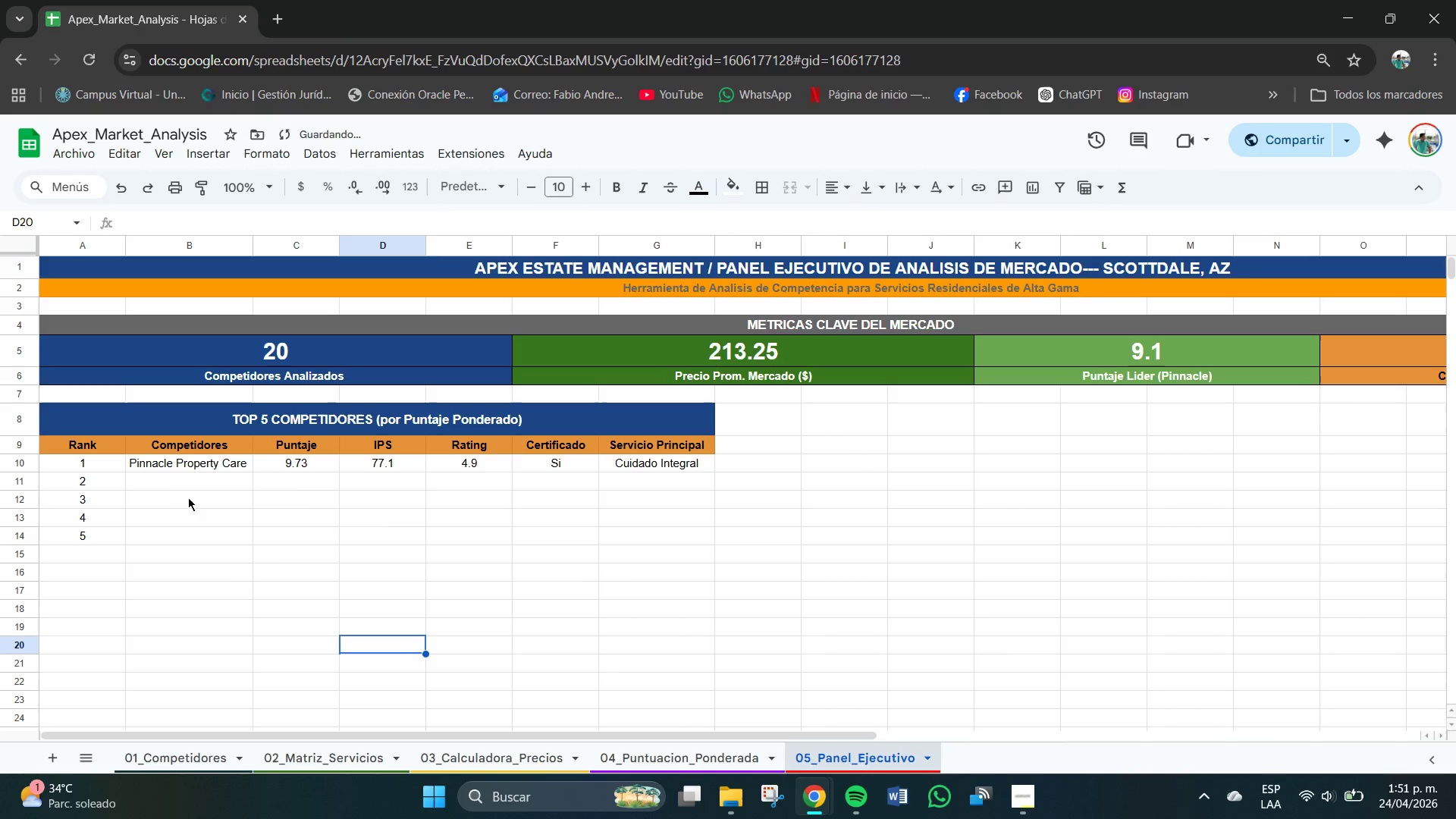 
double_click([176, 488])
 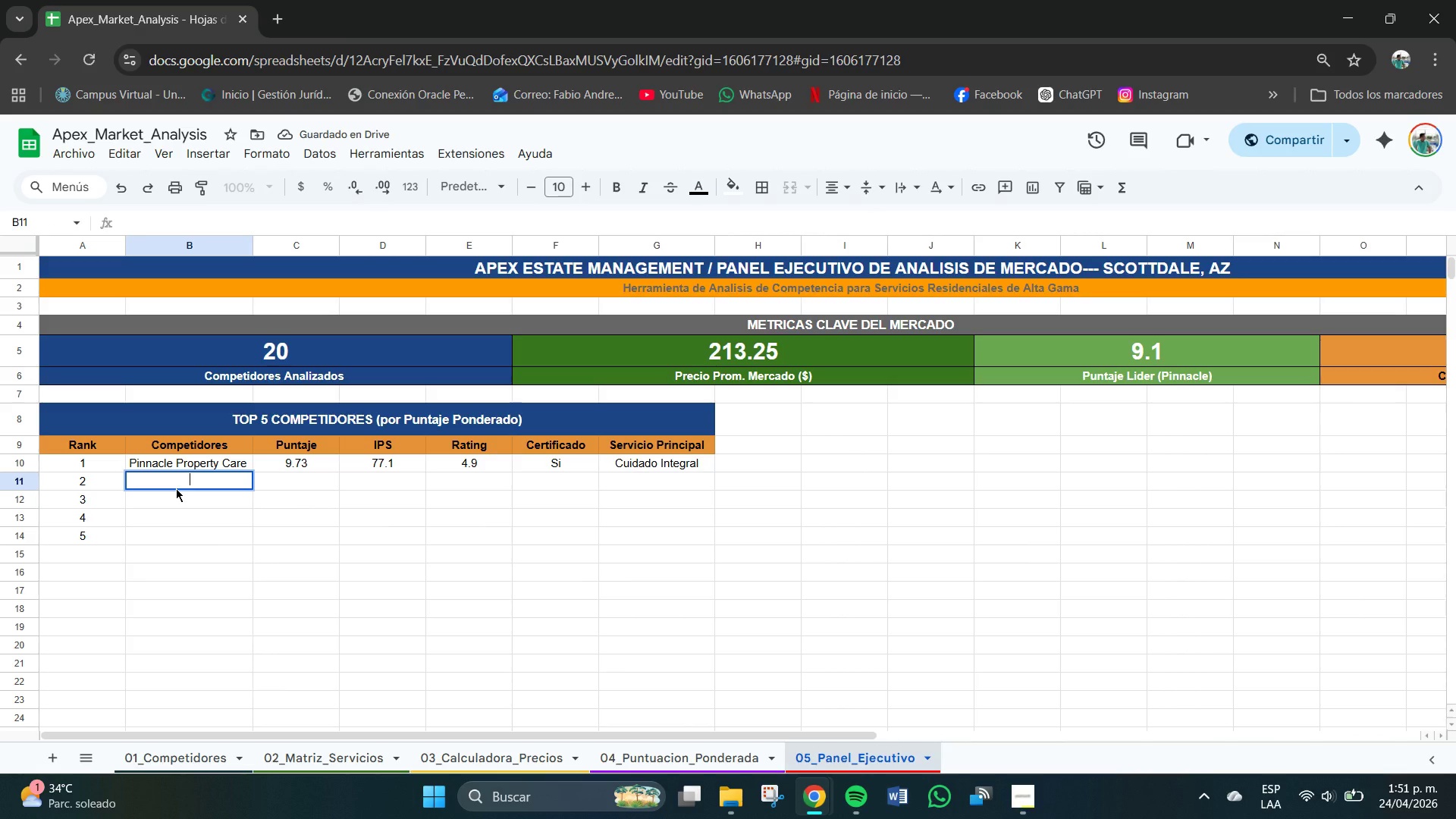 
left_click([176, 485])
 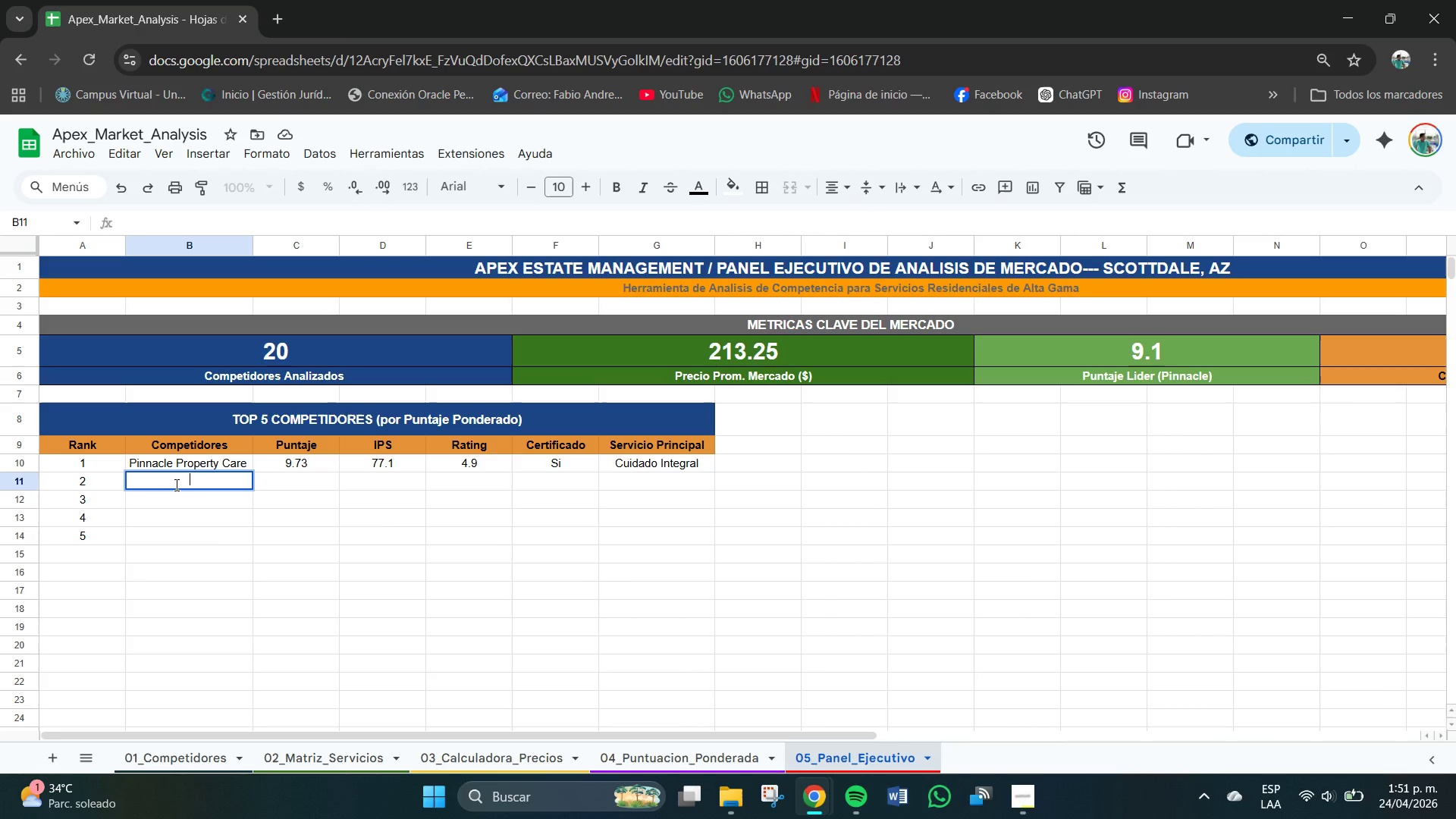 
type(Southwest Estate Care)
key(Tab)
type(9.05)
key(Tab)
type(100)
key(Tab)
type(7.)
key(Backspace)
key(Backspace)
type(4.7)
key(Tab)
type(Si)
key(Tab)
type(Estar)
key(Backspace)
type(et)
key(Backspace)
key(Backspace)
type(et)
key(Backspace)
key(Backspace)
type(te Management)
 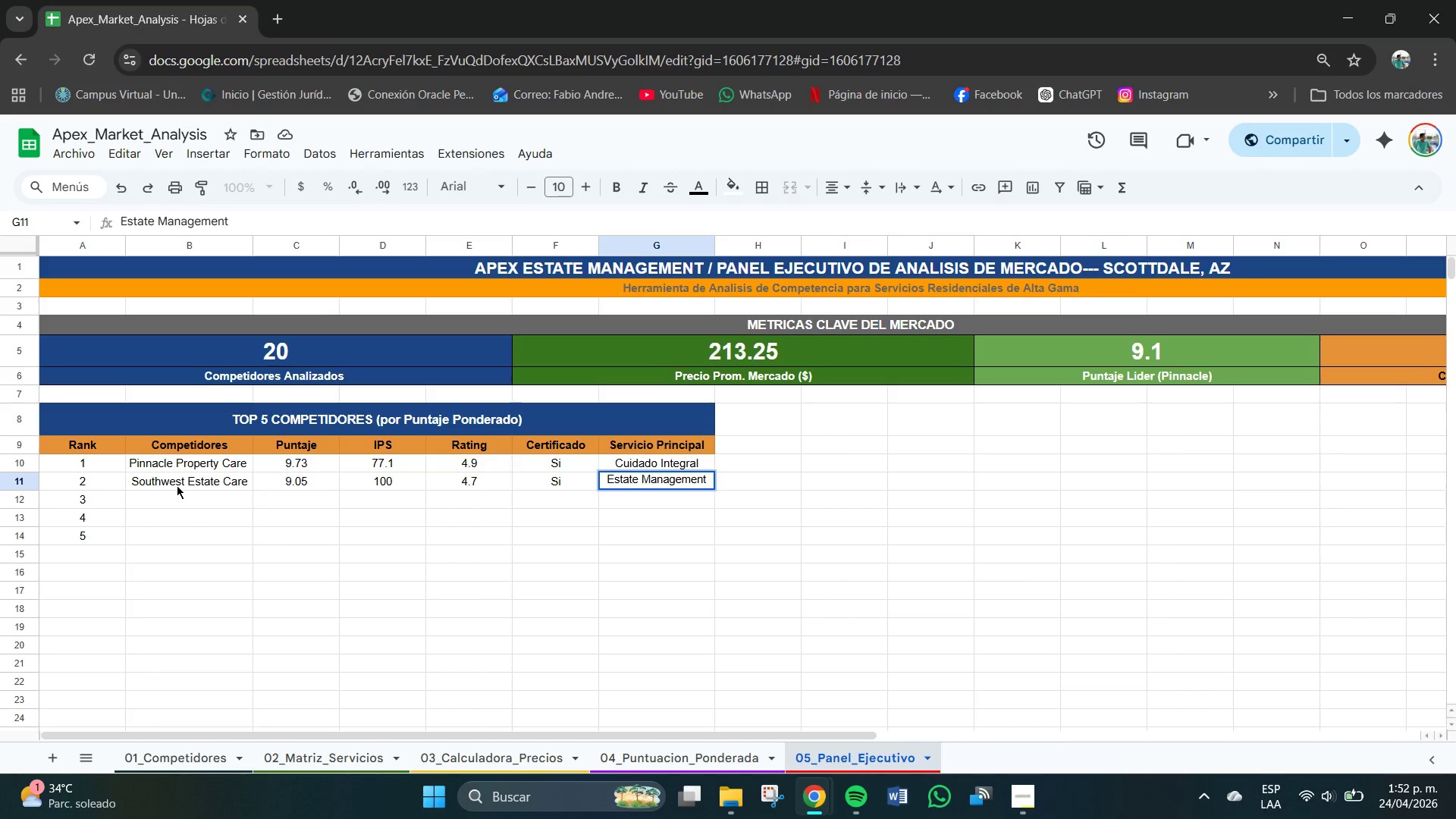 
key(Enter)
 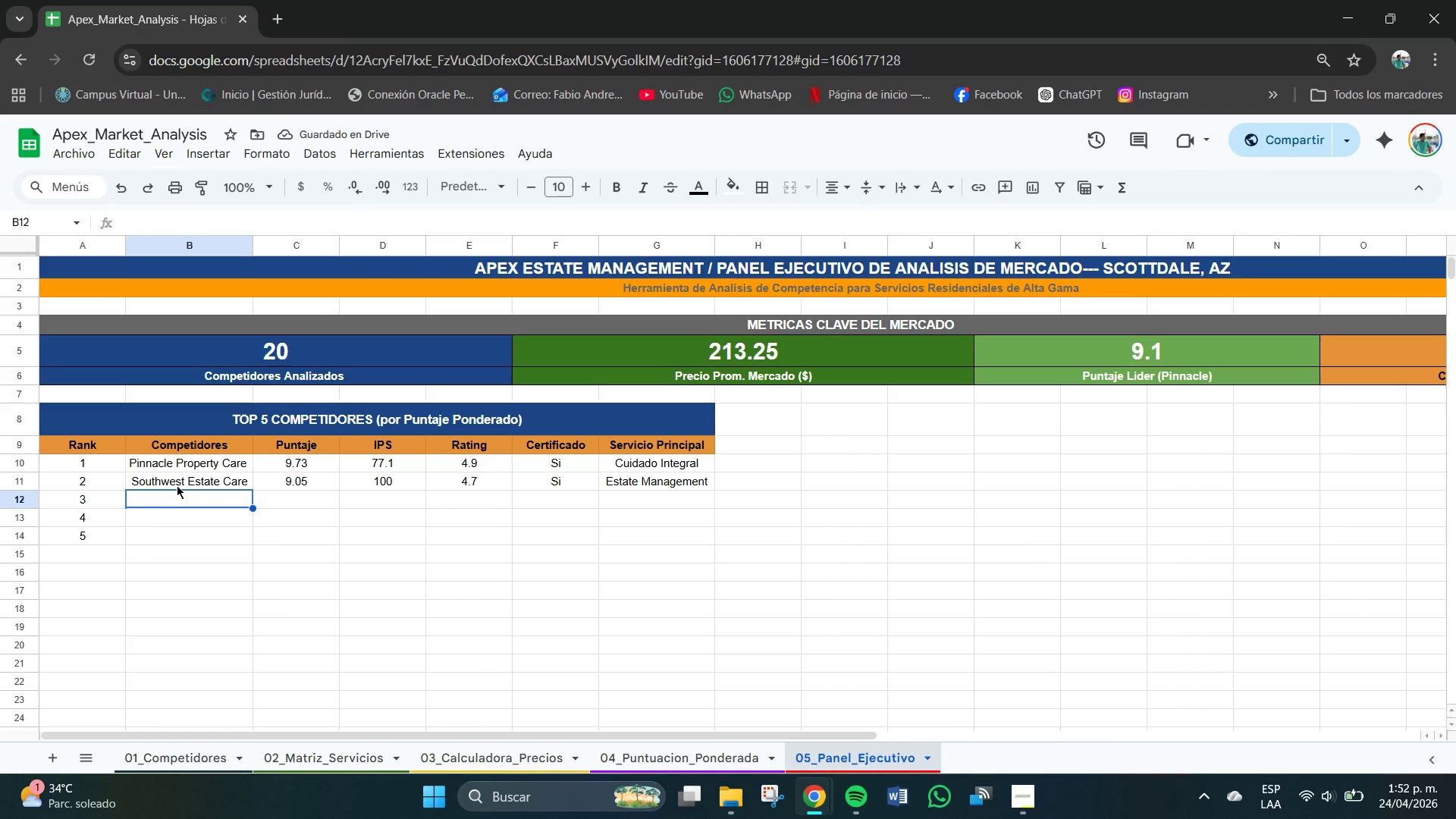 
type(Elite Exteriors AZ)
key(Tab)
type(8.83)
key(Tab)
type(40.2)
key(Tab)
type(7)
key(Backspace)
type(4.7)
key(Tab)
type(sI)
key(Backspace)
key(Backspace)
type(Si)
key(Tab)
 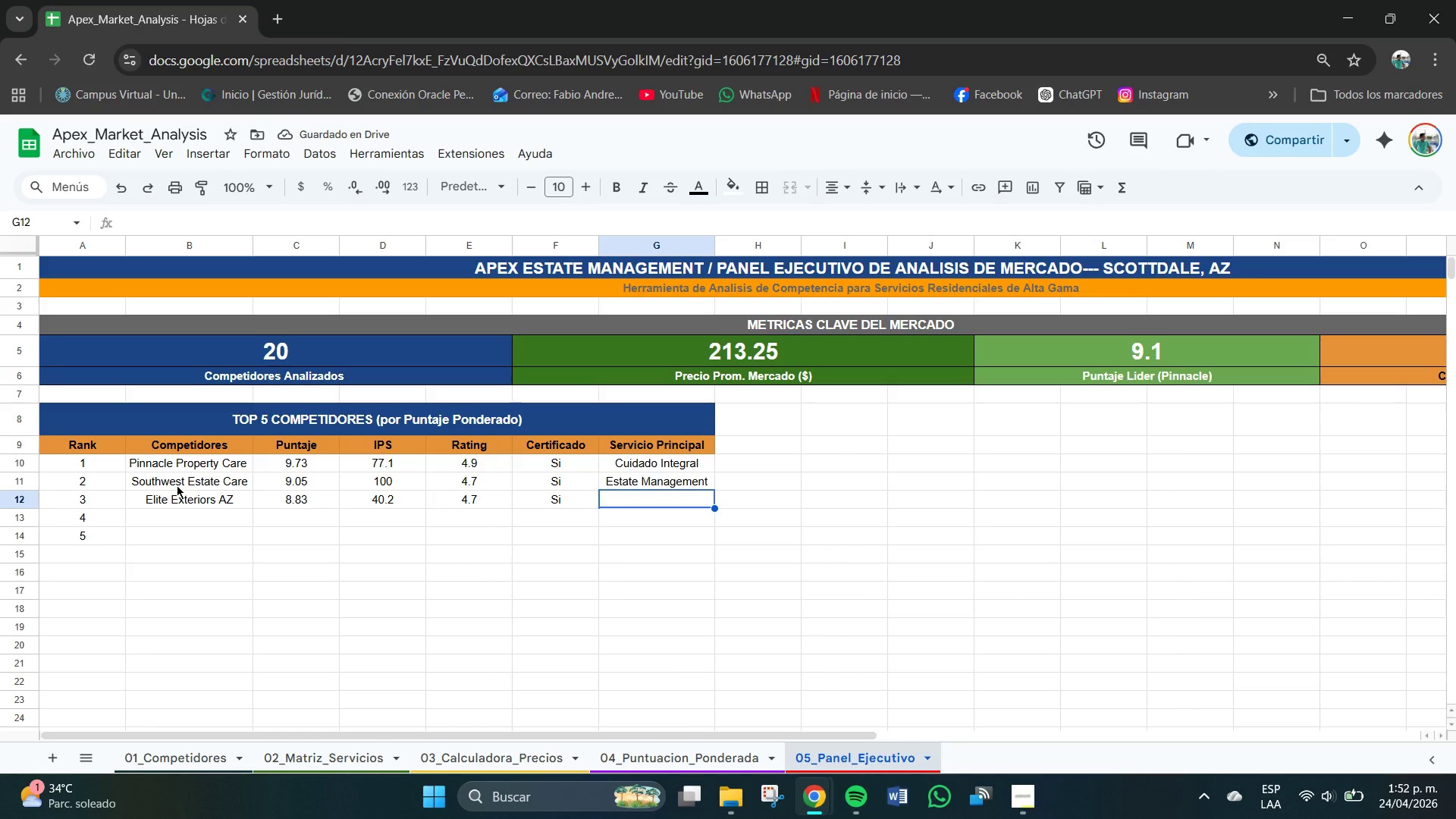 
type(Mantenimiento Exterior)
 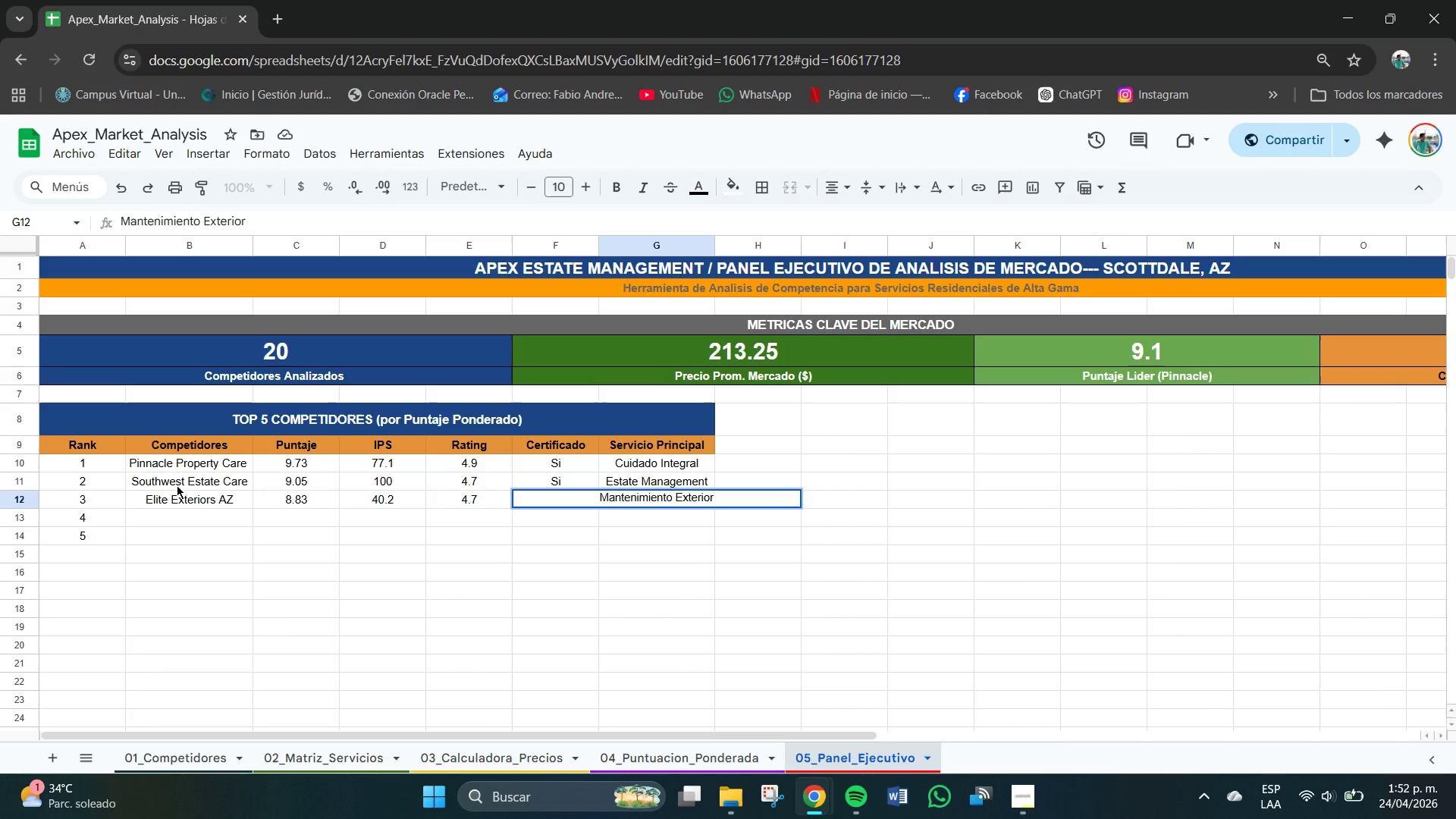 
key(Enter)
 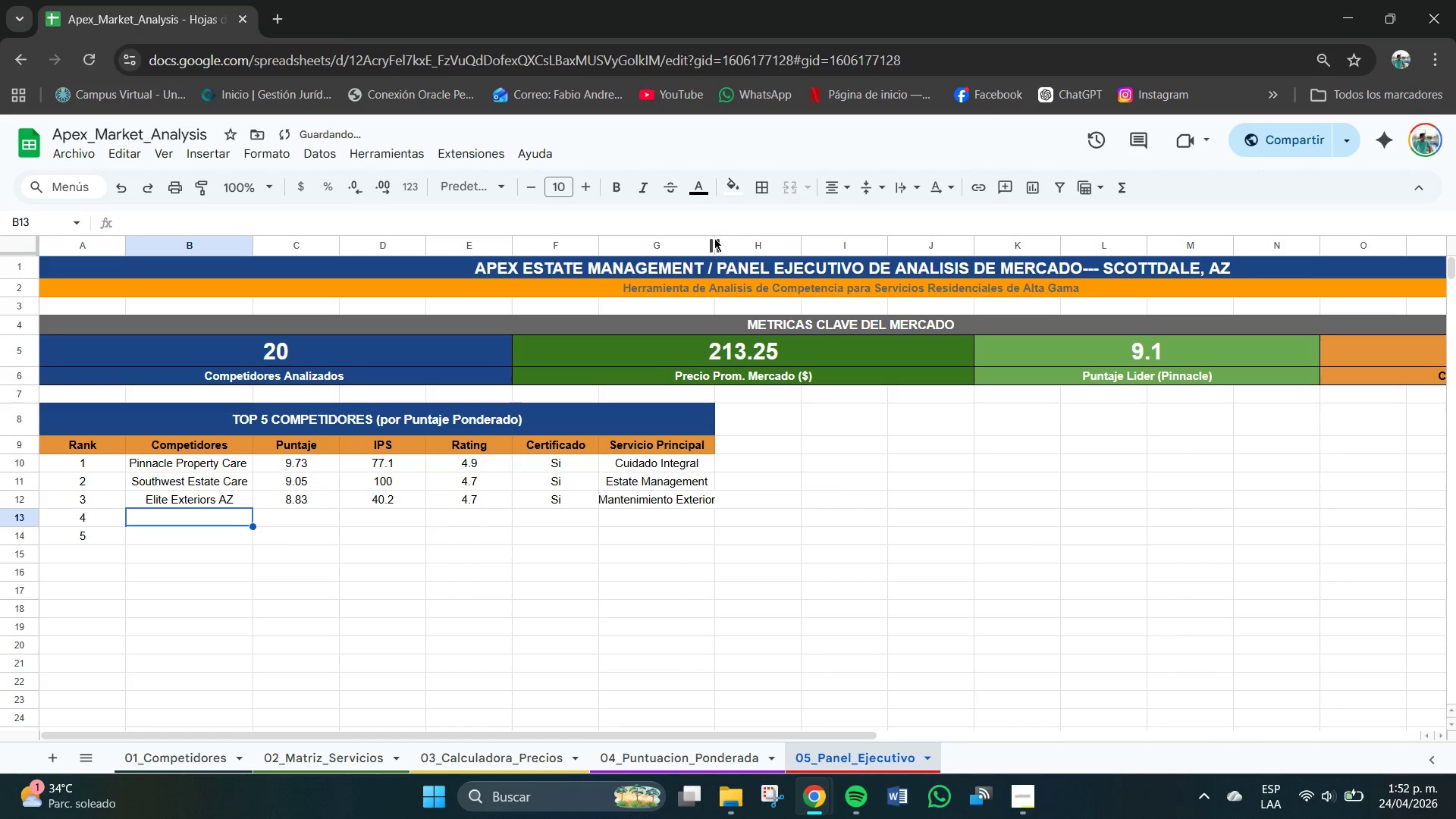 
left_click_drag(start_coordinate=[717, 250], to_coordinate=[731, 253])
 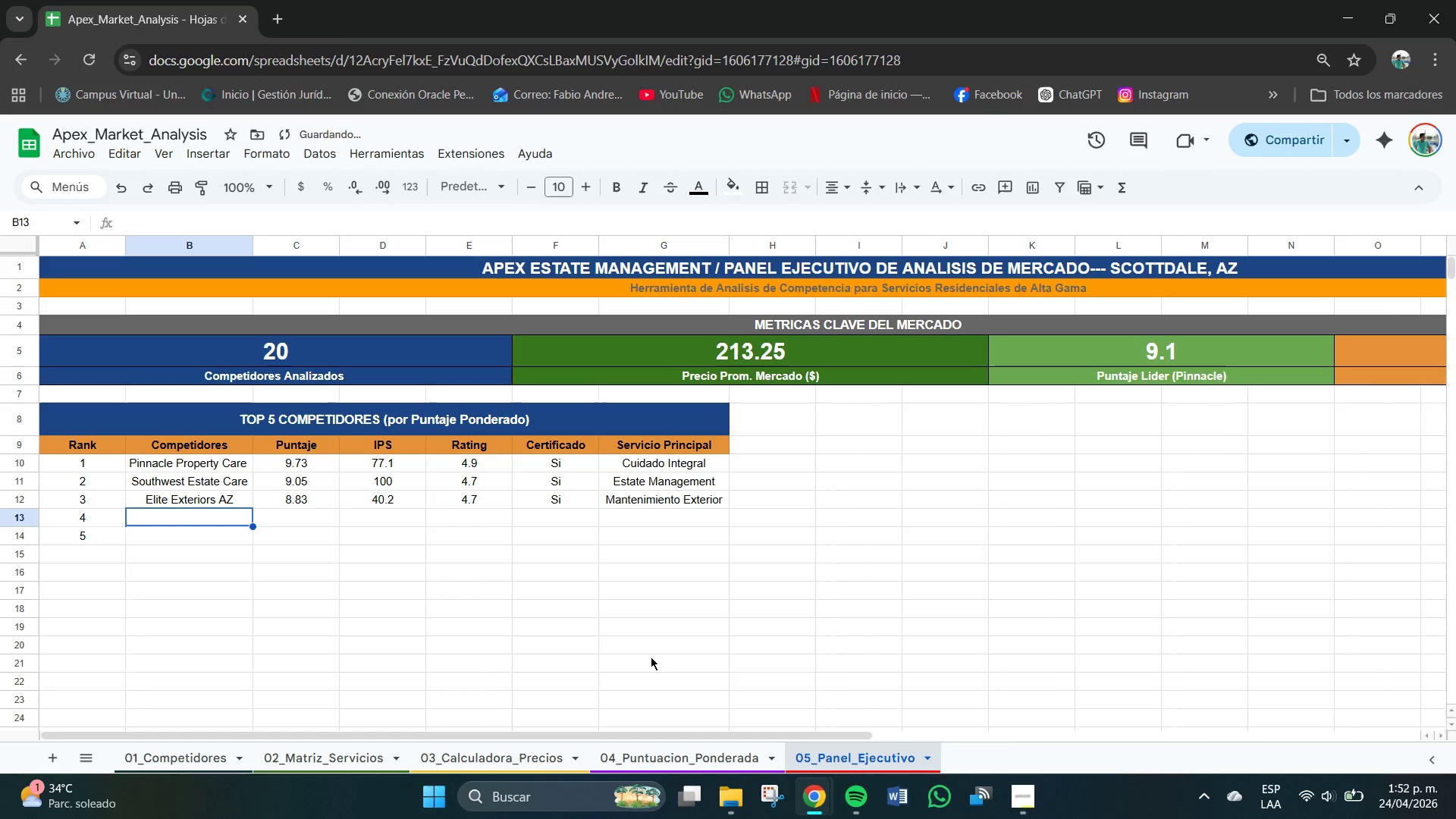 
left_click_drag(start_coordinate=[606, 635], to_coordinate=[599, 635])
 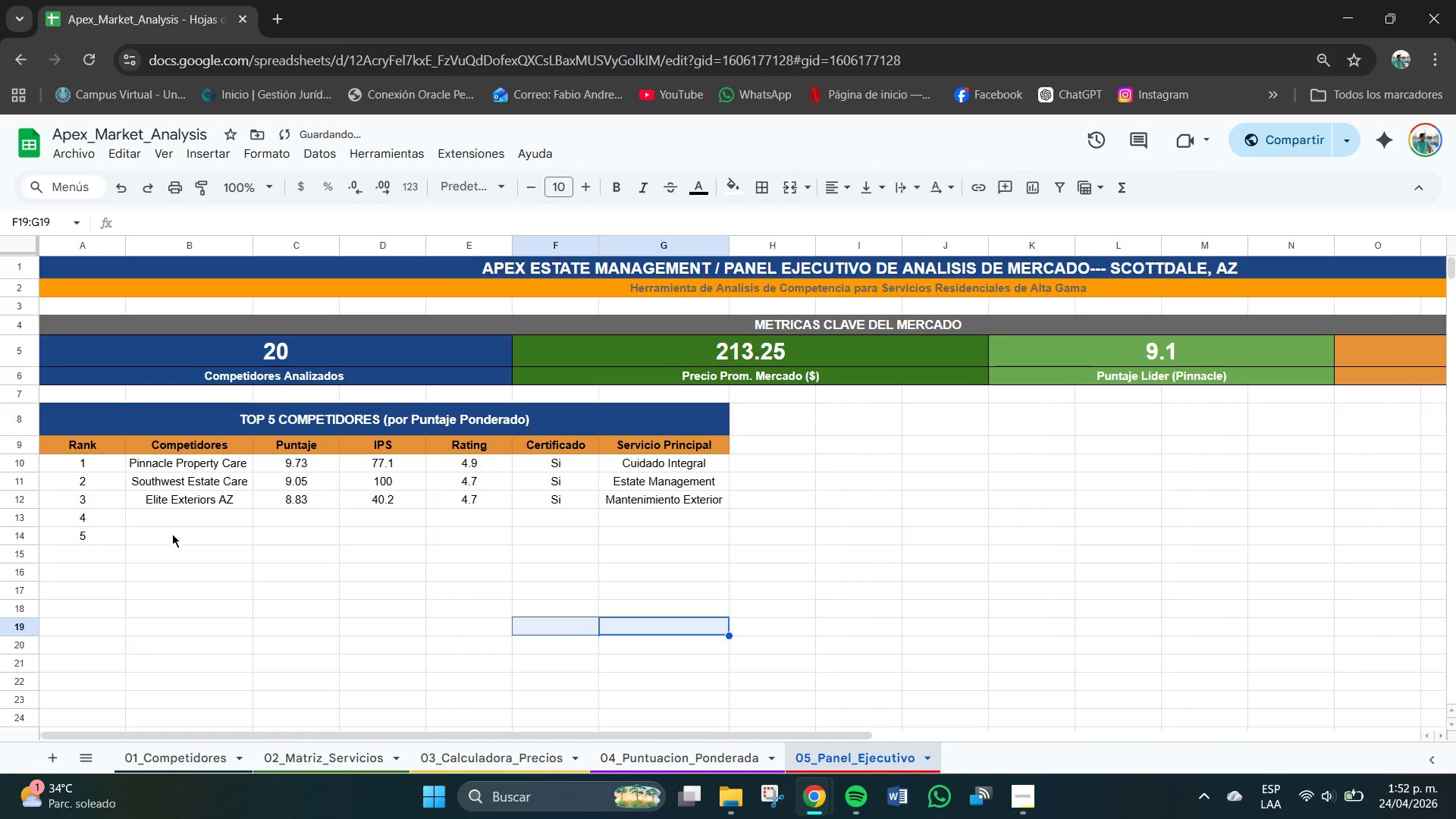 
left_click([165, 519])
 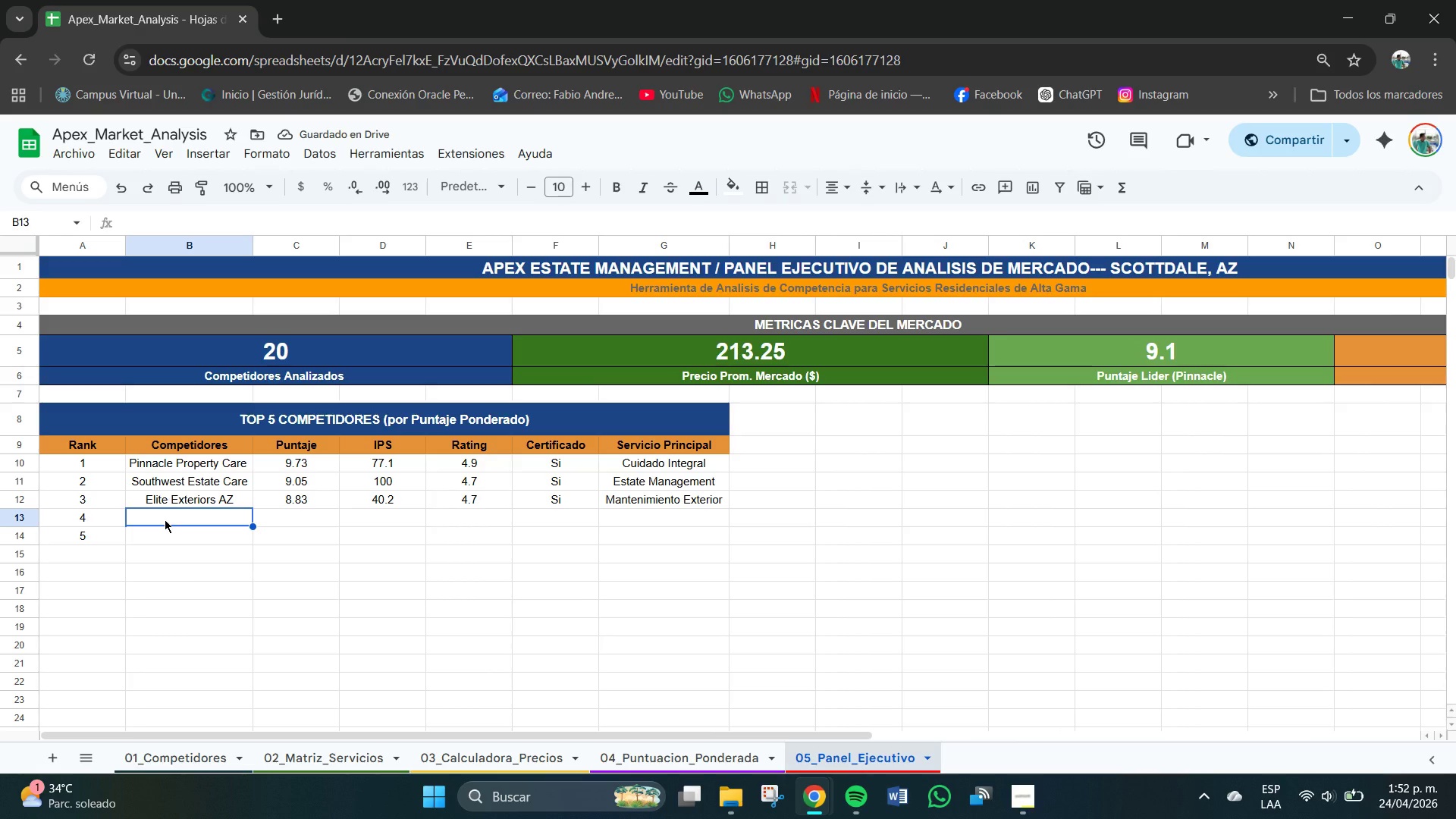 
type(Desert Bloom Landscapinf)
key(Backspace)
type(g)
key(Tab)
type(8.53)
key(Tab)
type(14.5)
key(Tab)
type(7)
key(Backspace)
type(4.8)
key(Tab)
type(SI)
key(Tab)
 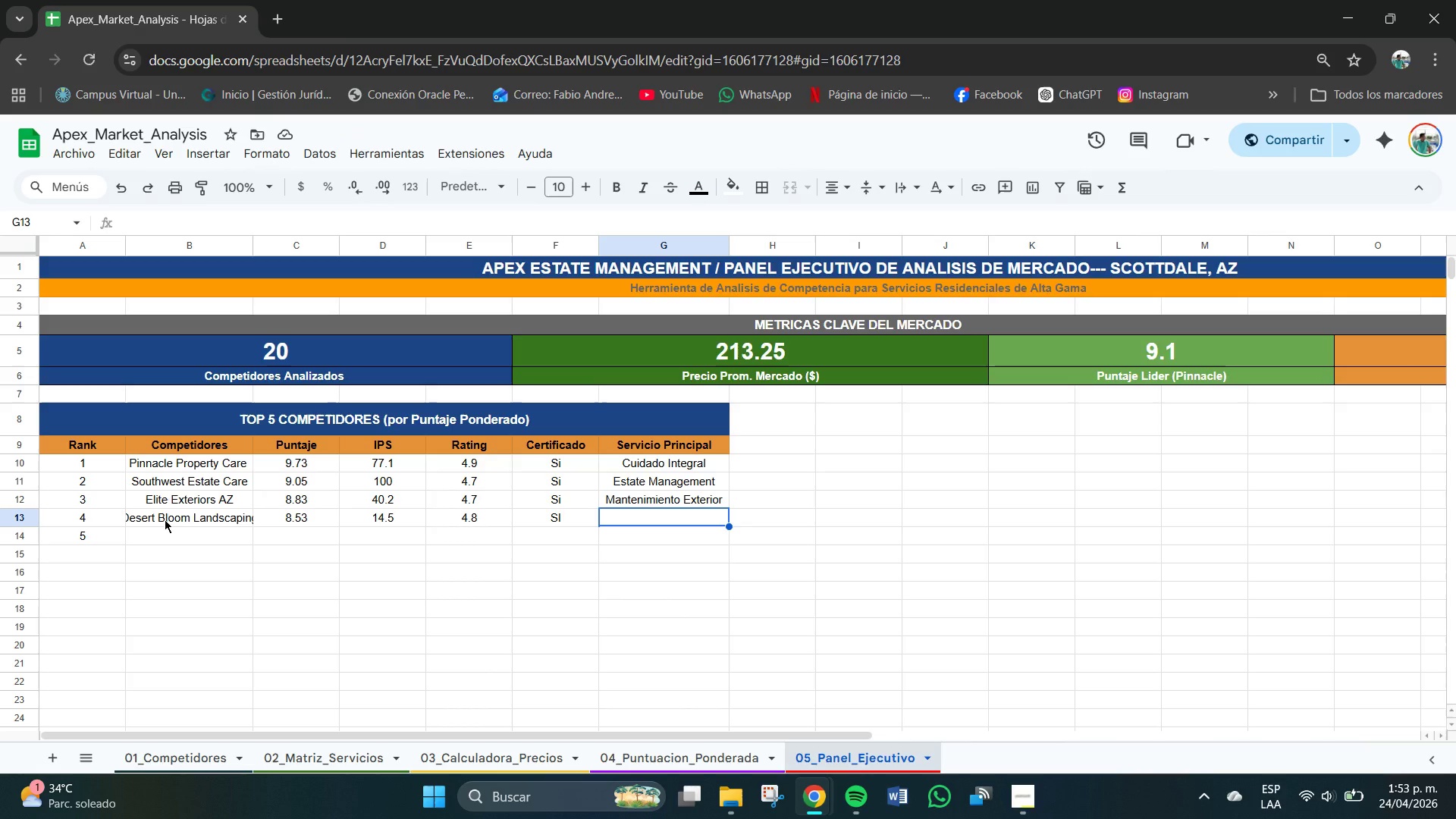 
wait(12.83)
 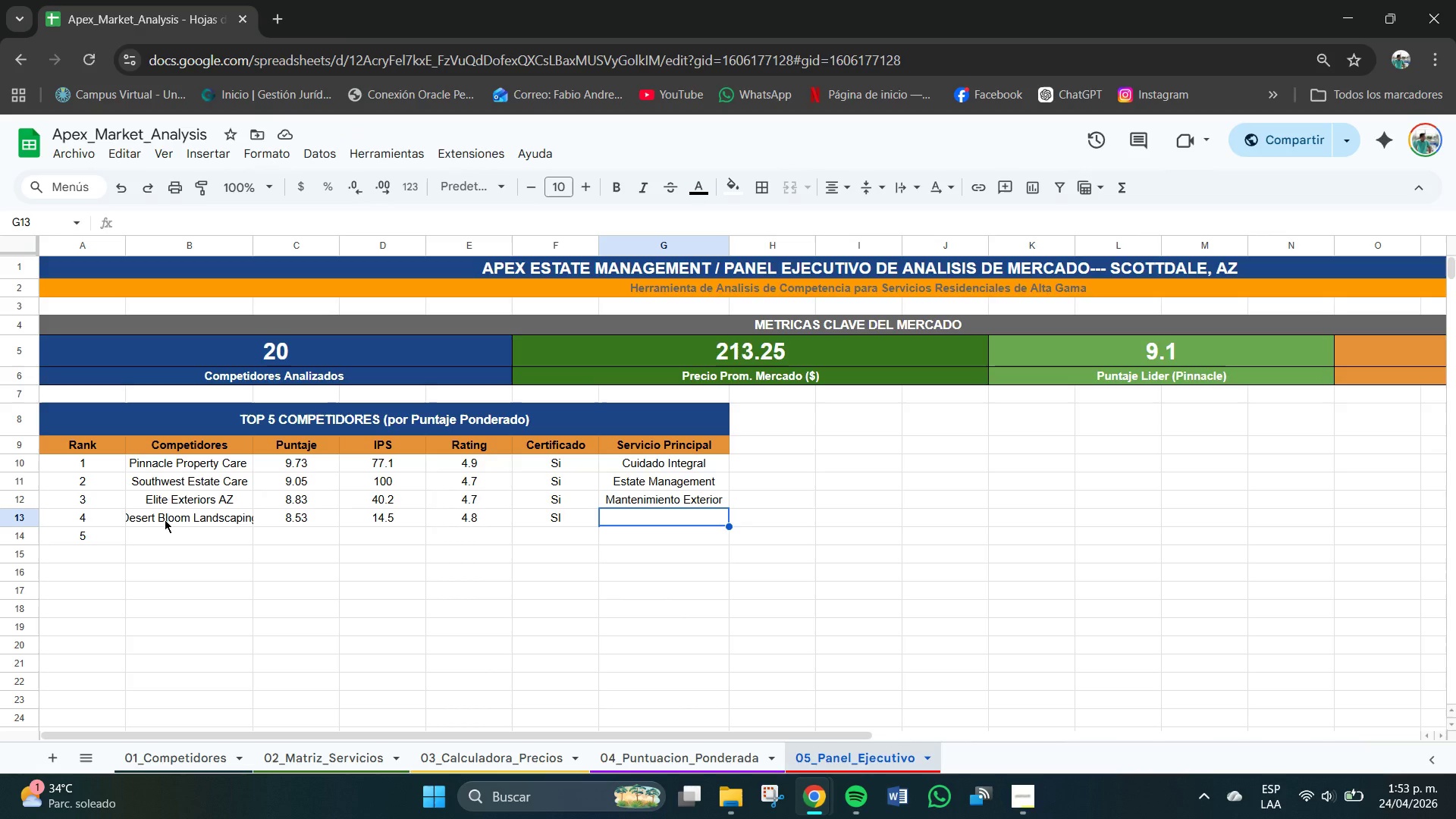 
type(Jardineria Premium)
 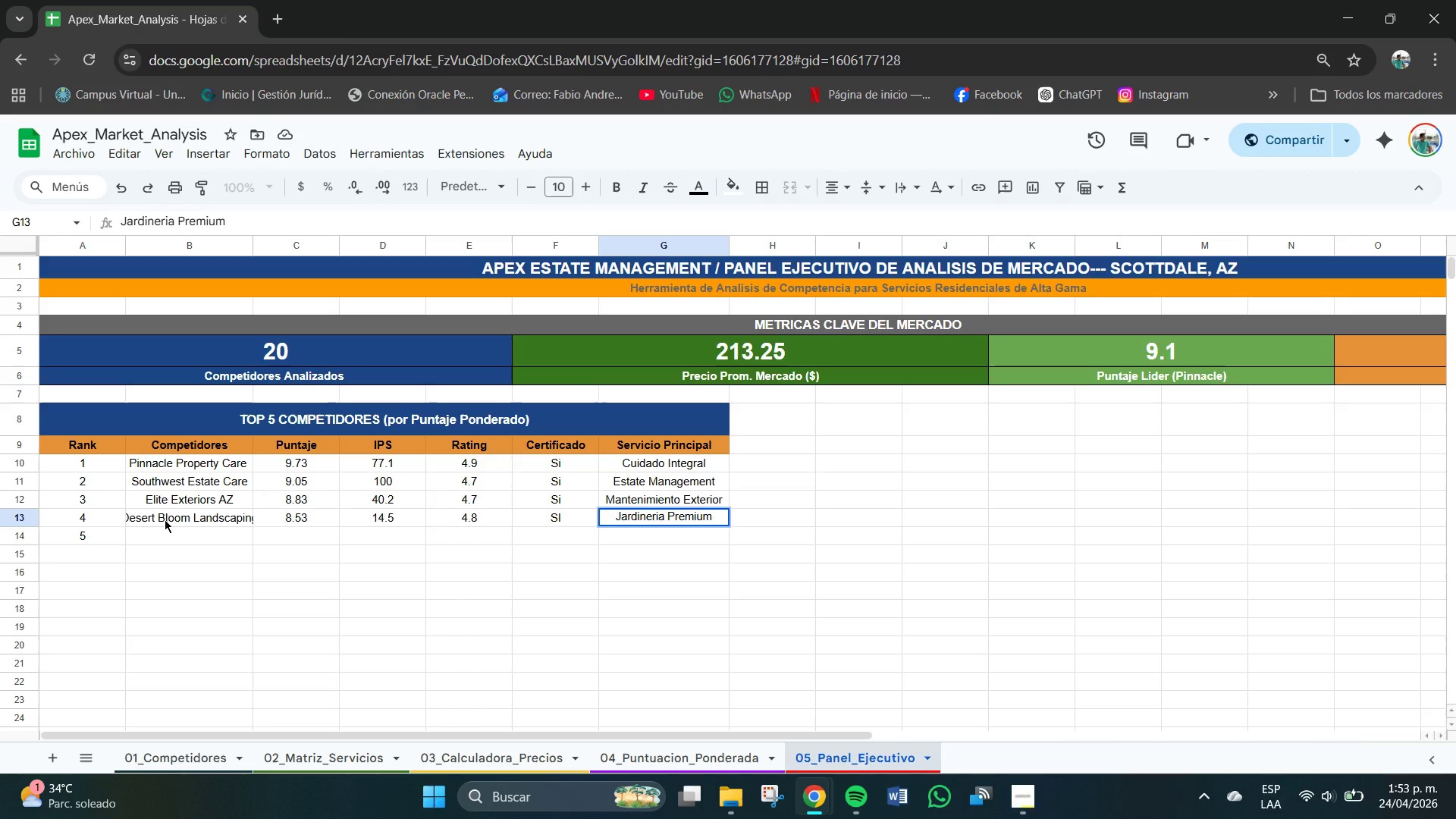 
key(Enter)
 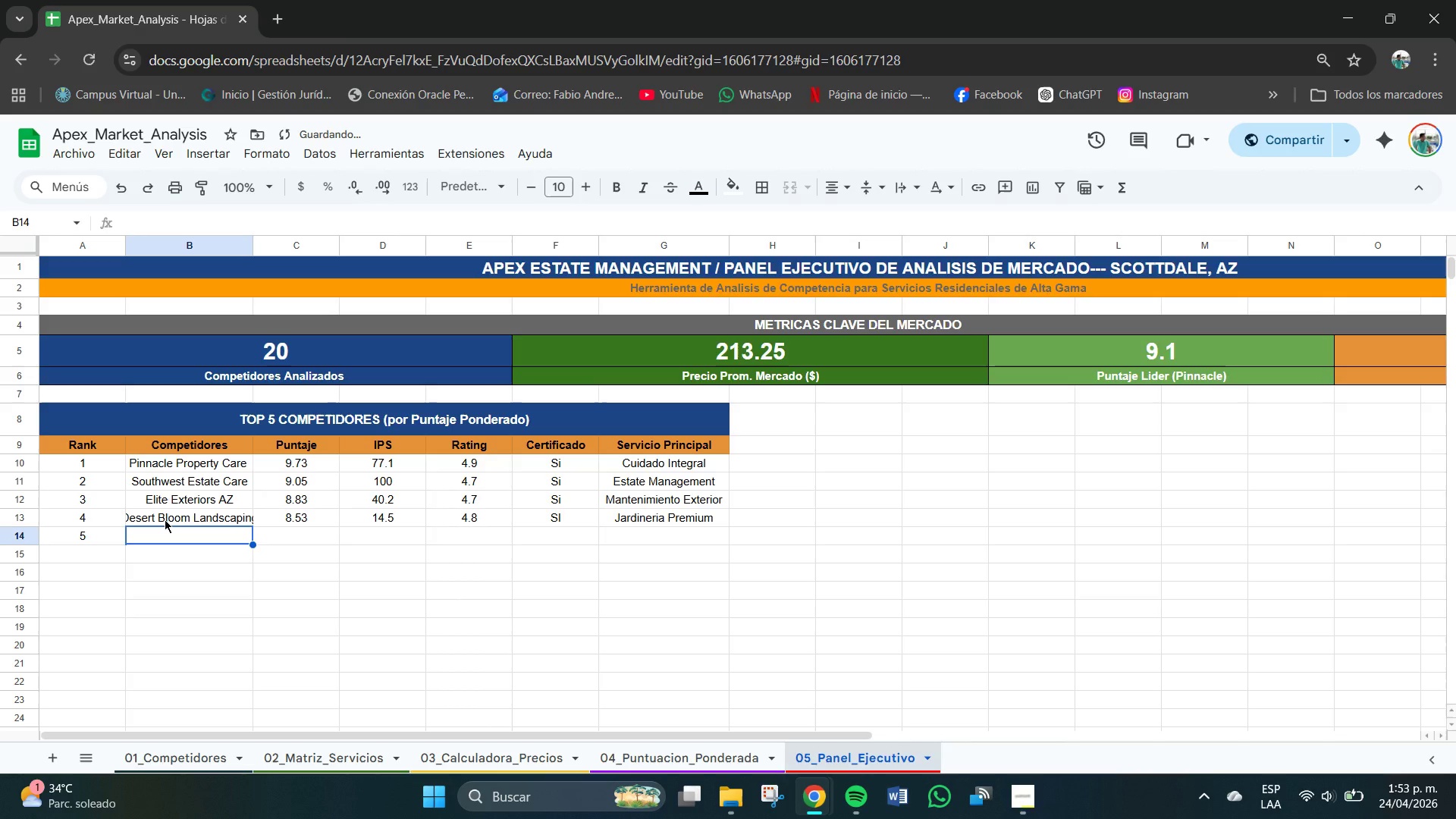 
type(Az )
key(Backspace)
key(Backspace)
type(Z Luxury Gru)
key(Backspace)
type(ounds)
key(Tab)
type(8.43)
key(Tab)
type(63.4)
key(Tab)
type(4.6)
key(Tab)
type(Si)
key(Tab)
type(Grounds )
key(Backspace)
type( Premiun)
key(Backspace)
type(m )
 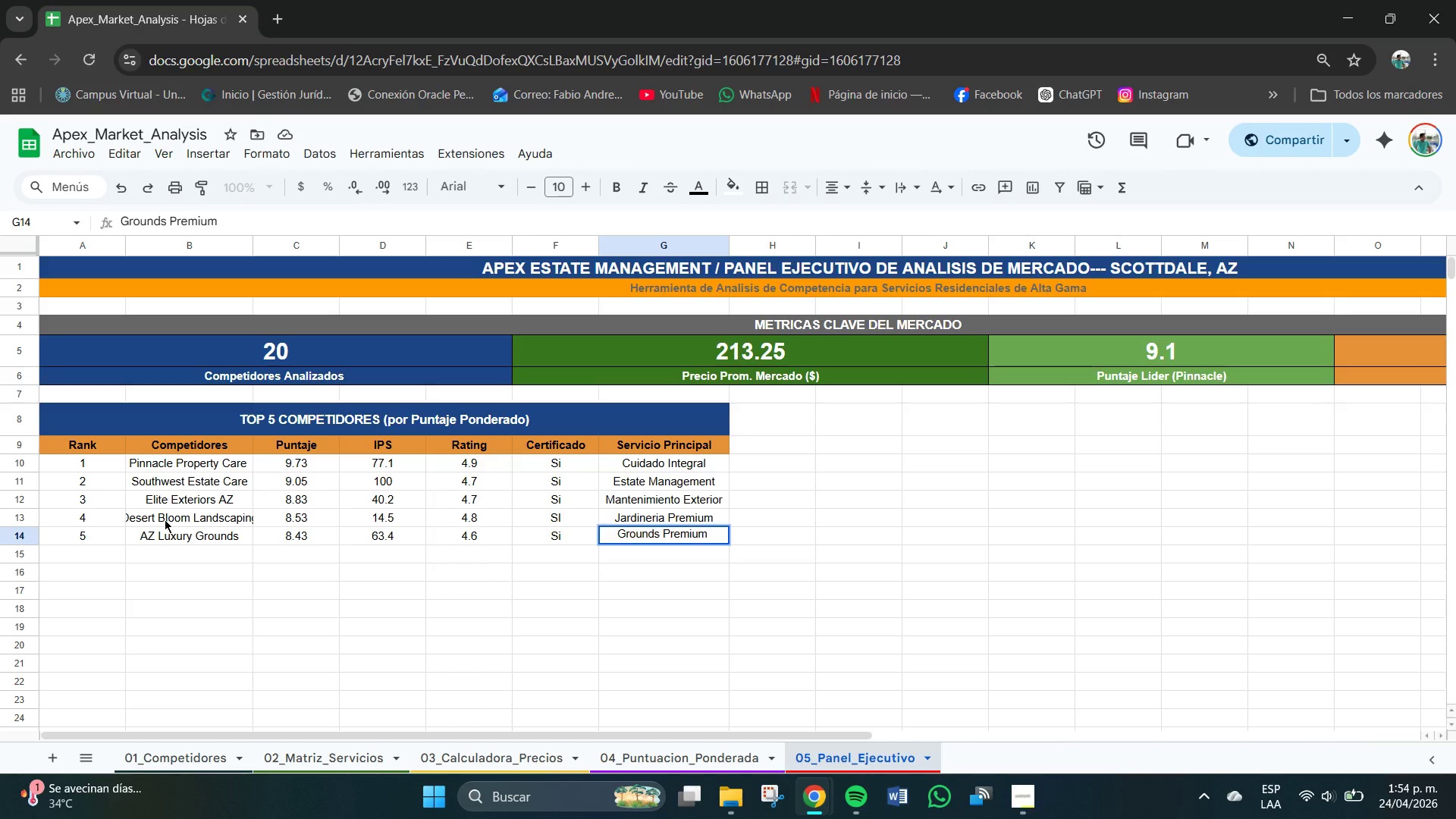 
key(Enter)
 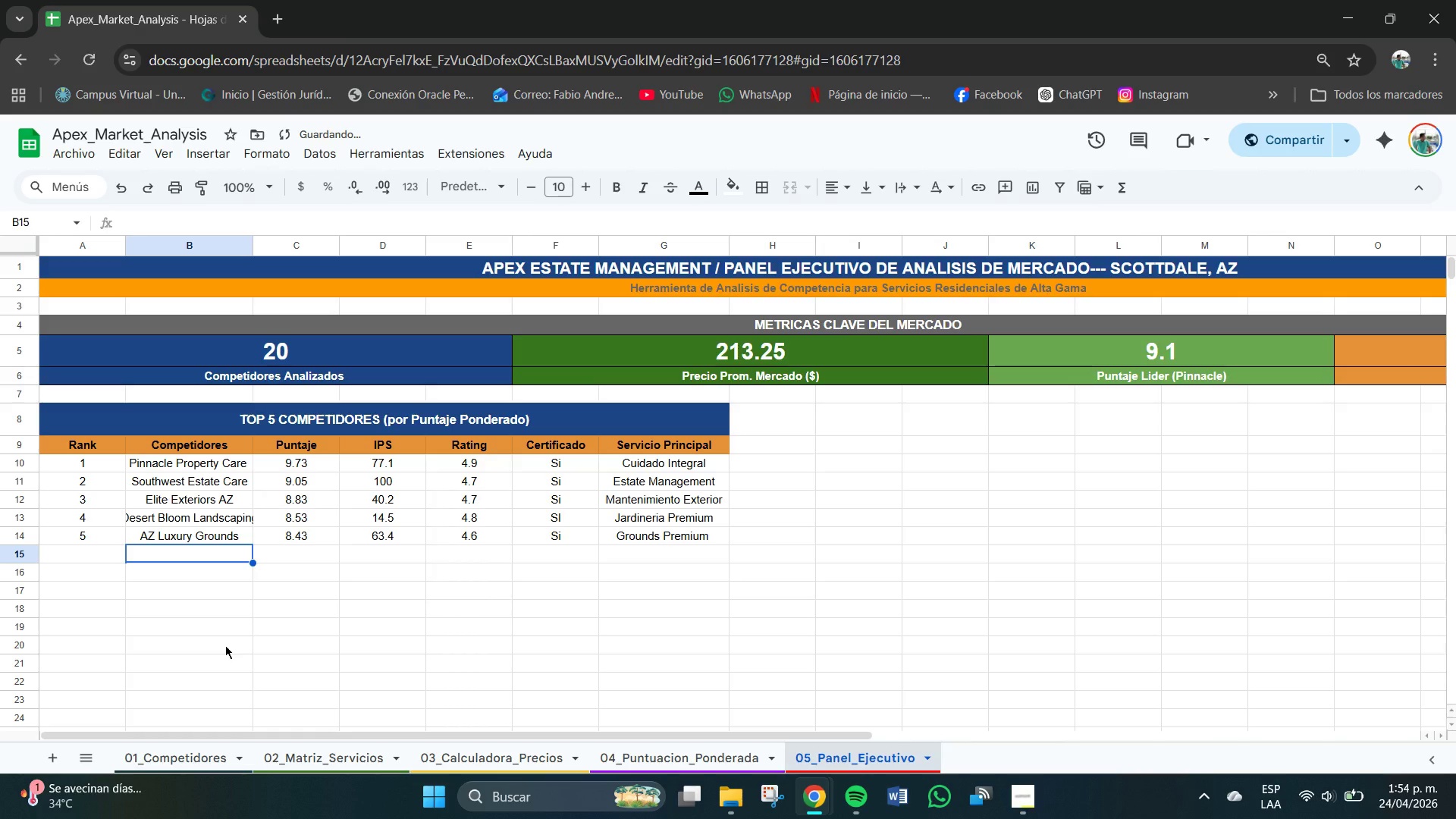 
left_click([253, 588])
 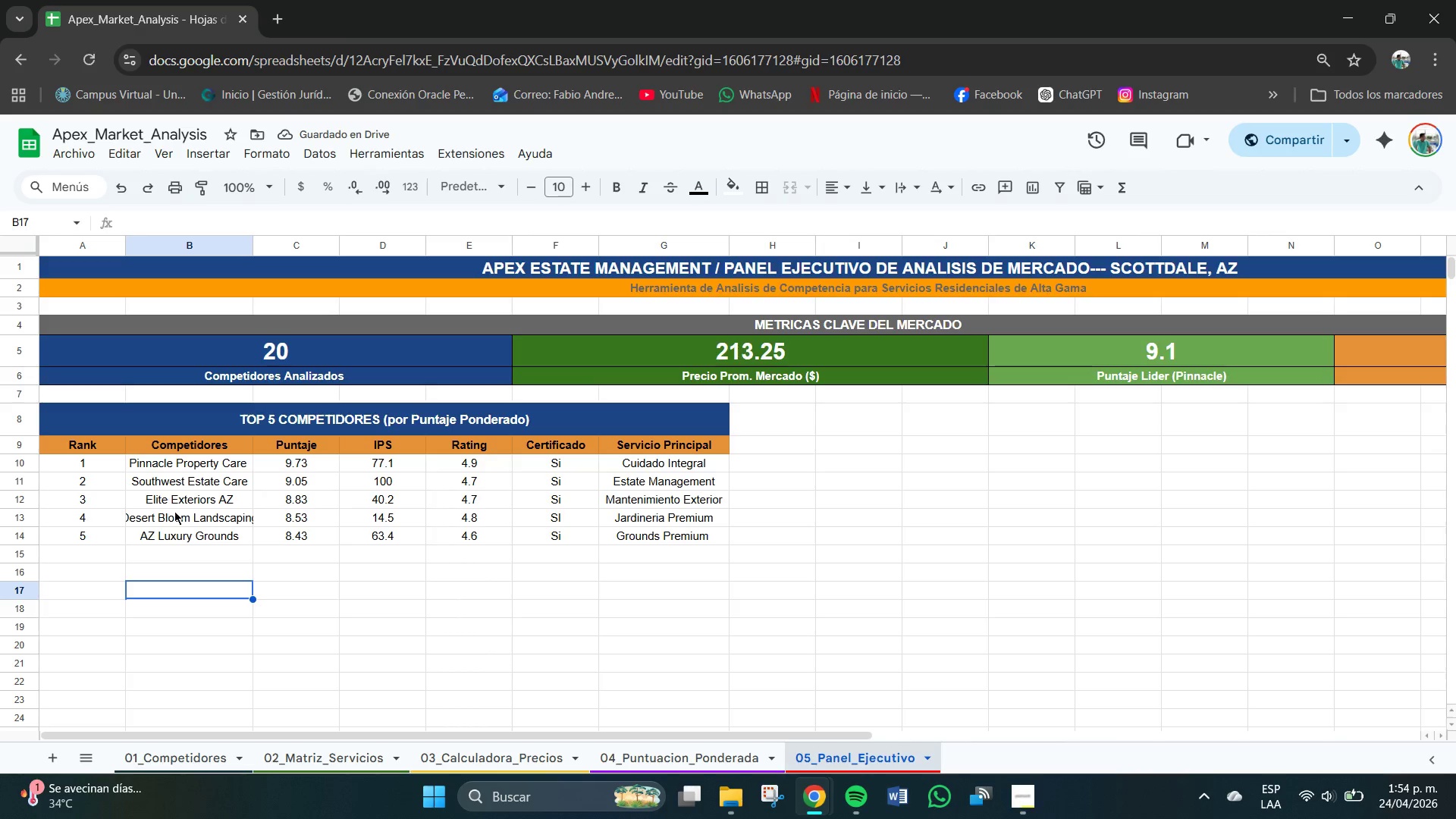 
left_click_drag(start_coordinate=[80, 461], to_coordinate=[706, 536])
 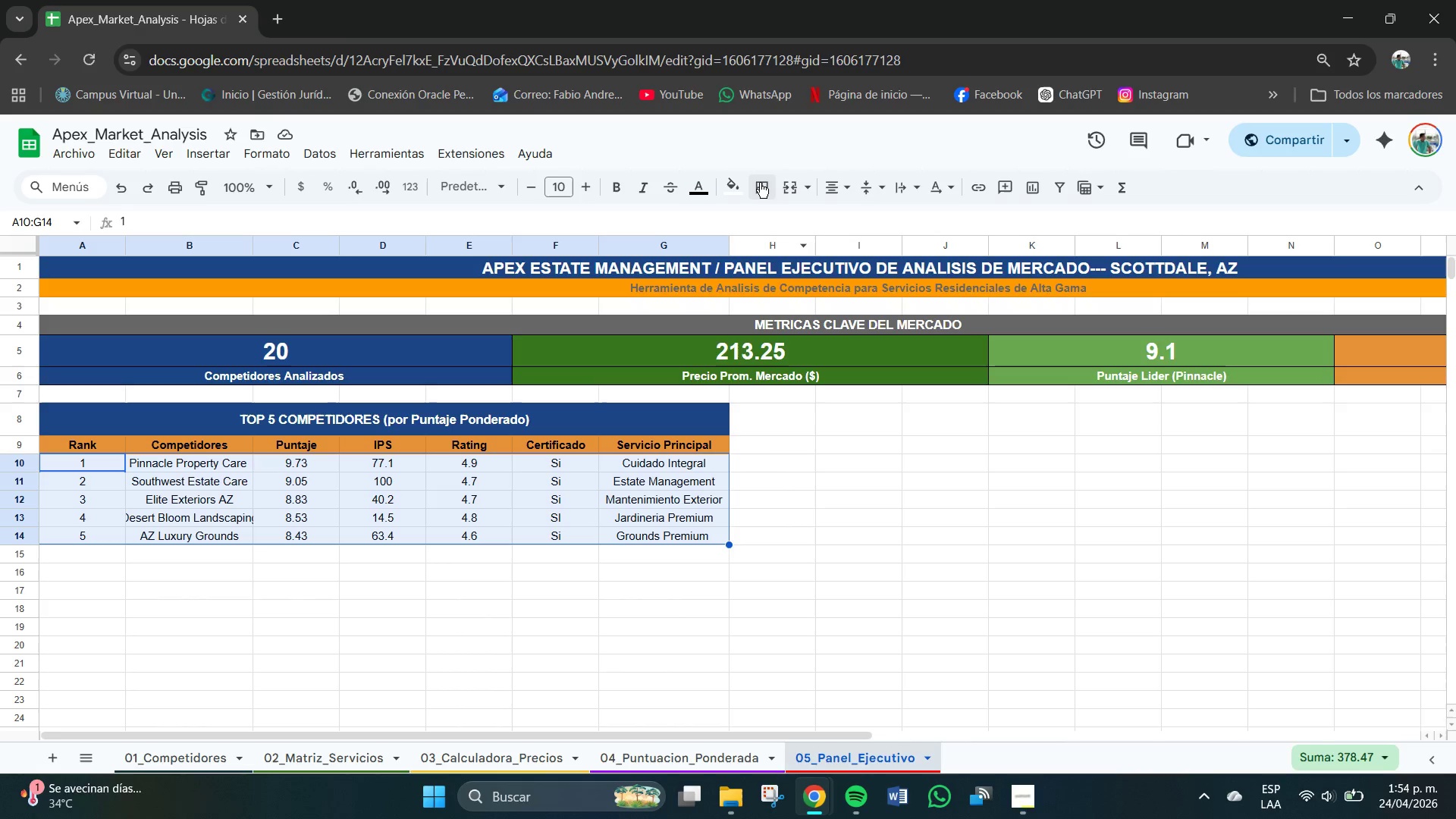 
left_click([760, 183])
 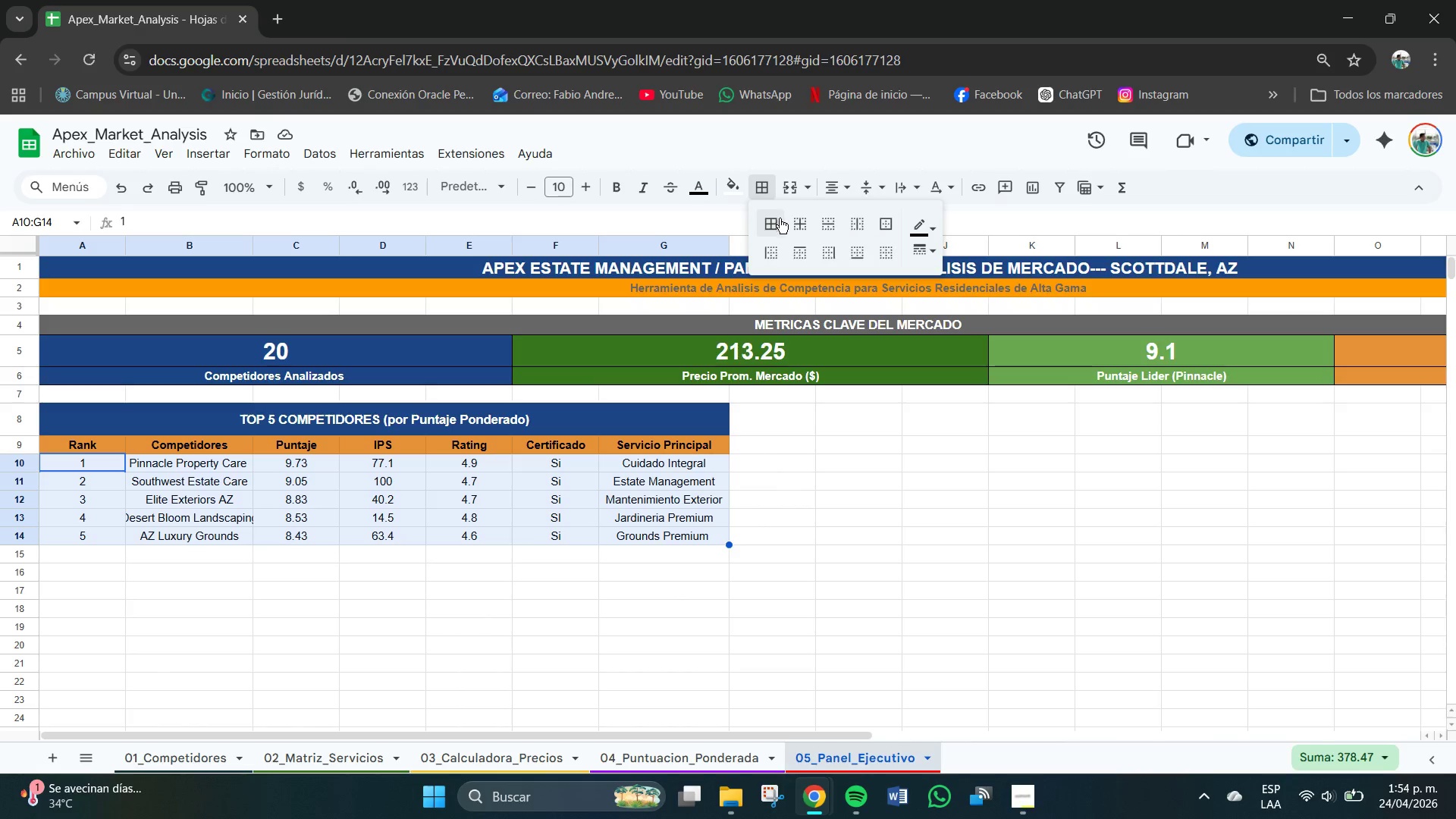 
left_click([778, 225])
 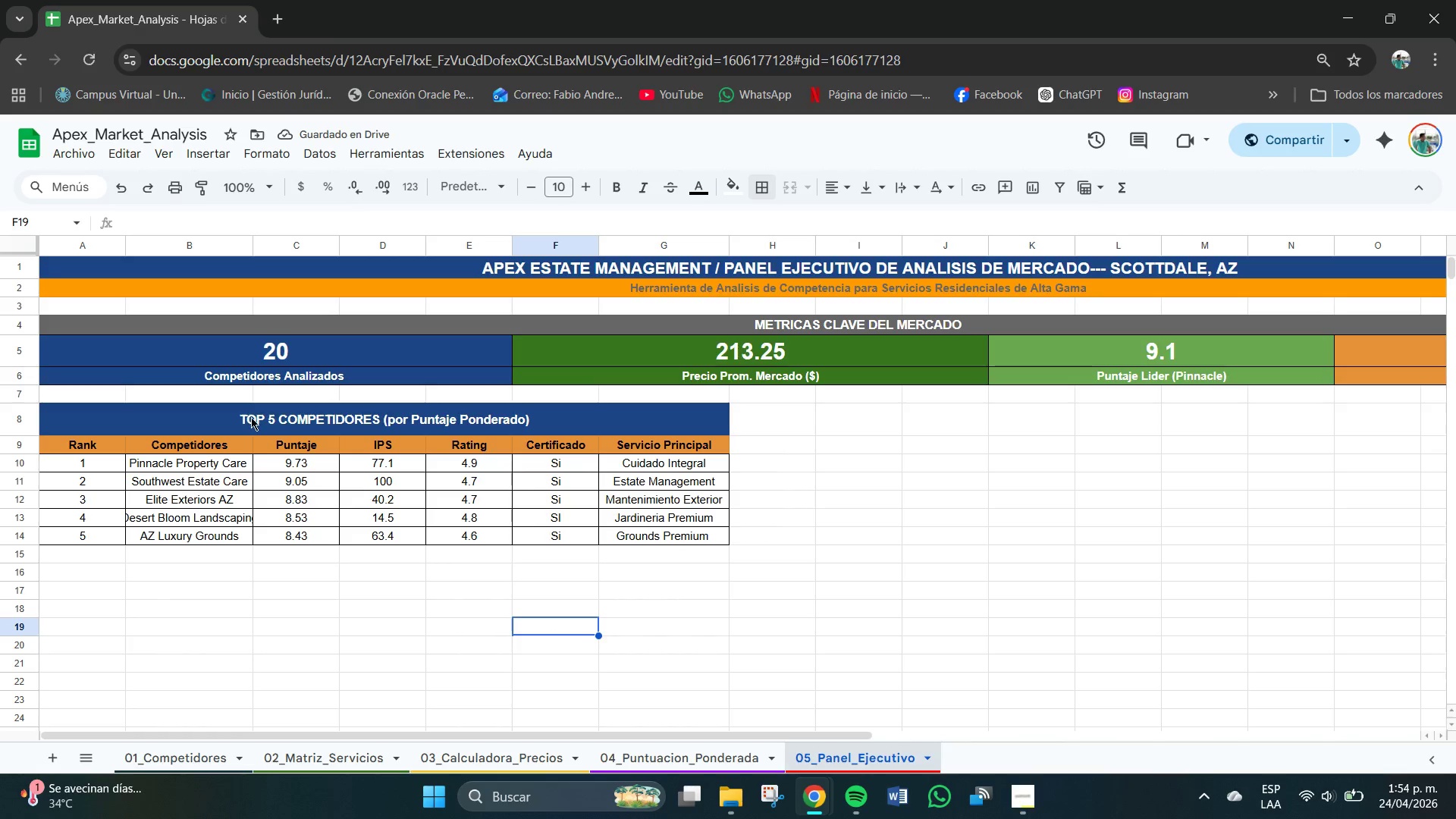 
left_click_drag(start_coordinate=[253, 249], to_coordinate=[276, 253])
 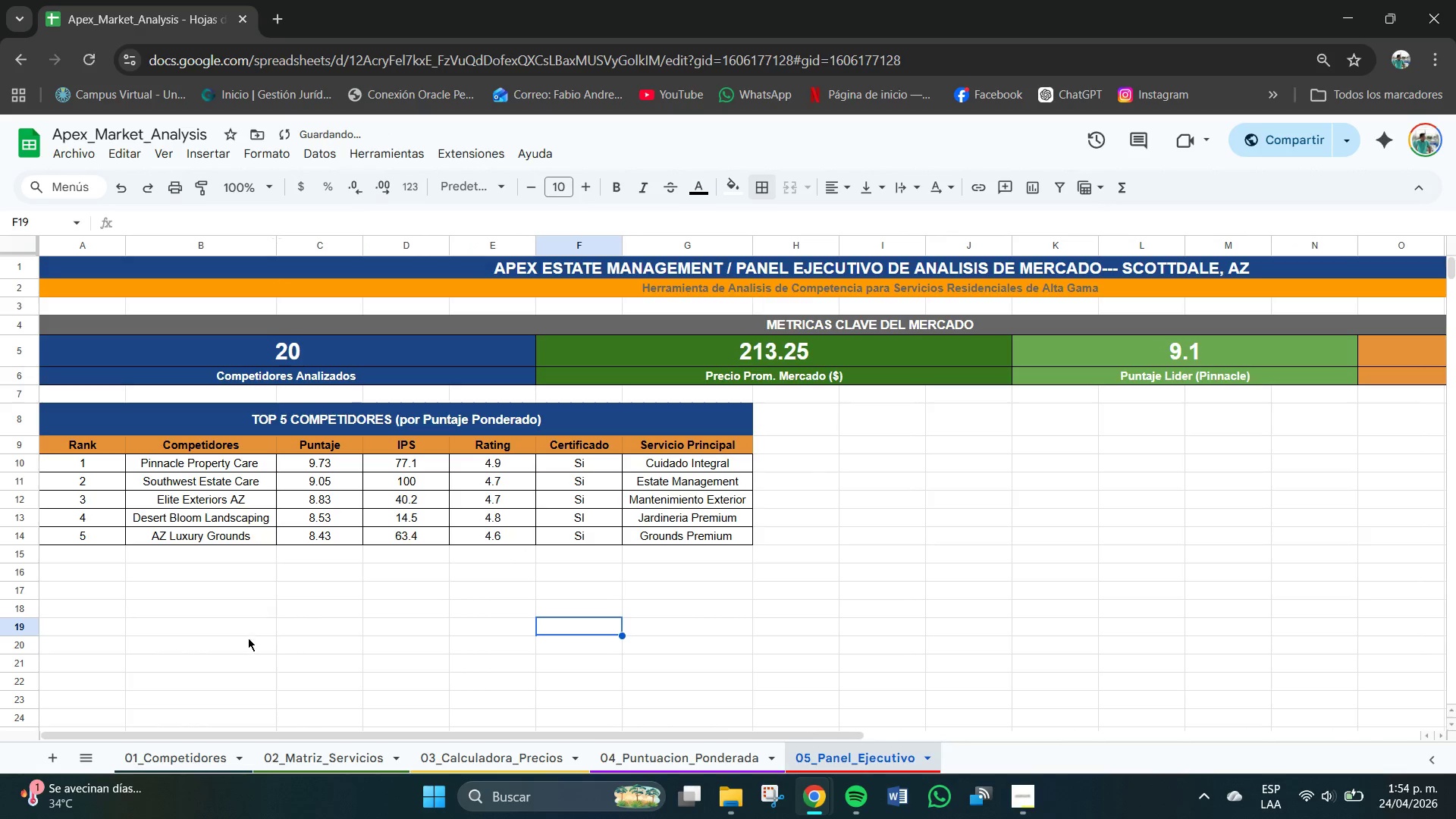 
left_click([247, 645])
 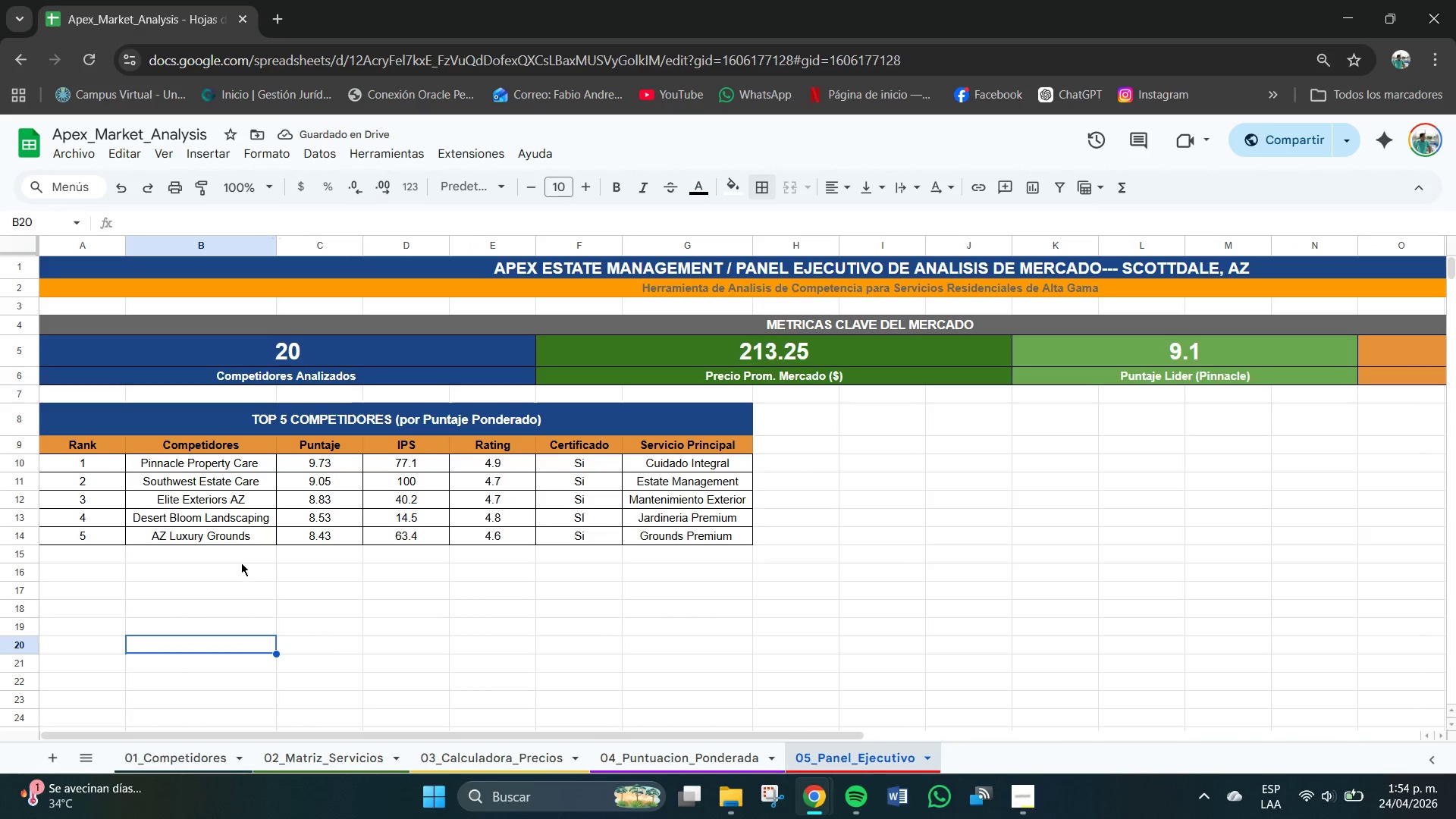 
left_click_drag(start_coordinate=[108, 461], to_coordinate=[688, 535])
 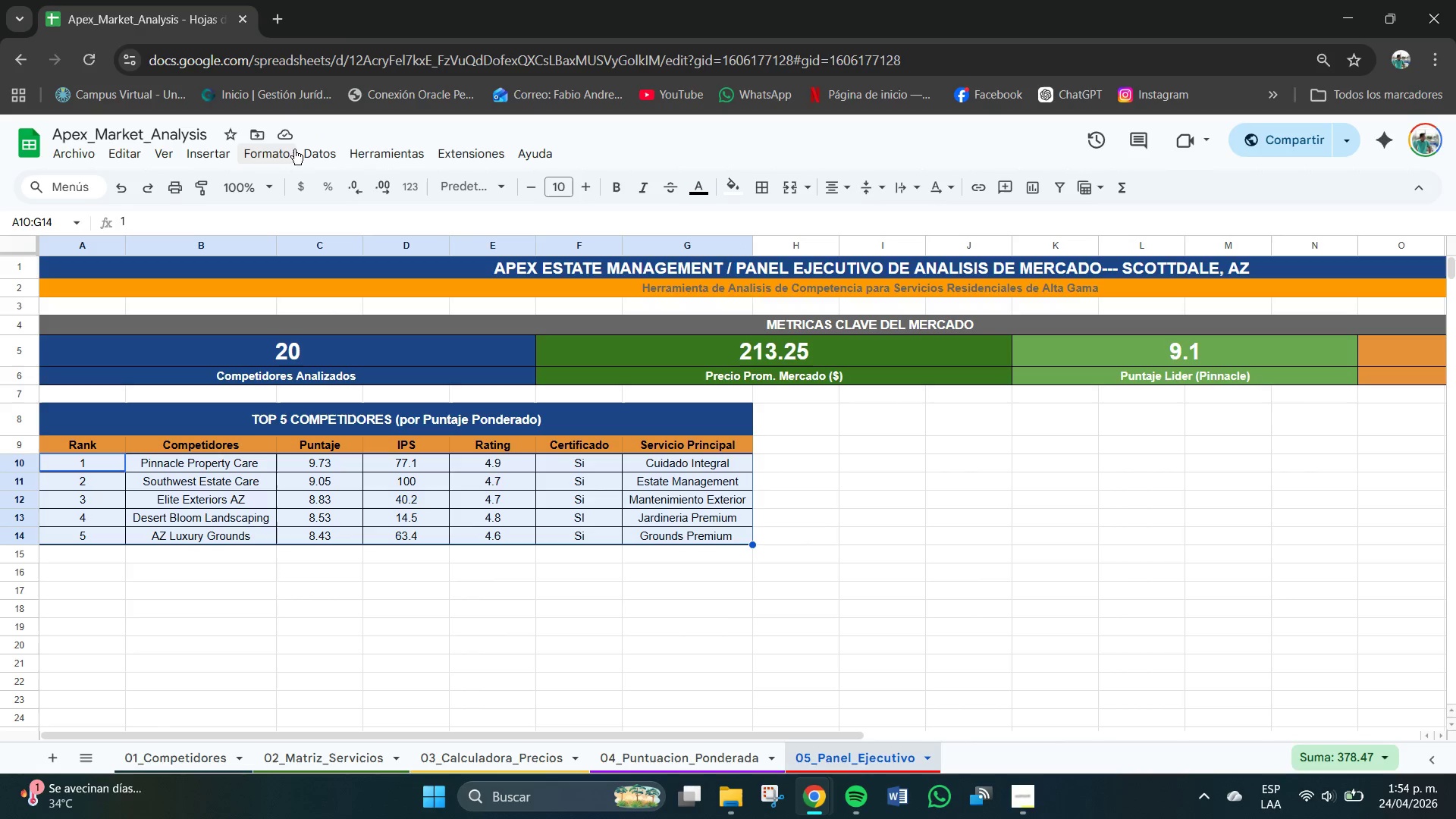 
left_click([275, 148])
 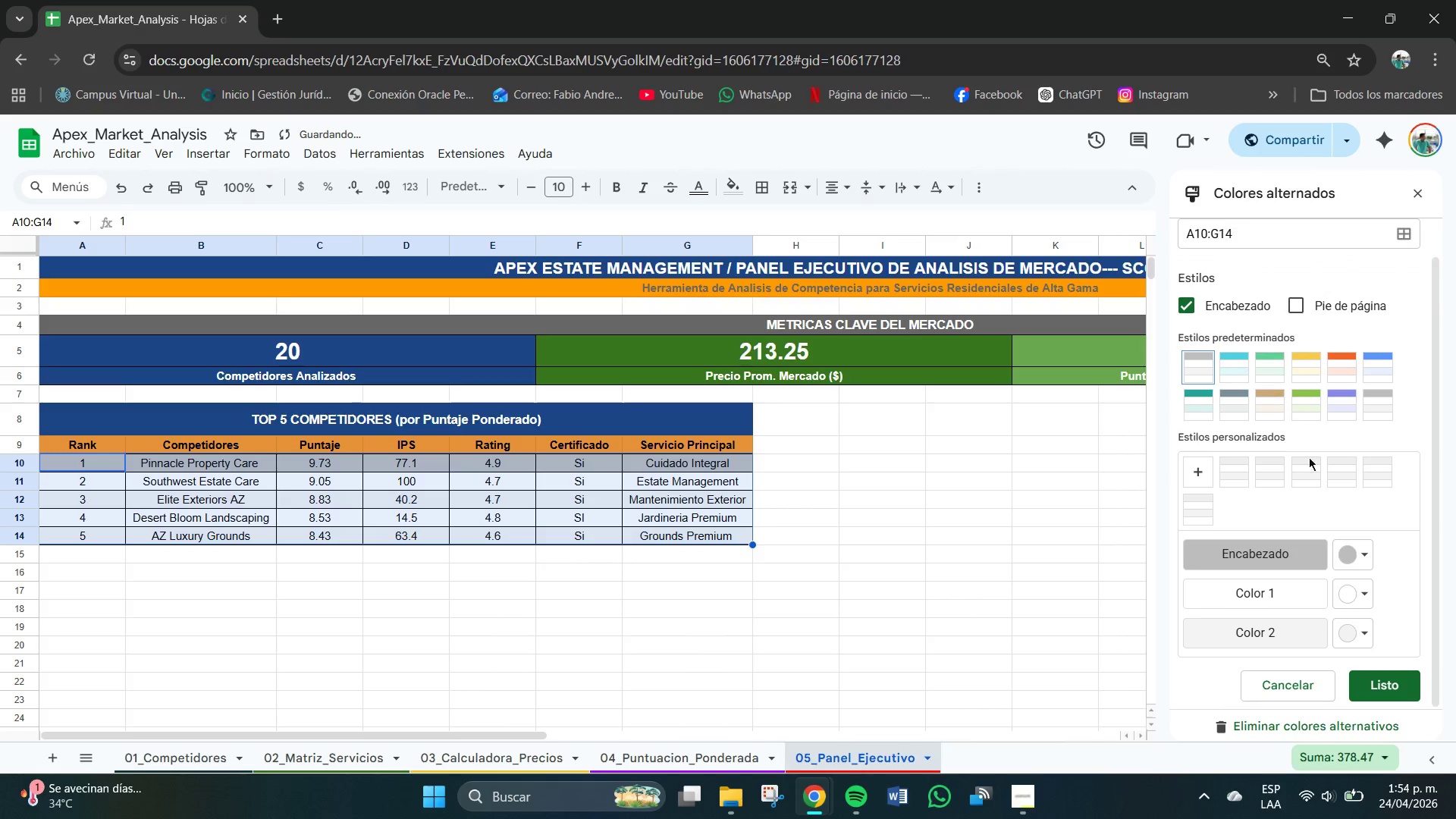 
left_click([1353, 556])
 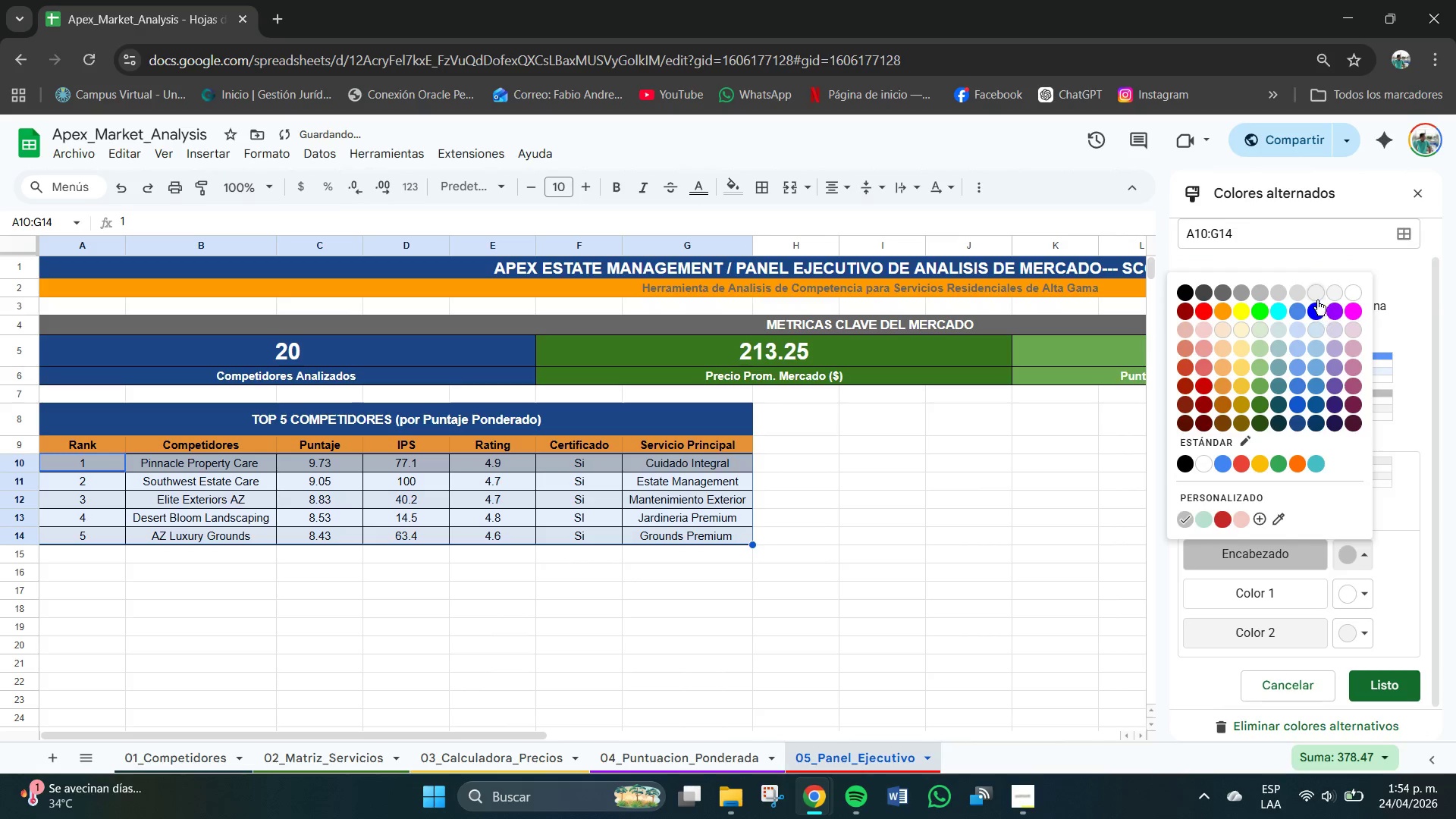 
left_click([1314, 293])
 